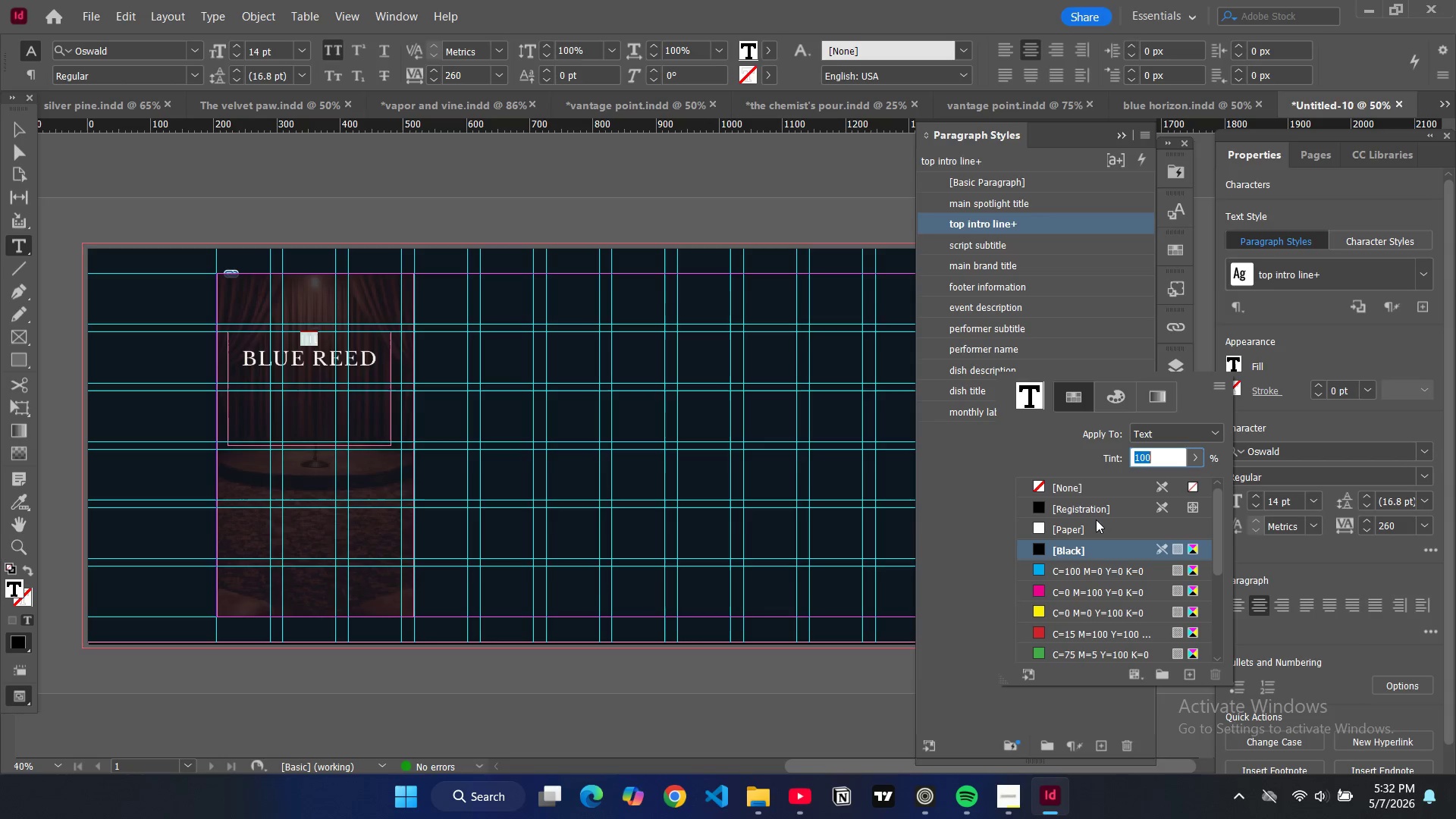 
scroll: coordinate [1100, 536], scroll_direction: down, amount: 8.0
 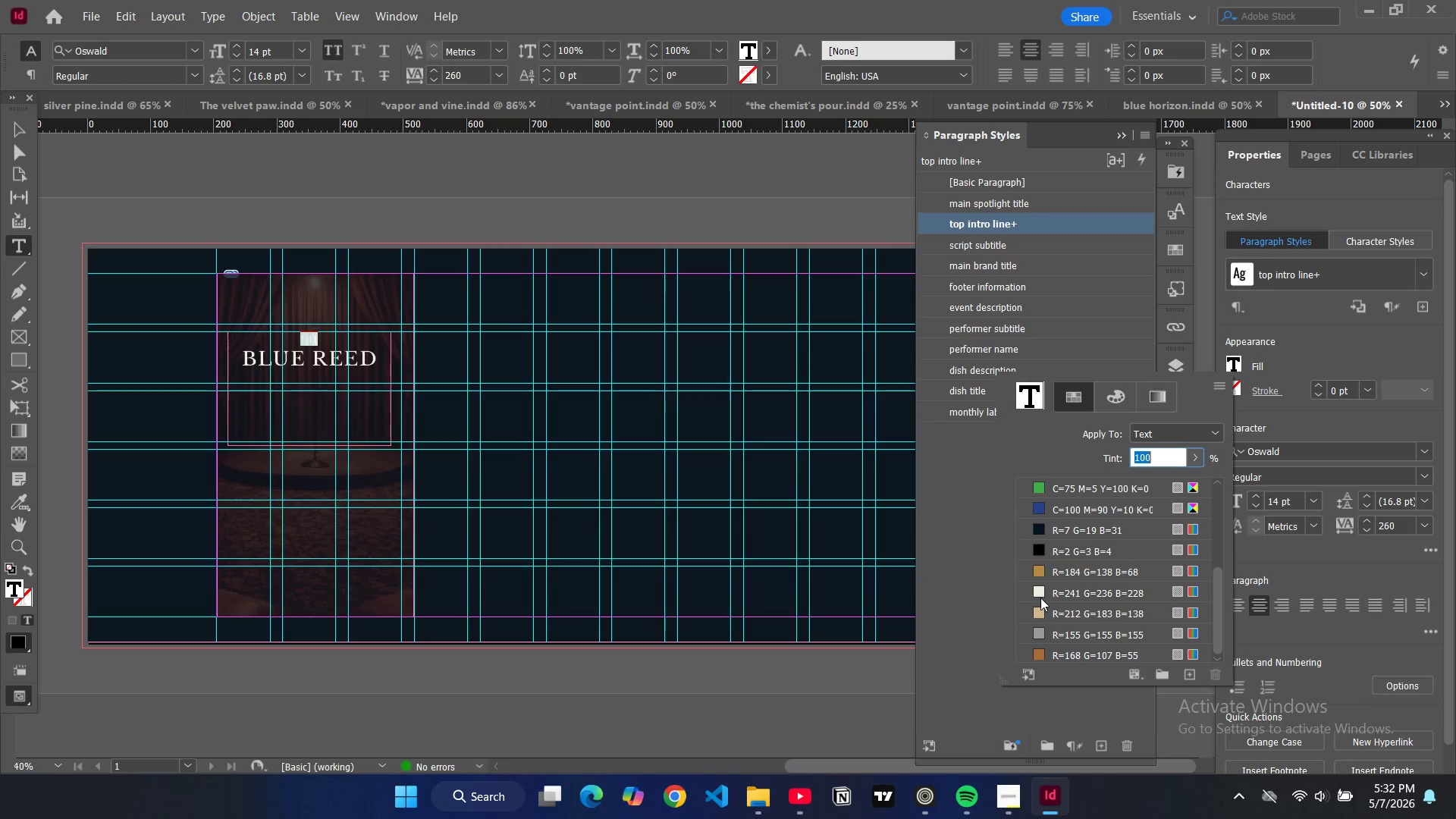 
left_click([1040, 595])
 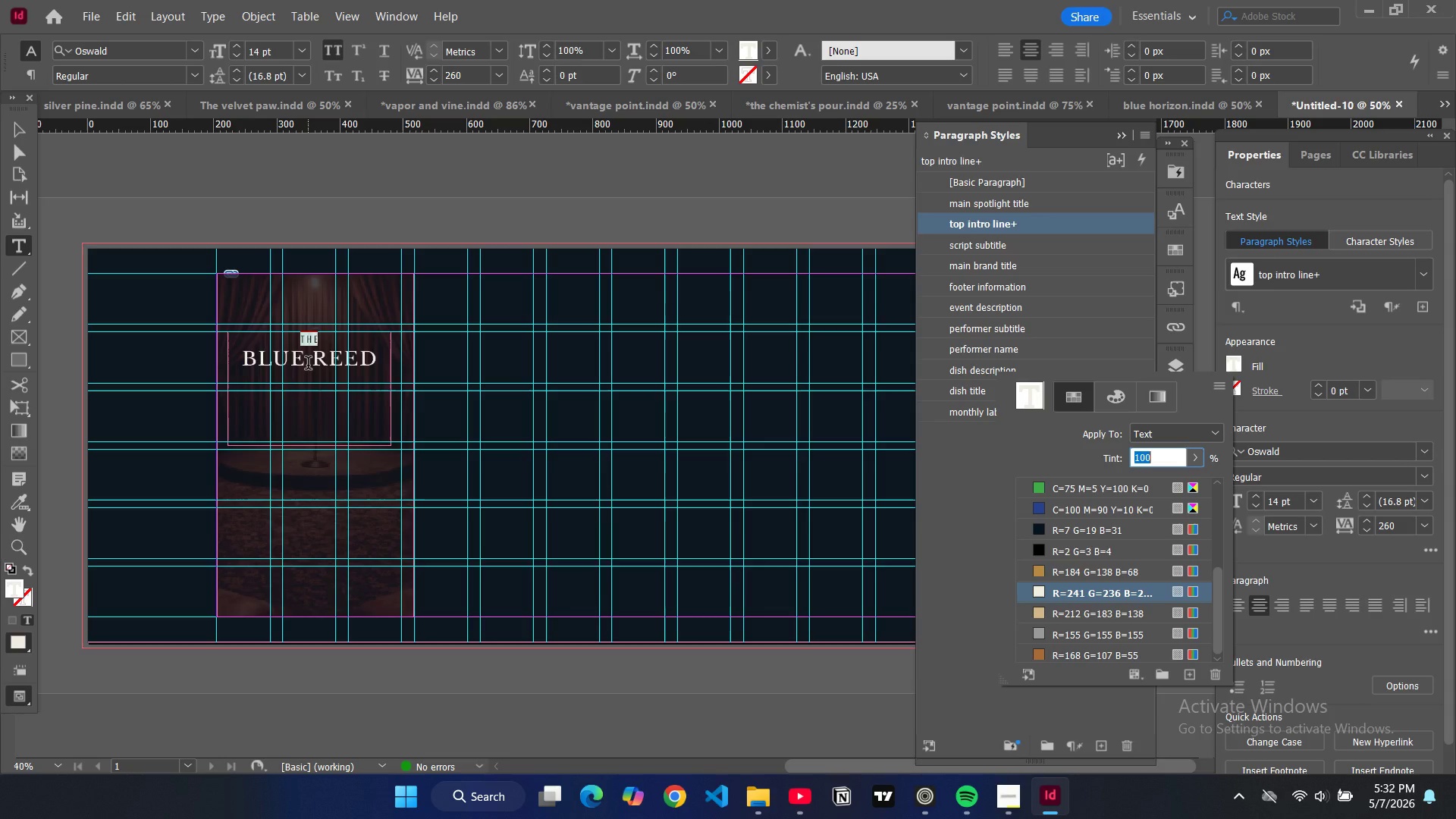 
wait(10.11)
 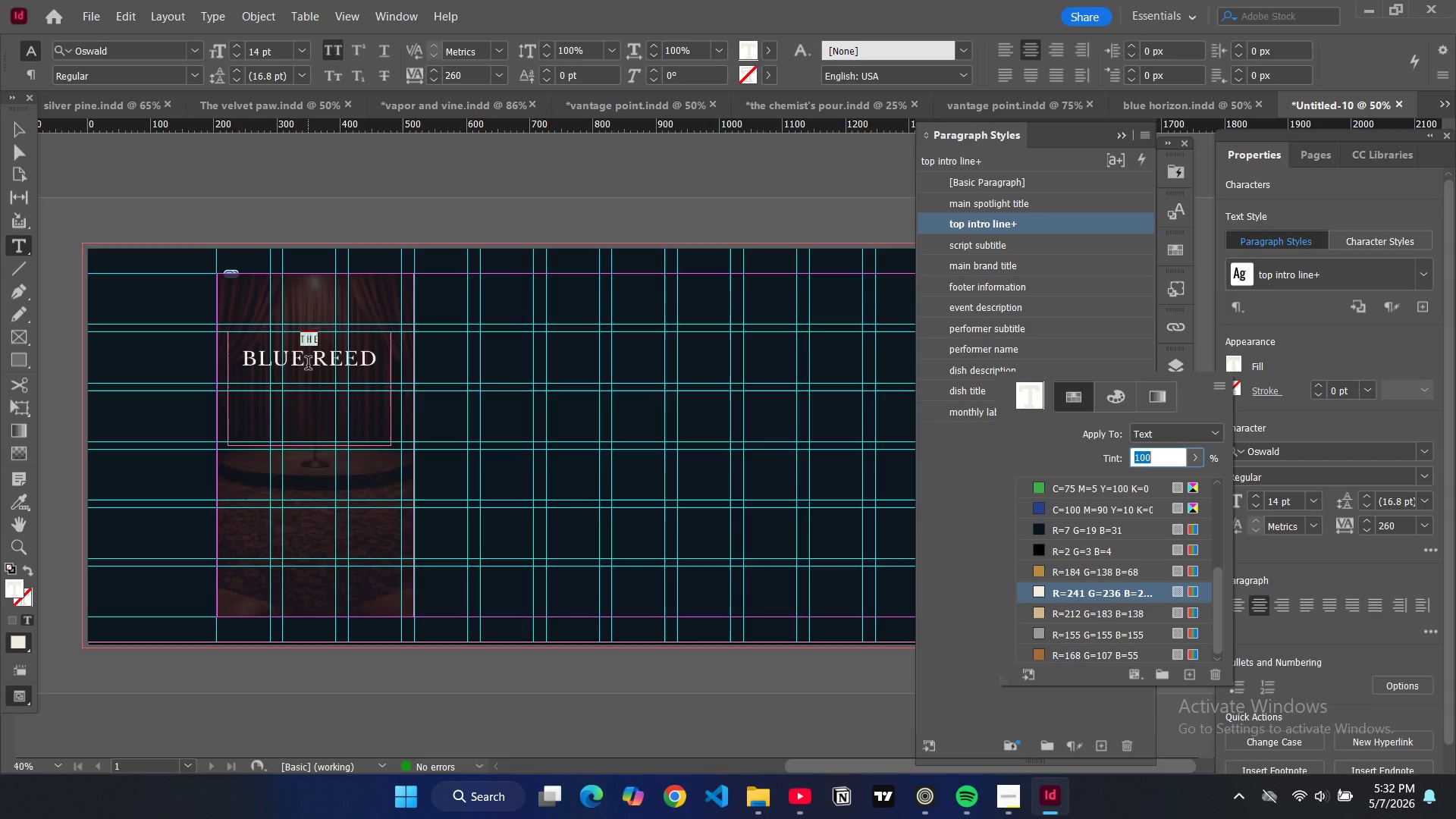 
left_click([16, 135])
 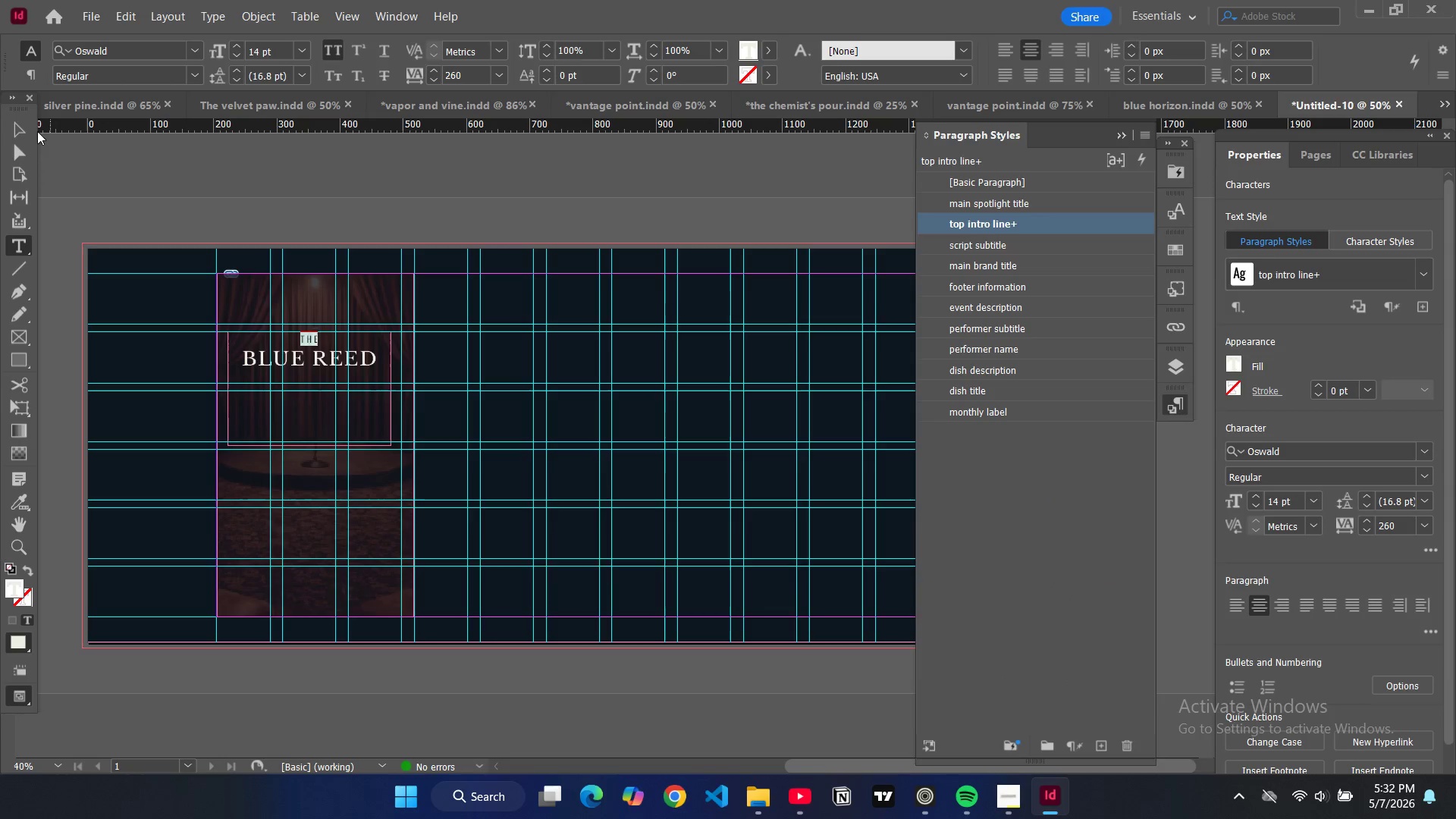 
left_click([20, 126])
 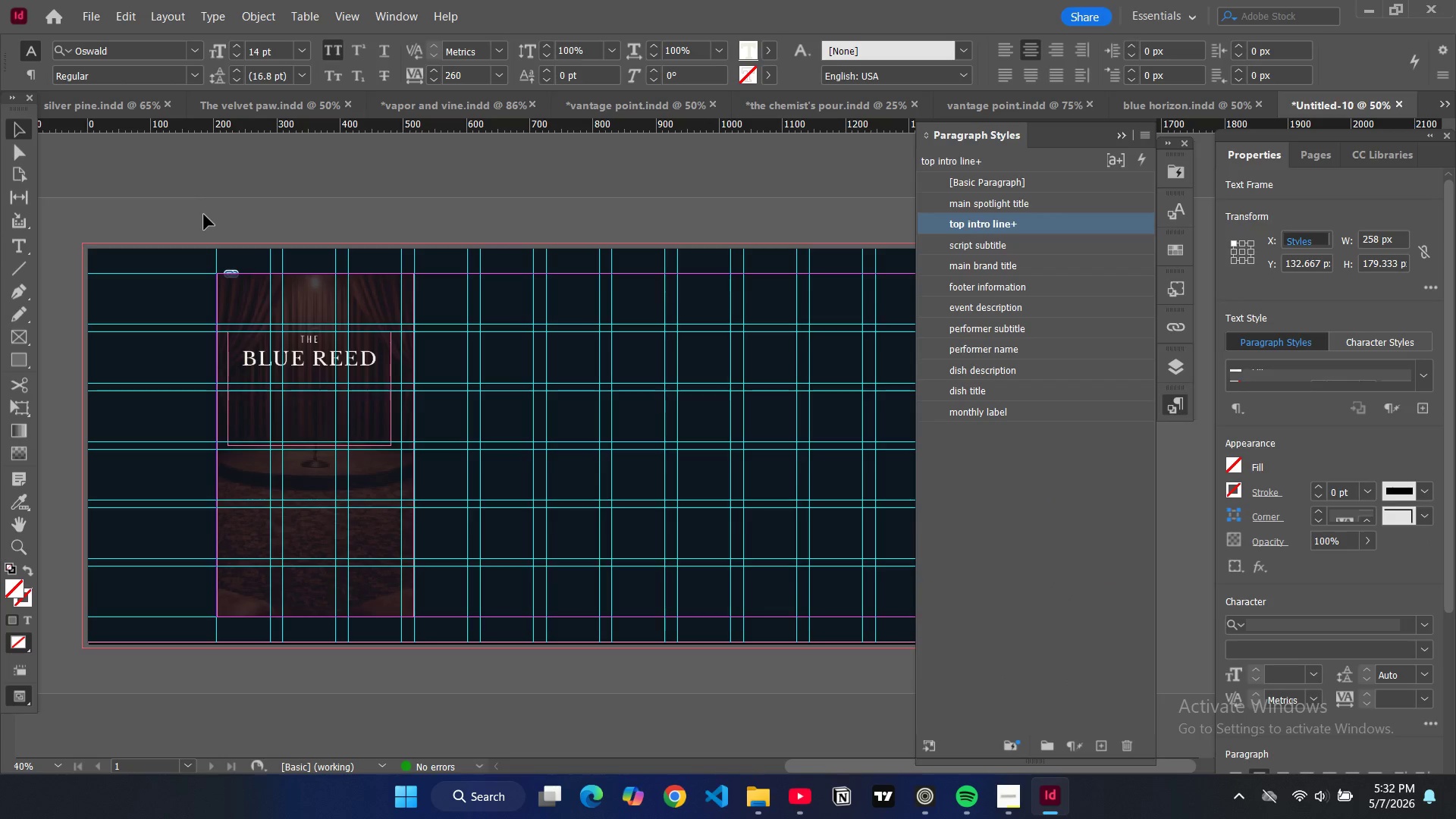 
left_click([204, 215])
 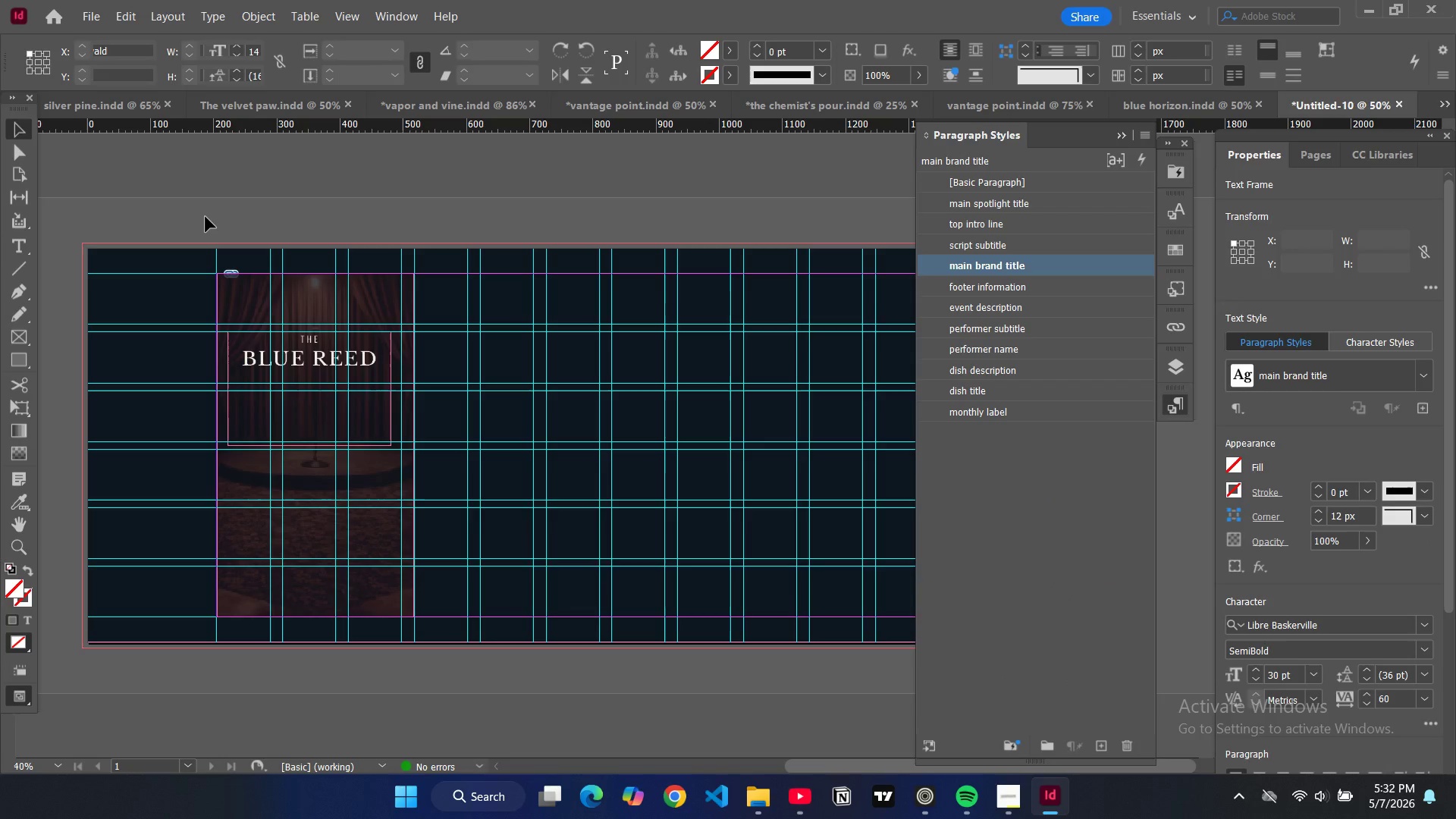 
key(W)
 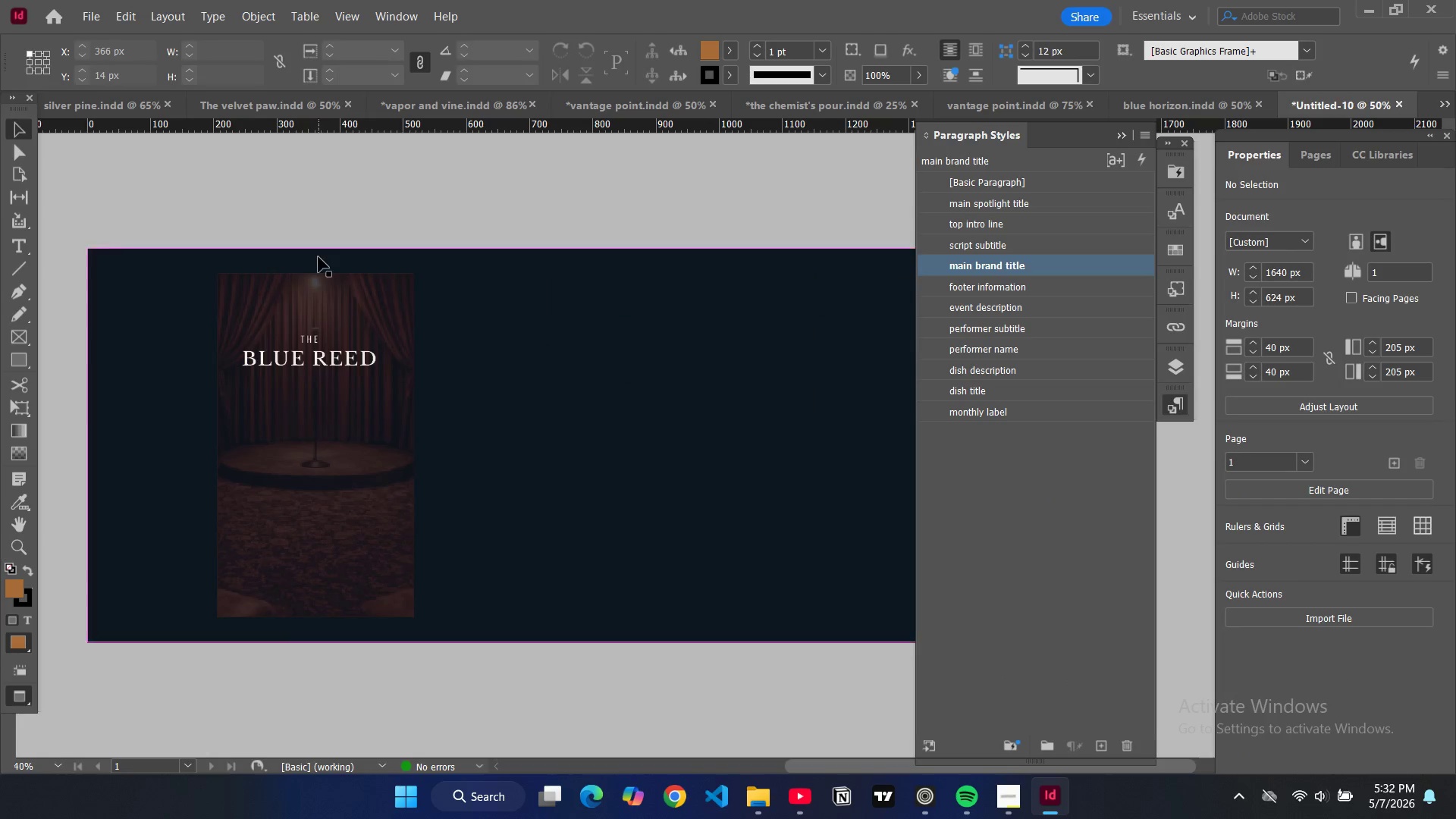 
key(W)
 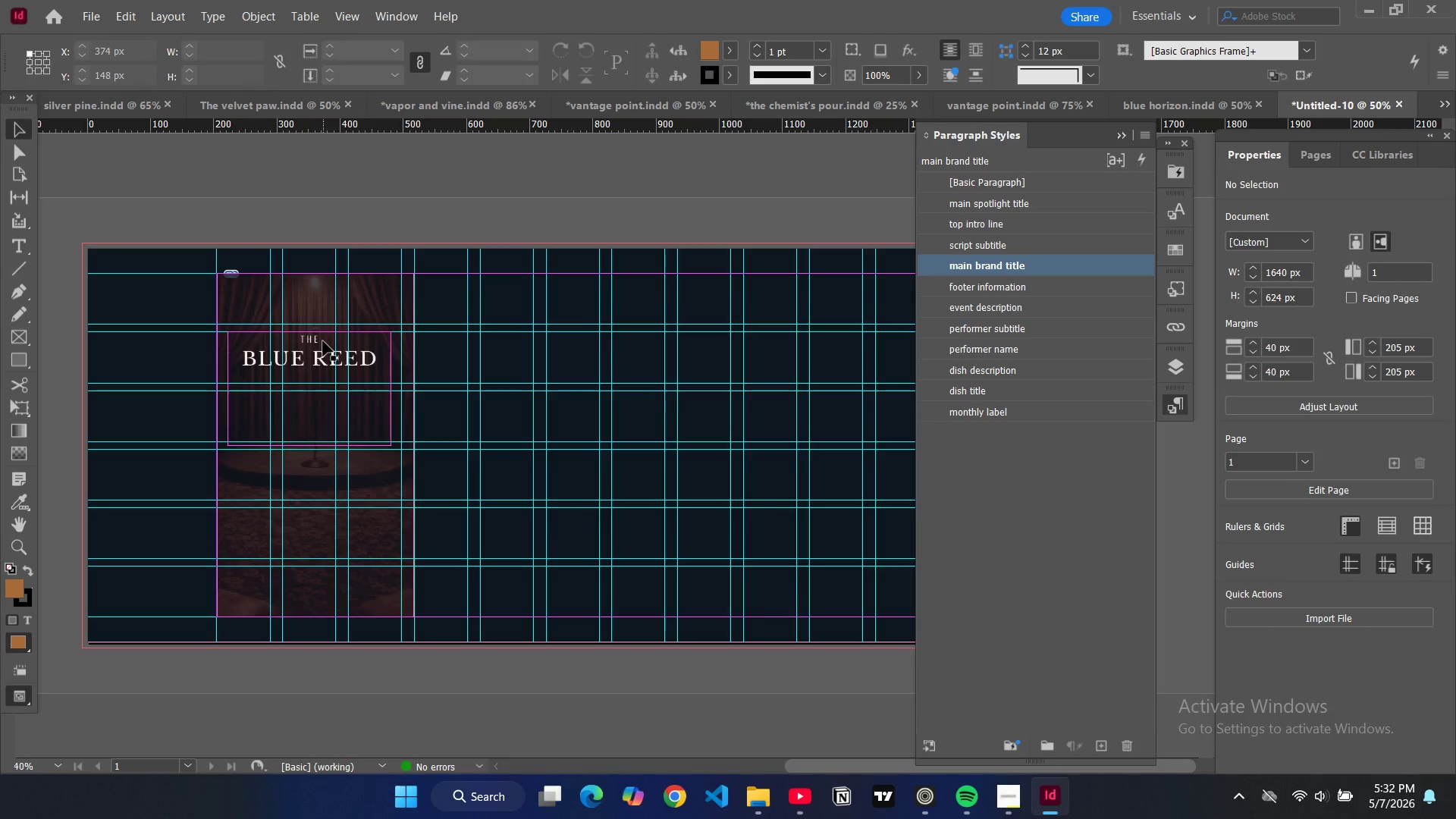 
double_click([323, 341])
 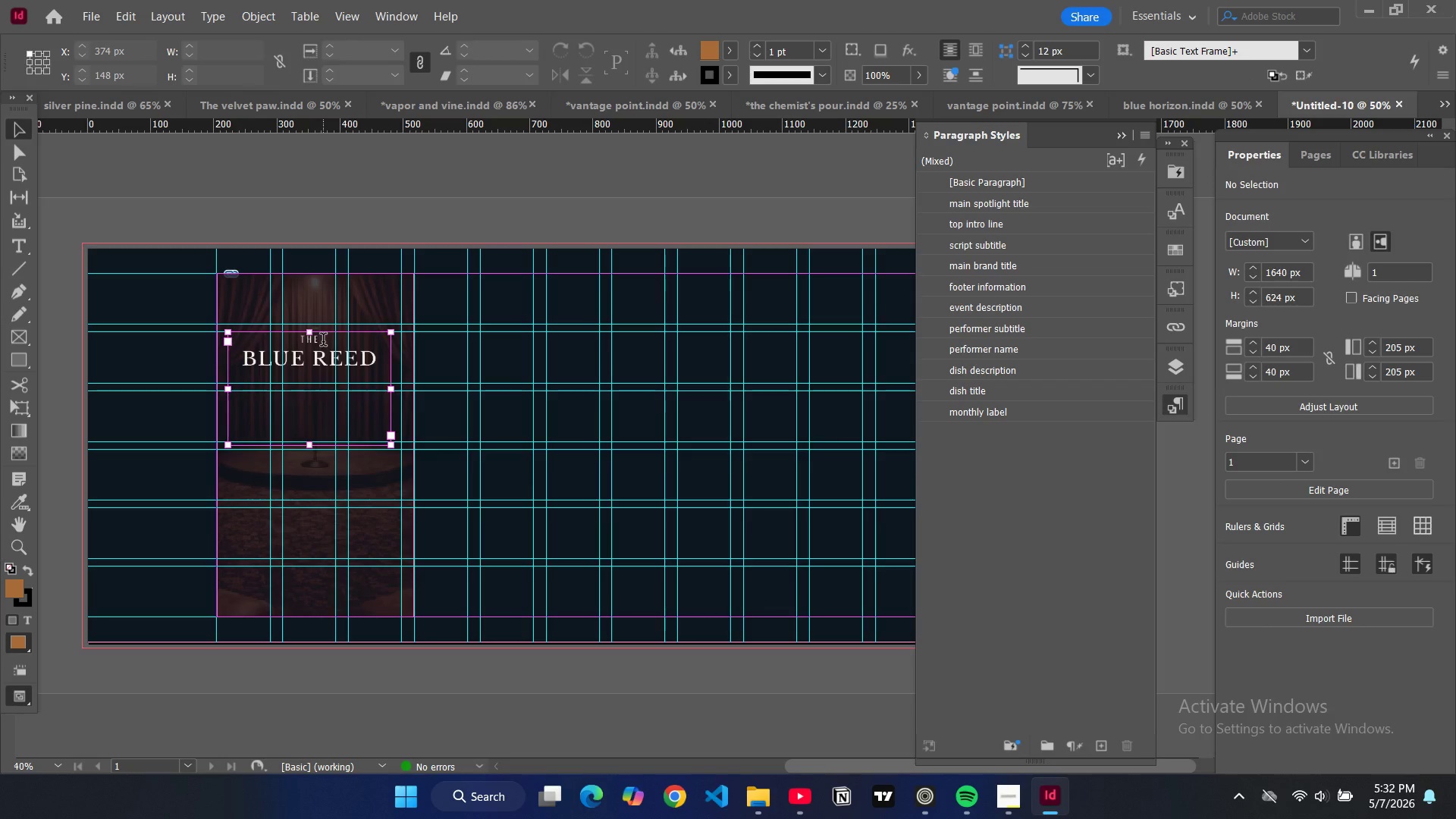 
left_click_drag(start_coordinate=[323, 341], to_coordinate=[301, 340])
 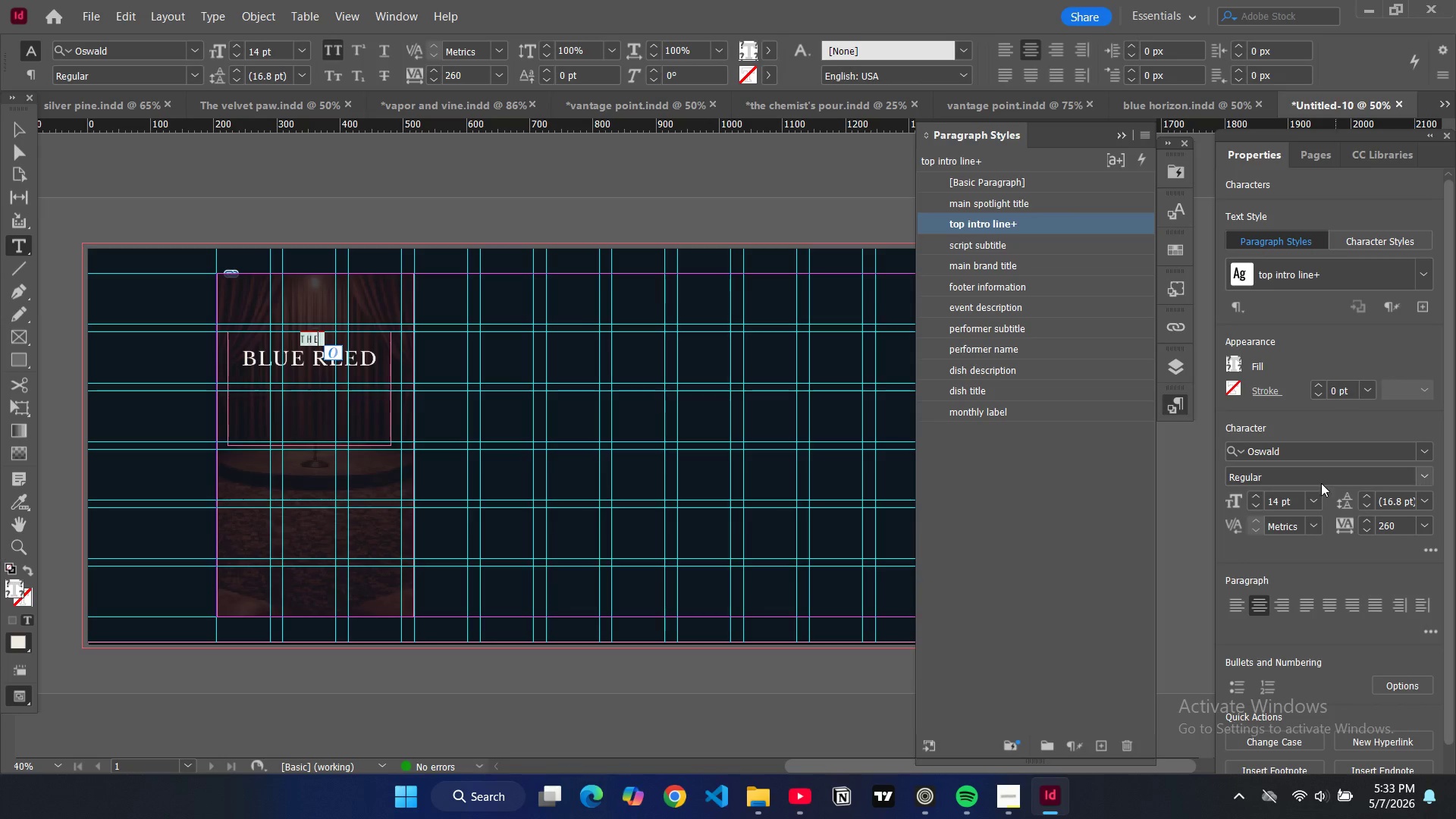 
double_click([1260, 494])
 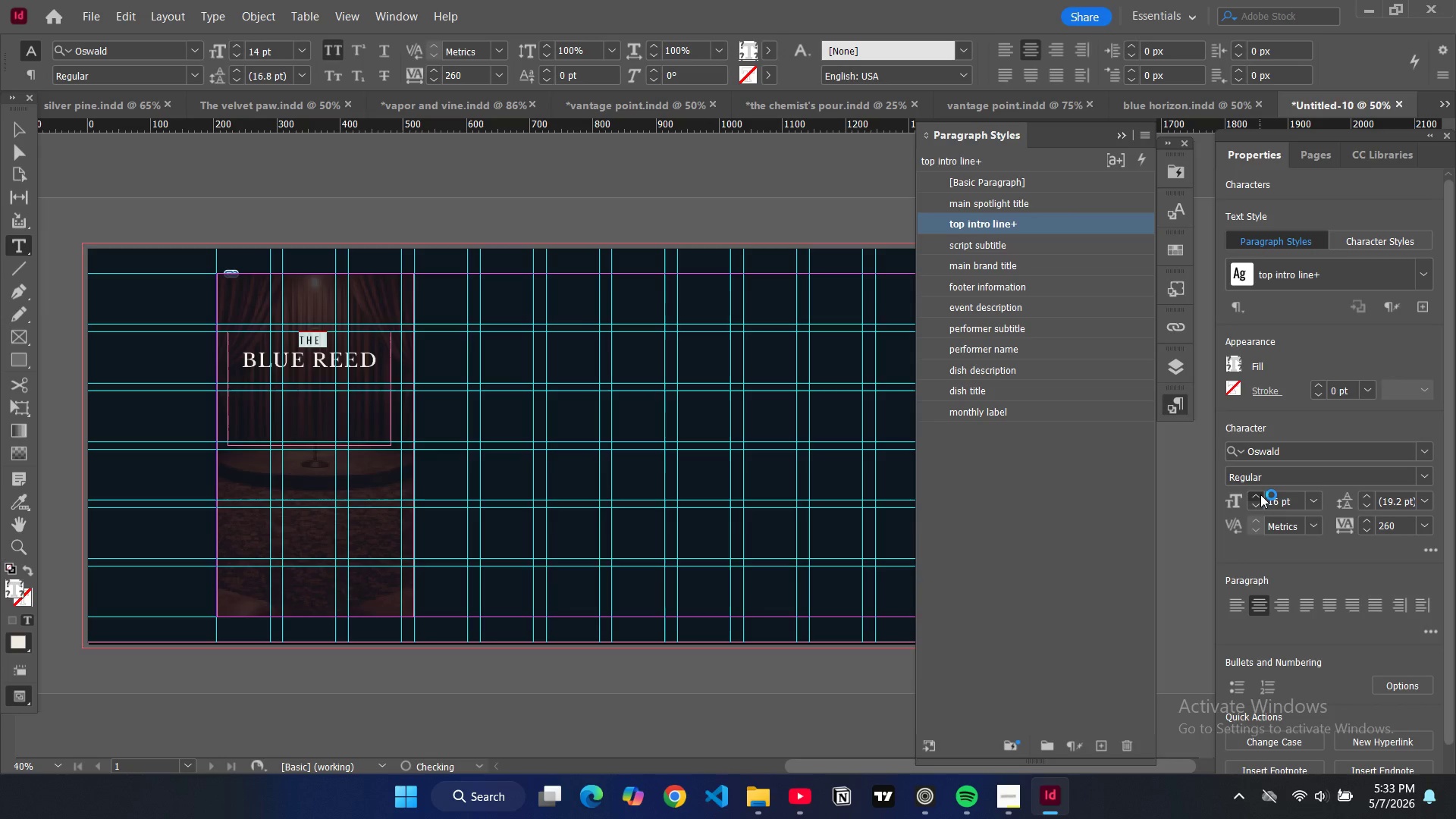 
triple_click([1260, 494])
 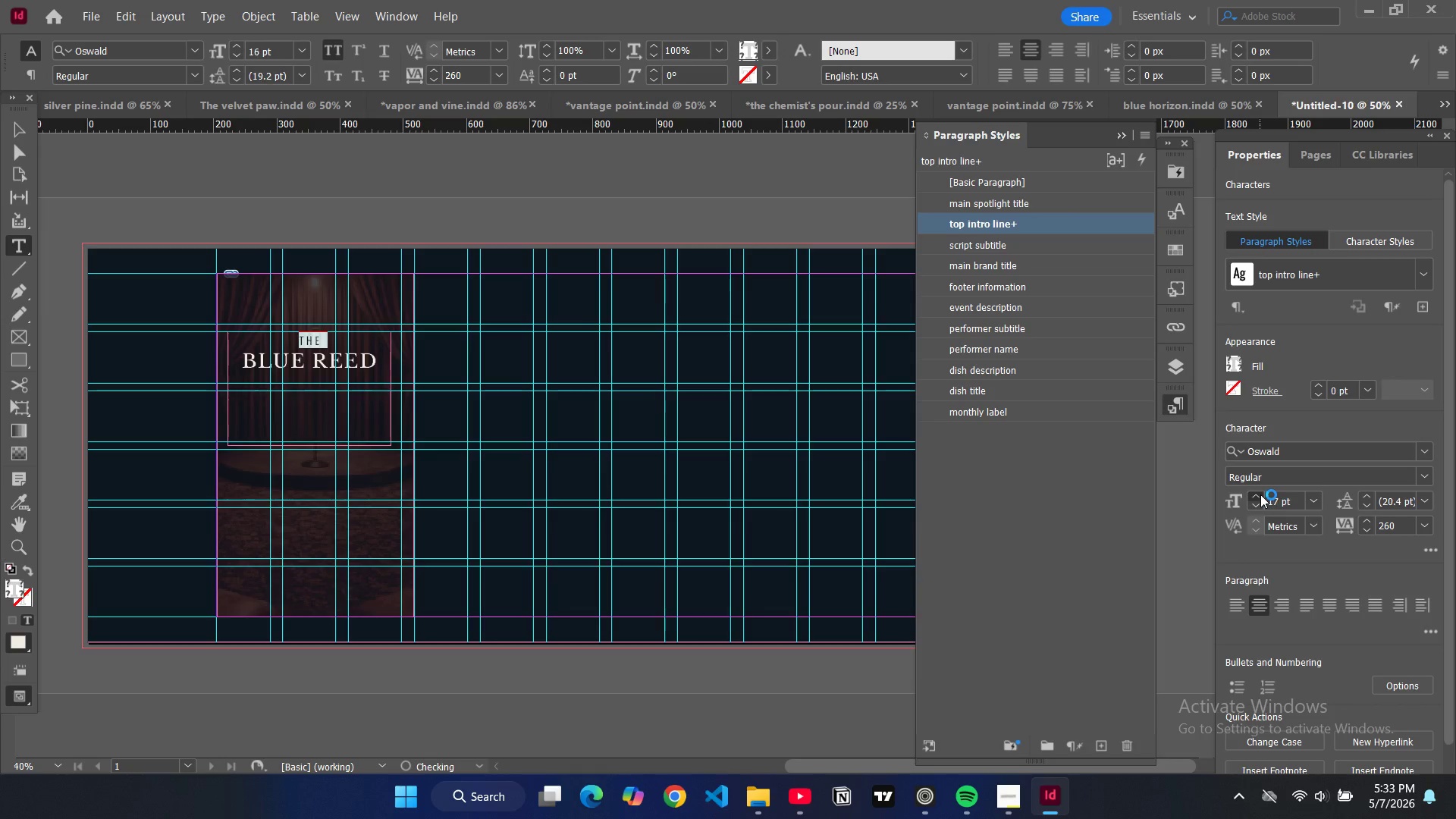 
triple_click([1260, 494])
 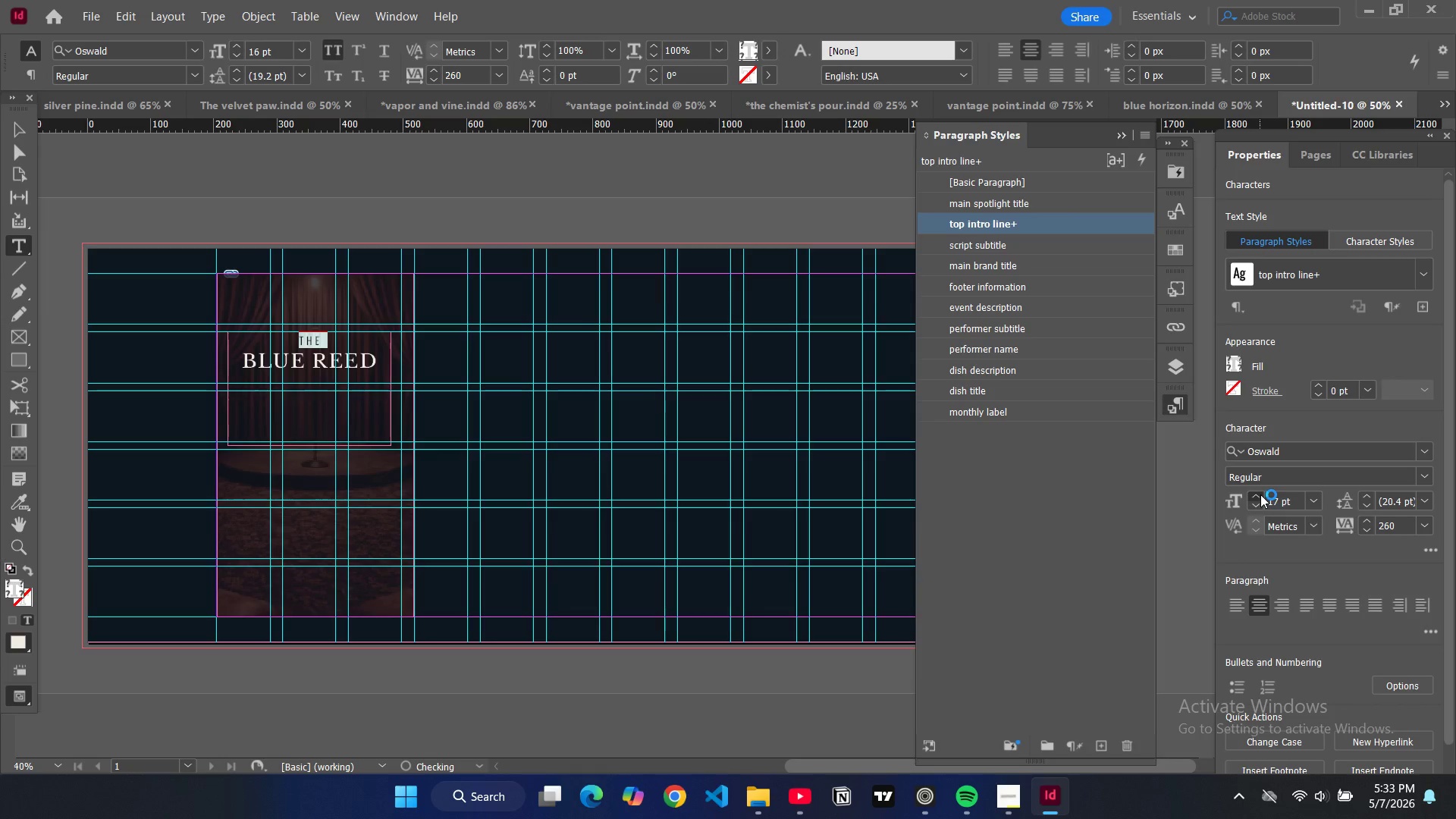 
triple_click([1260, 494])
 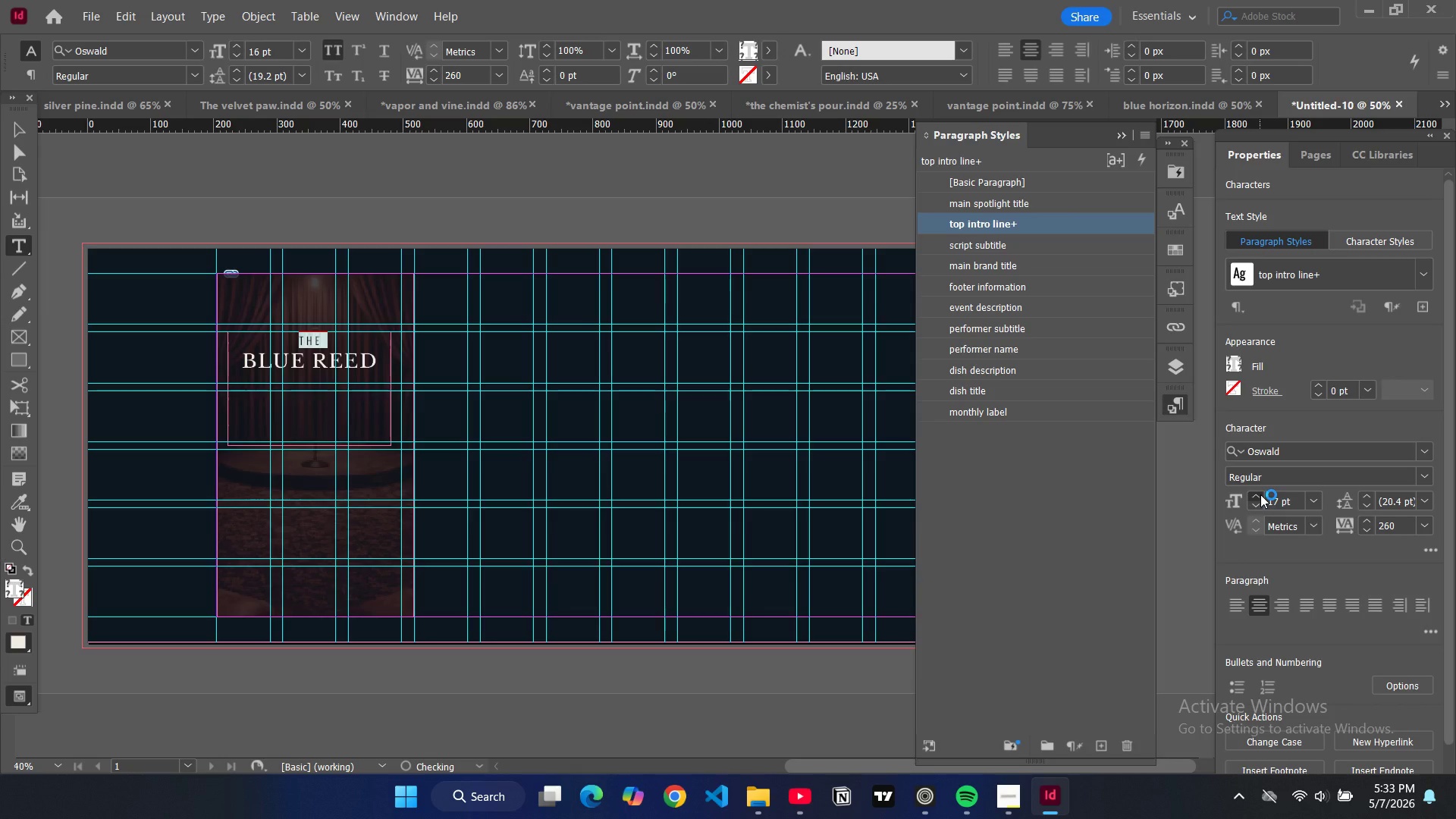 
triple_click([1260, 494])
 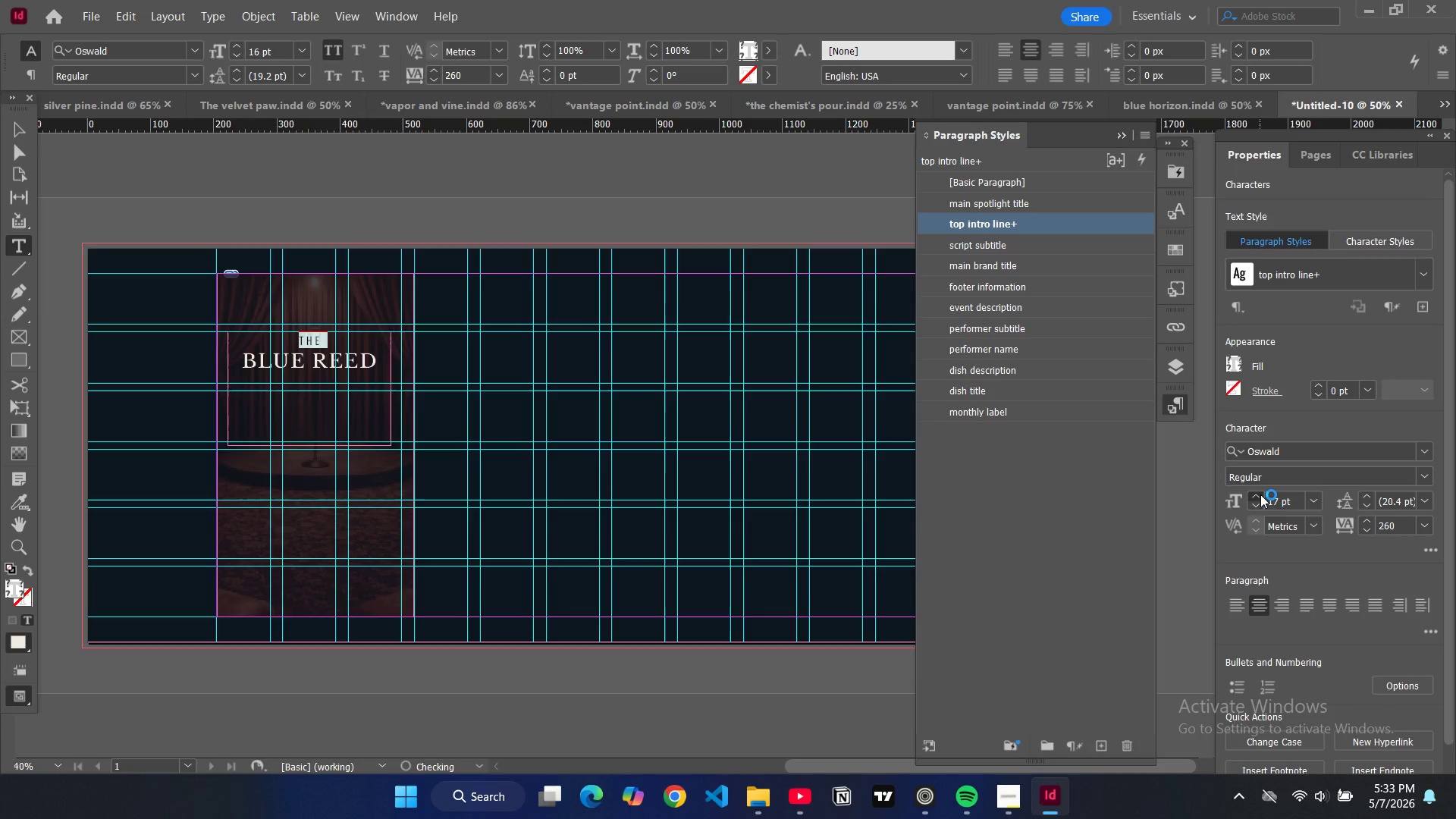 
triple_click([1260, 494])
 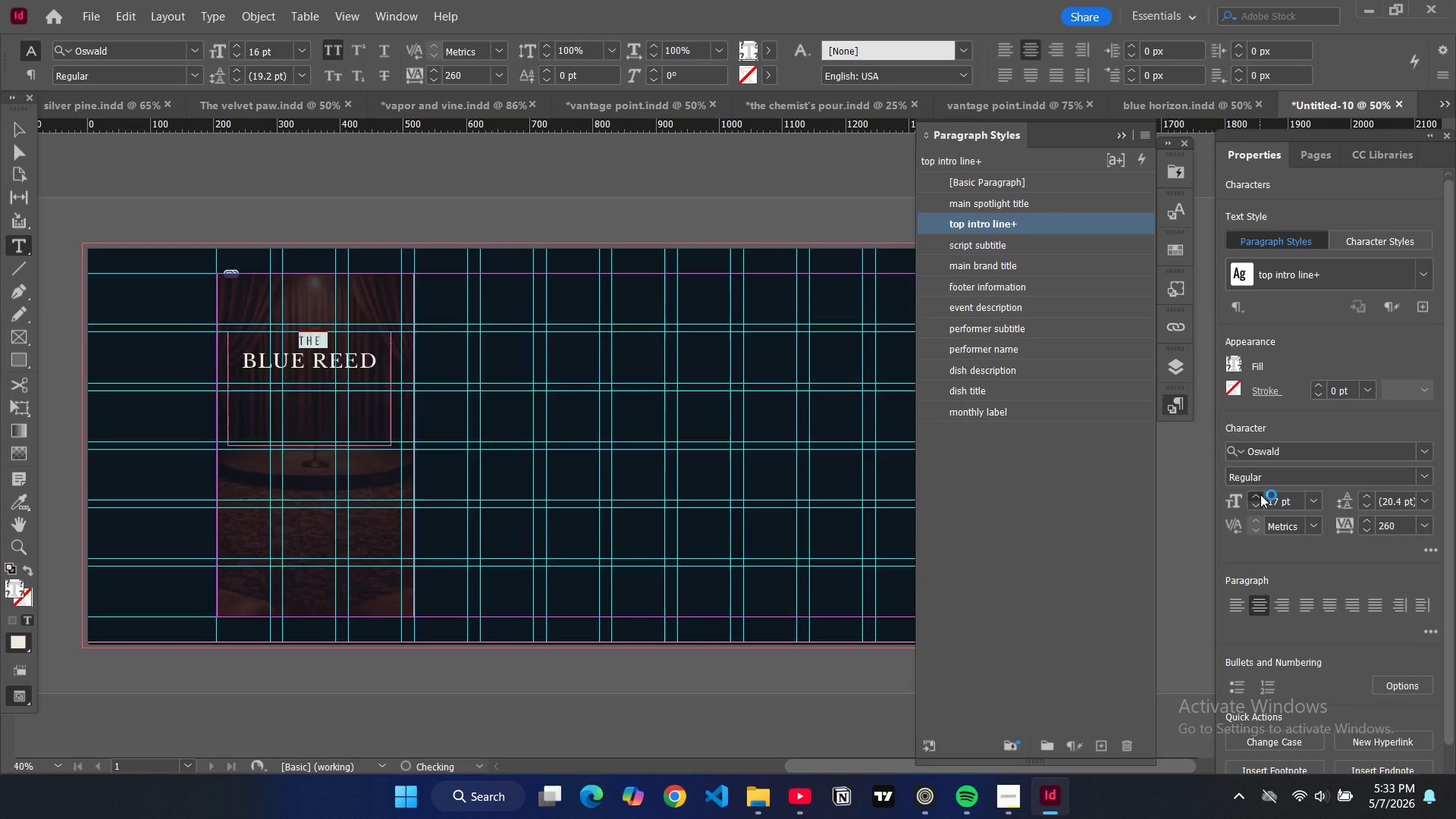 
triple_click([1260, 494])
 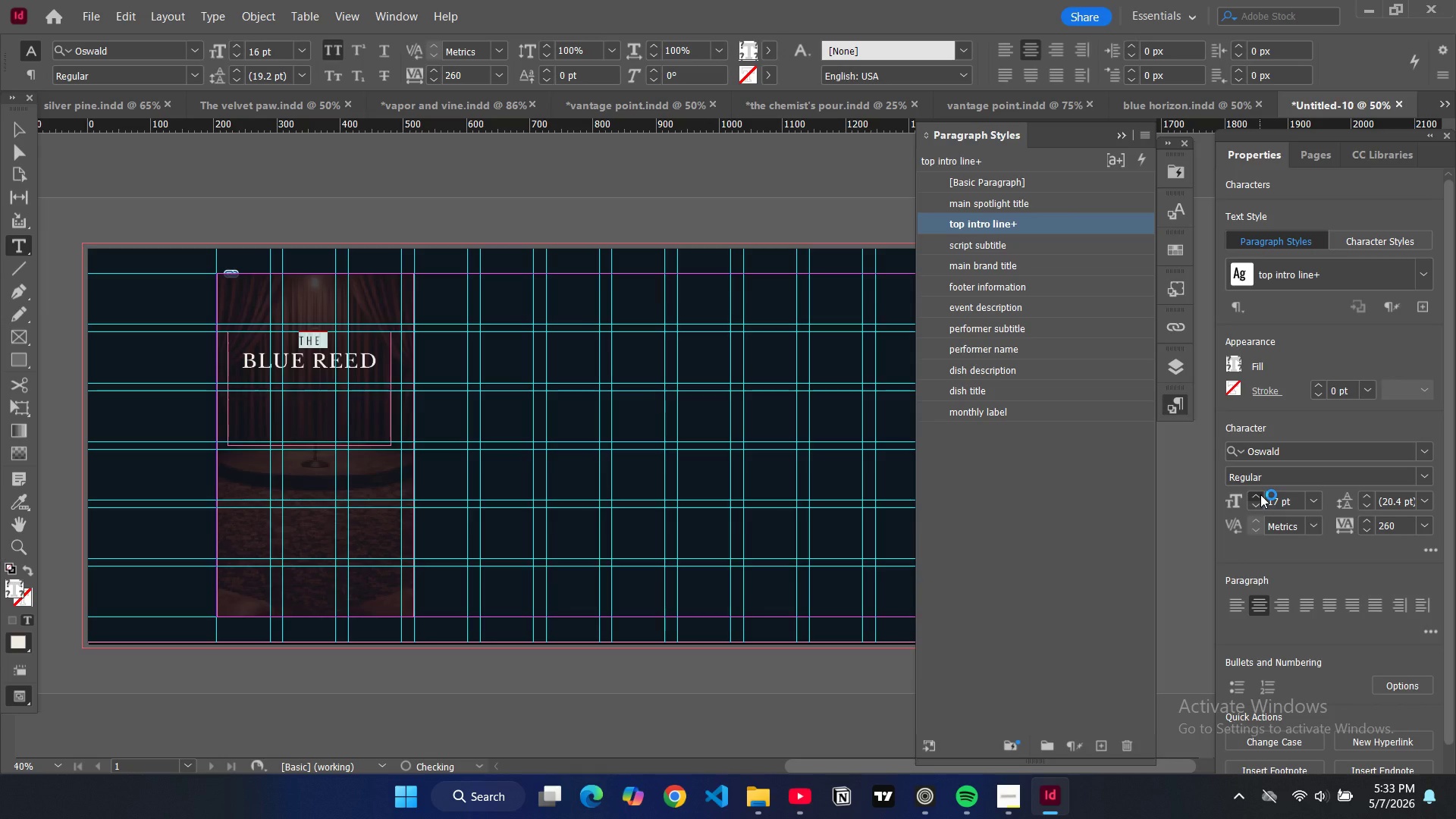 
triple_click([1260, 494])
 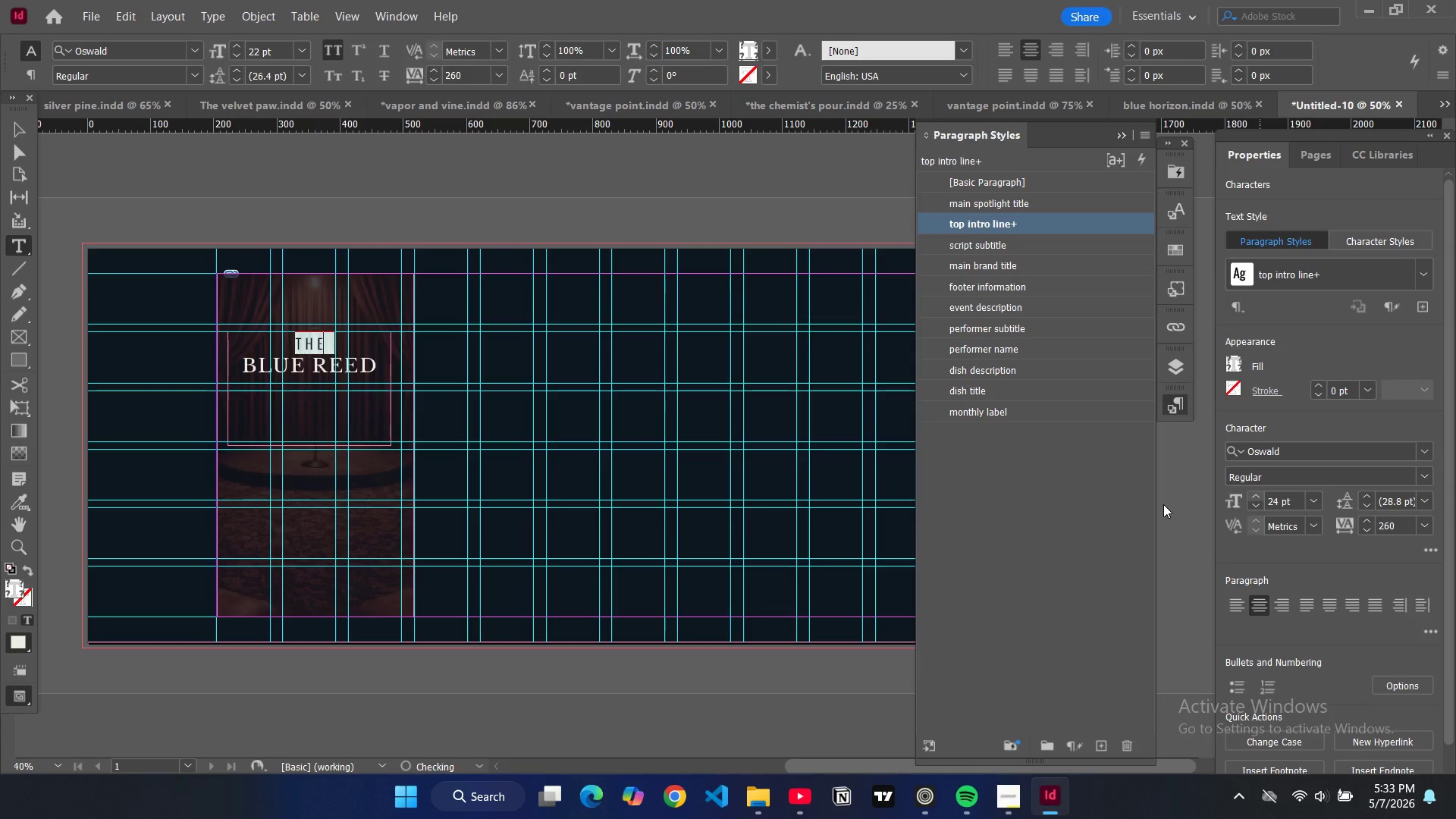 
wait(5.2)
 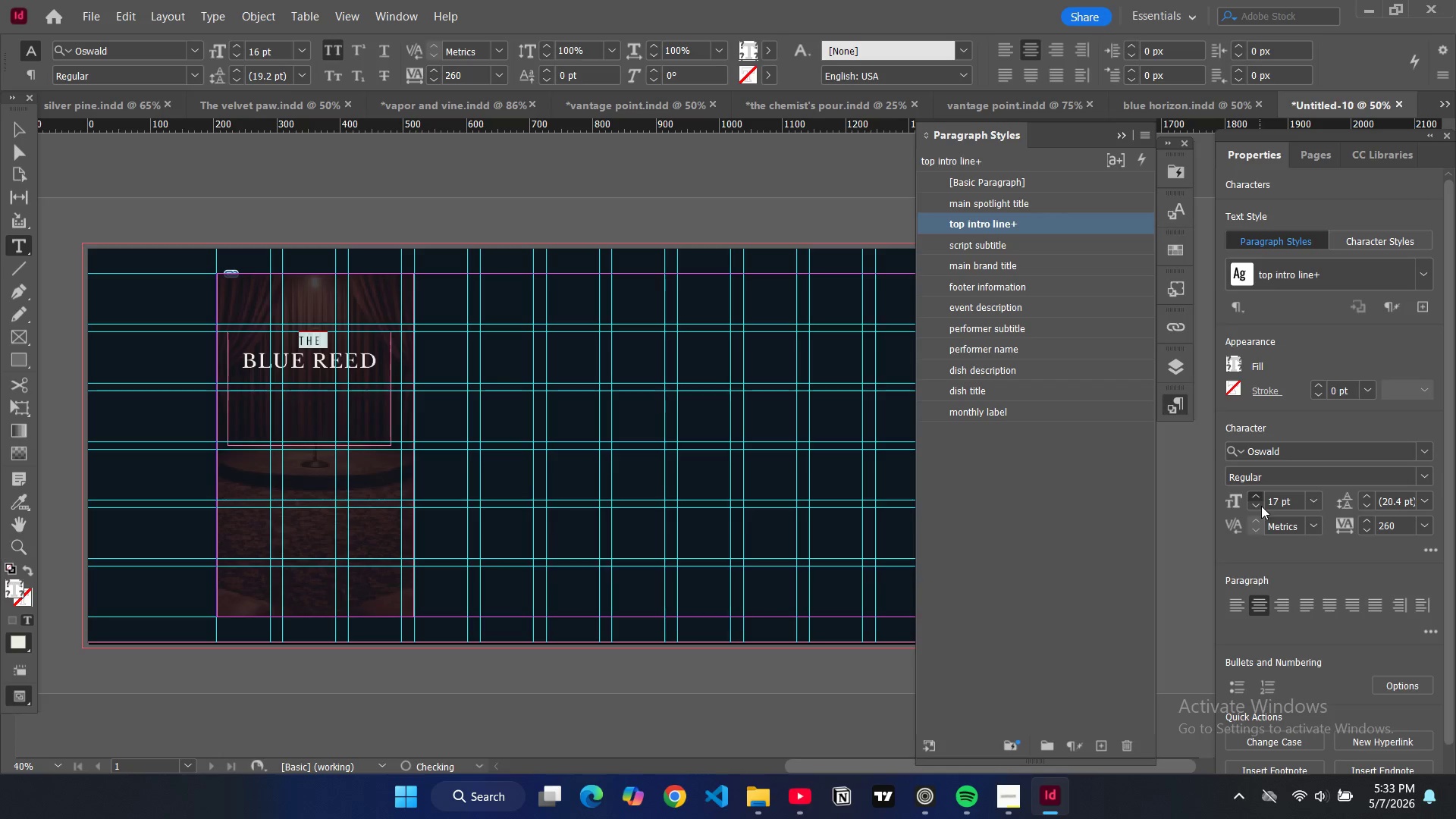 
double_click([369, 376])
 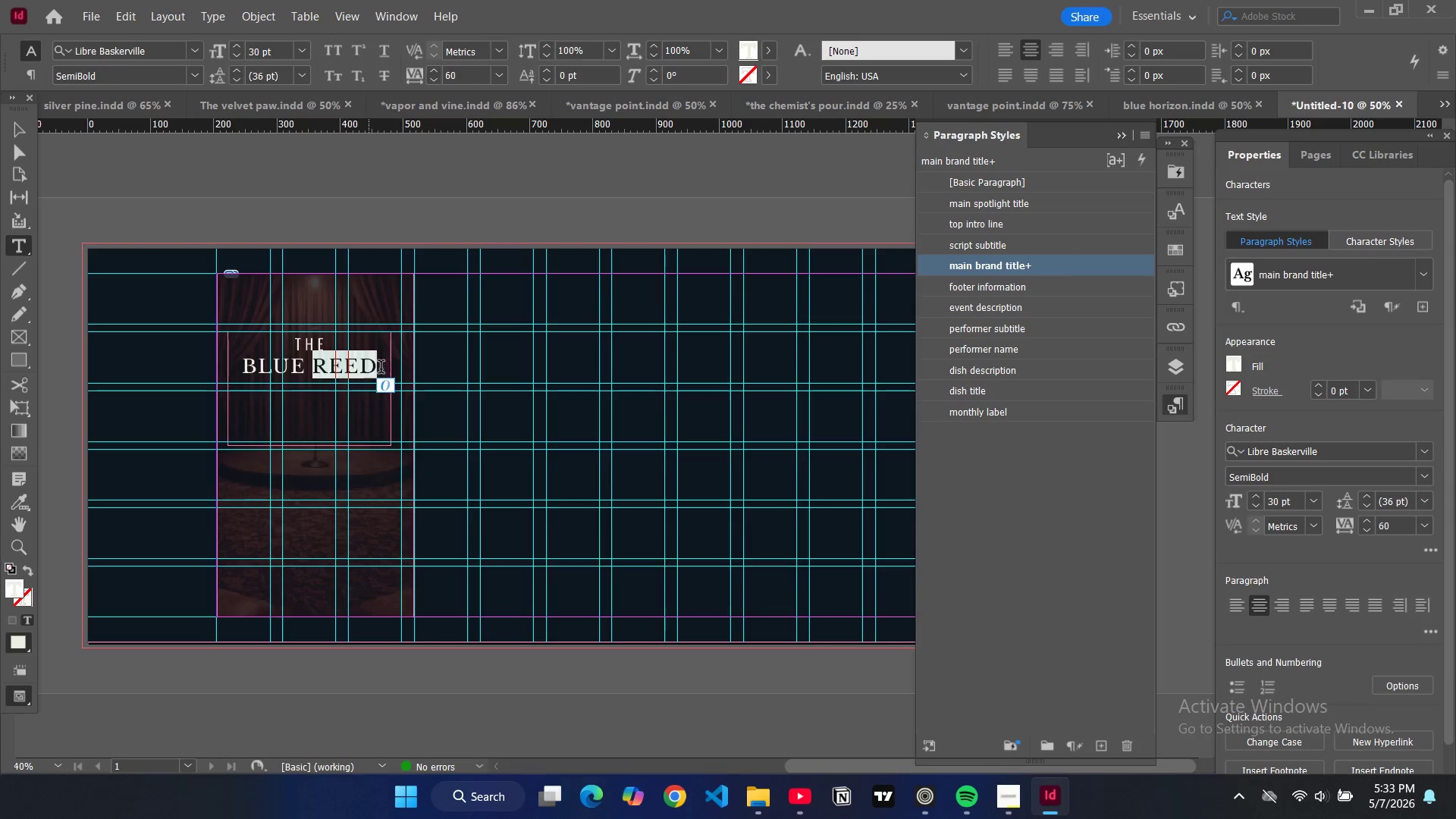 
left_click([381, 369])
 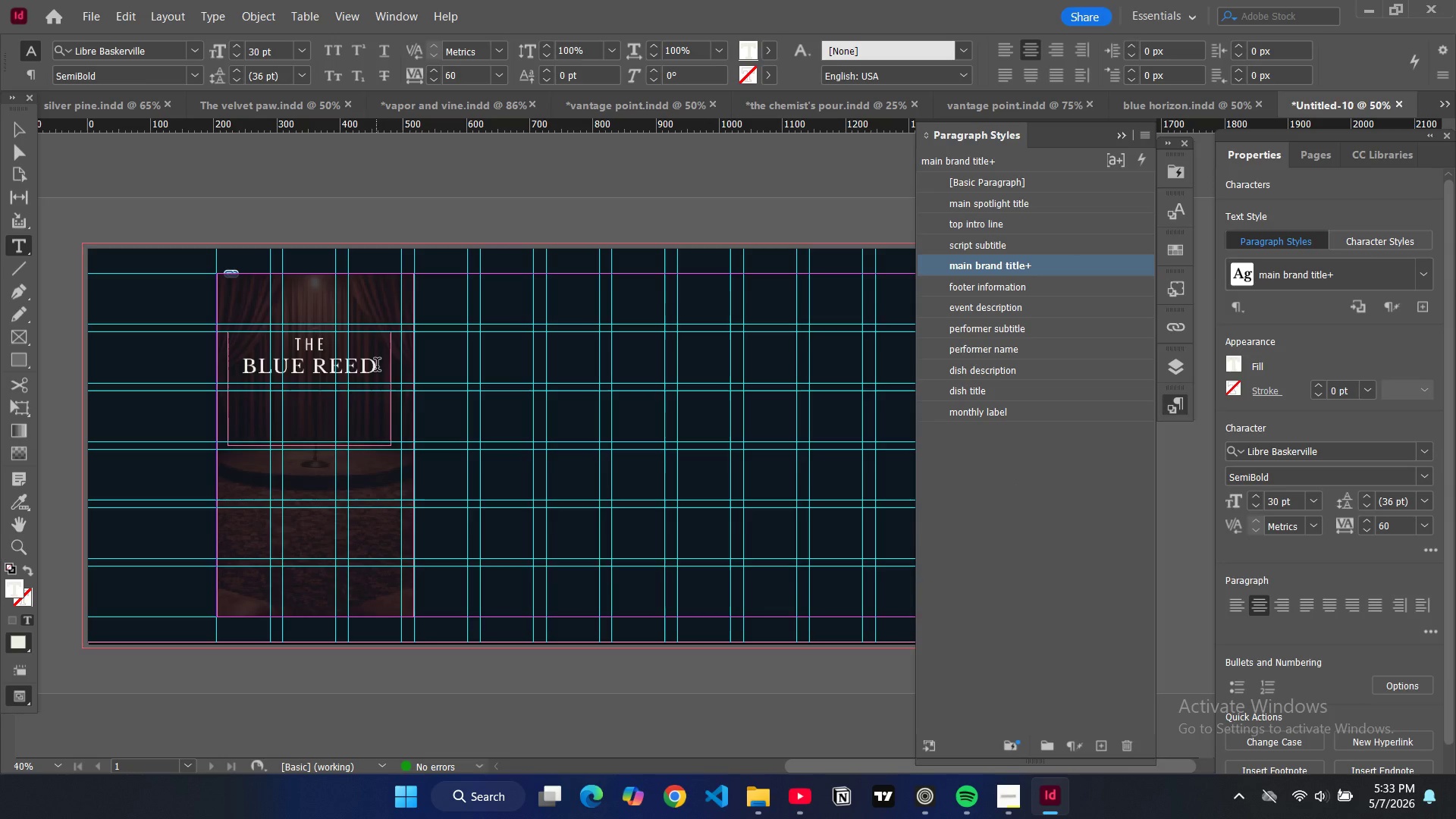 
left_click([377, 366])
 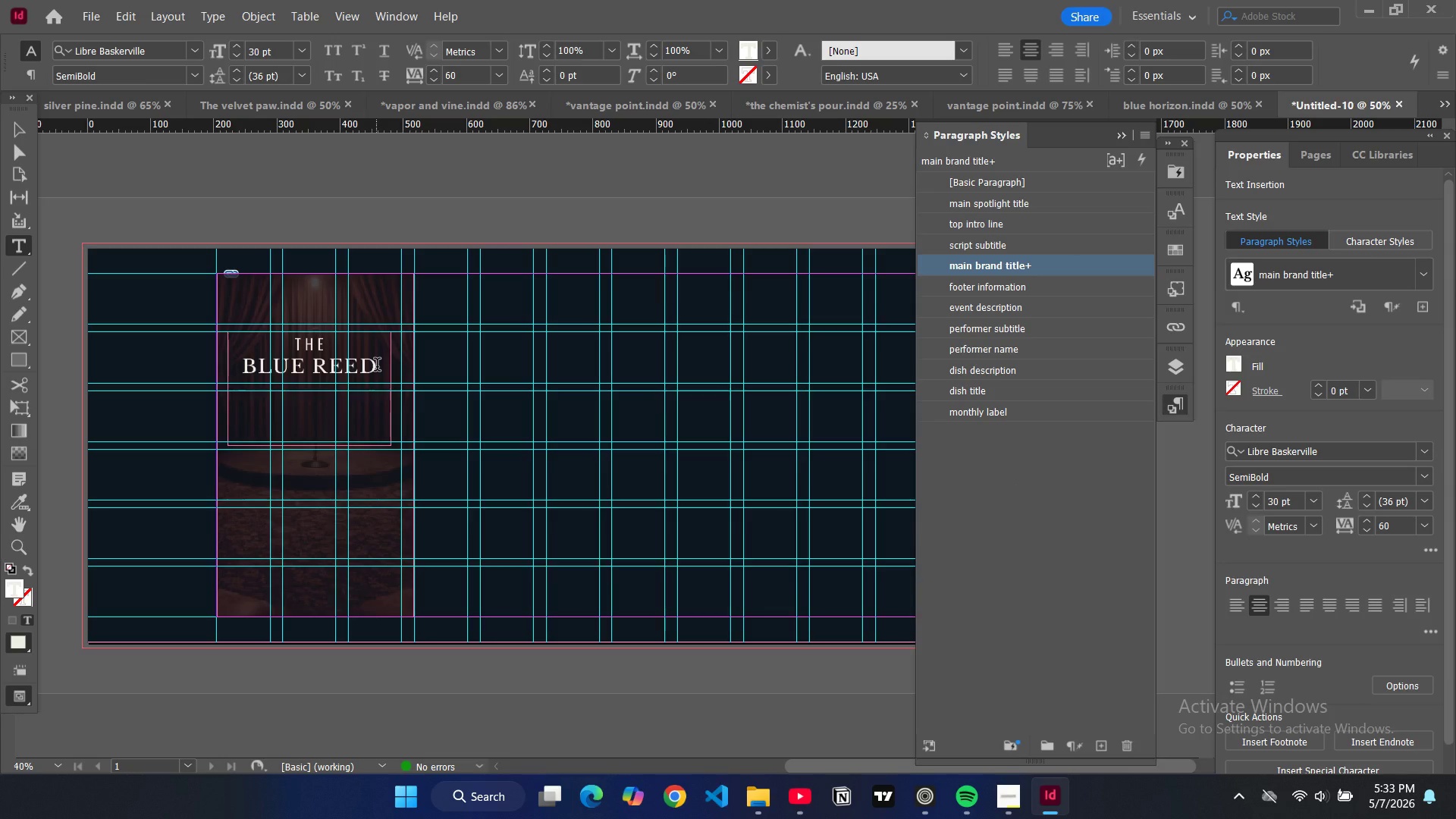 
left_click_drag(start_coordinate=[377, 366], to_coordinate=[246, 367])
 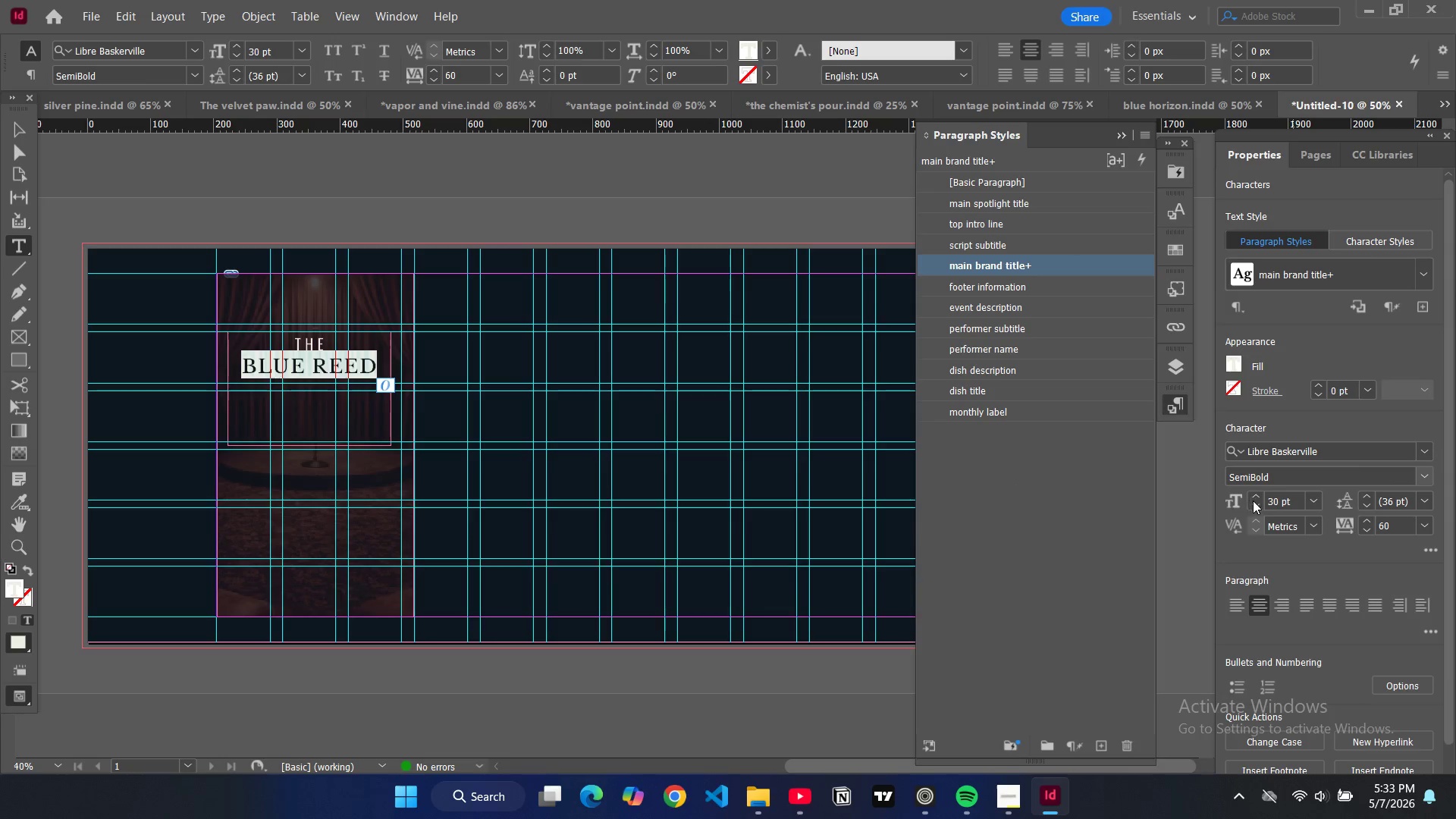 
left_click([1255, 493])
 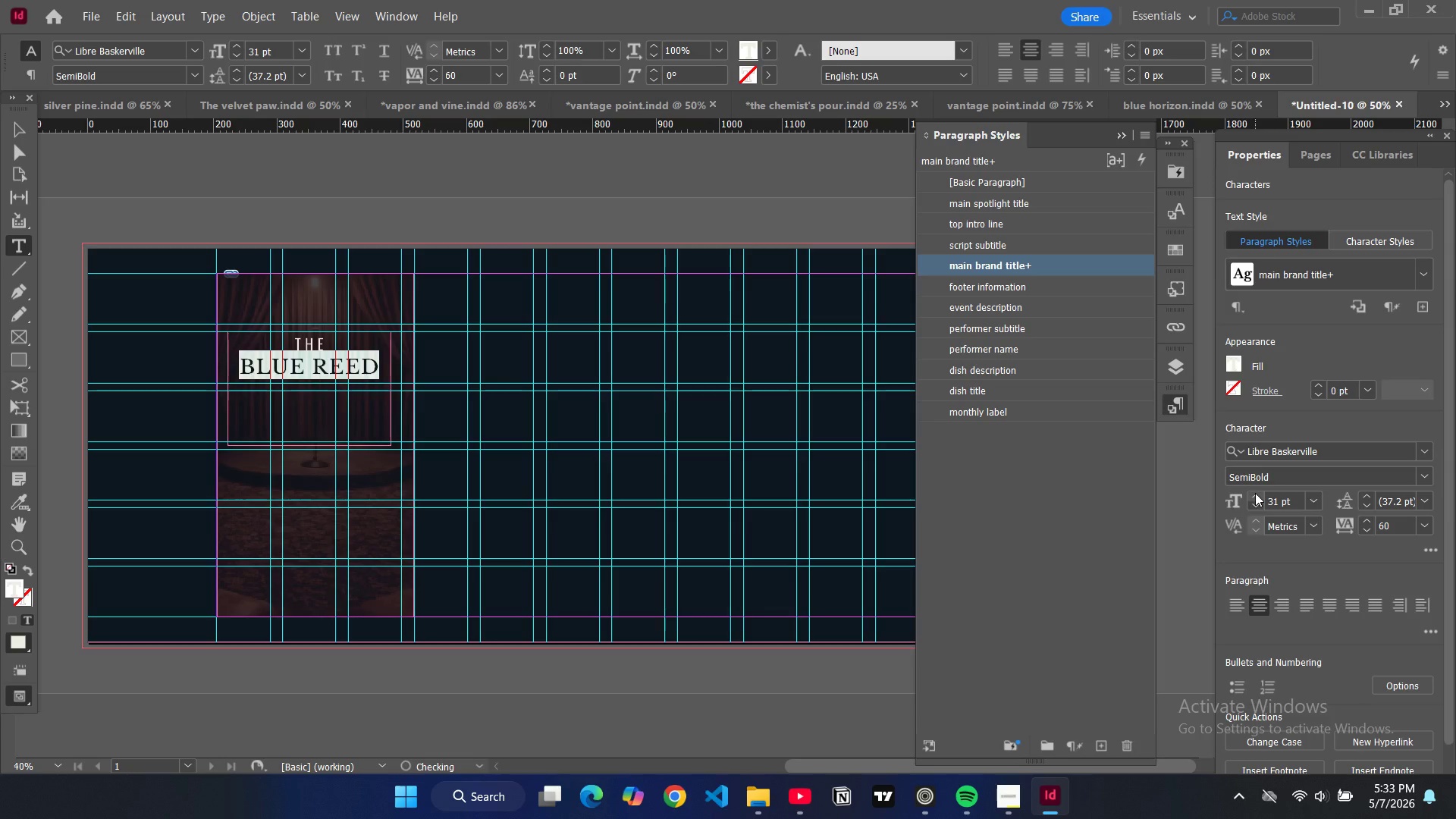 
double_click([1255, 493])
 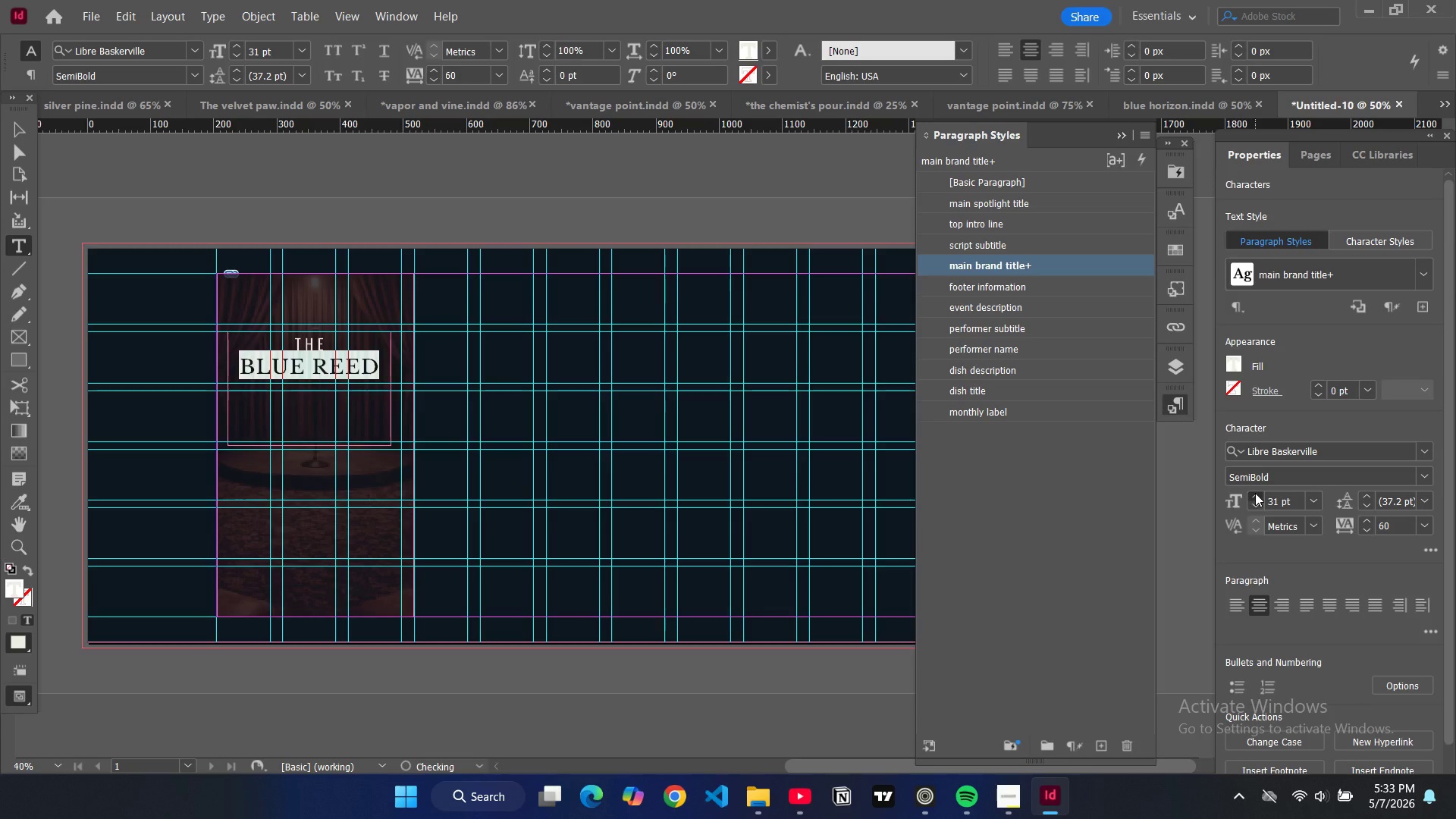 
triple_click([1255, 493])
 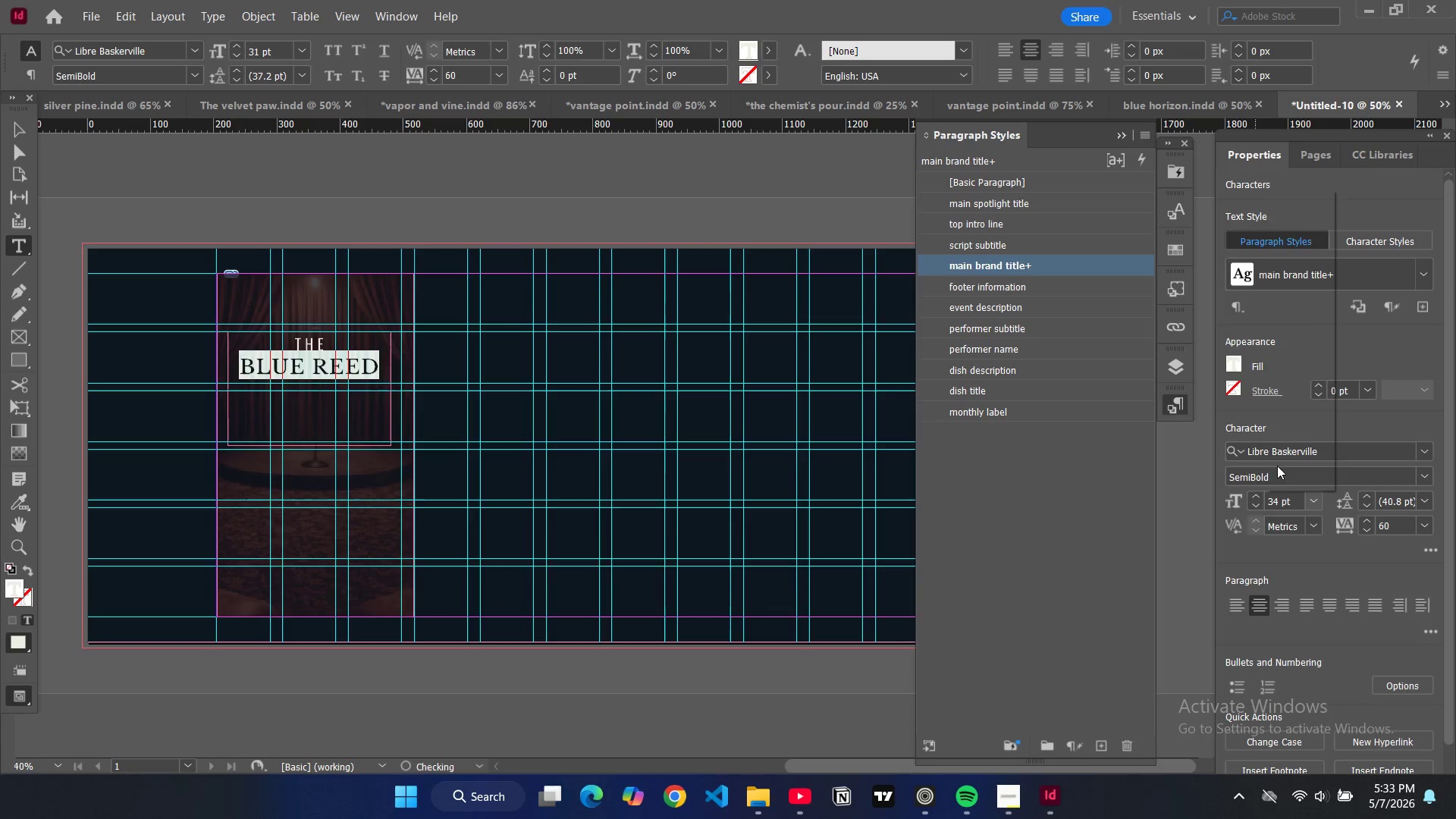 
left_click([1294, 427])
 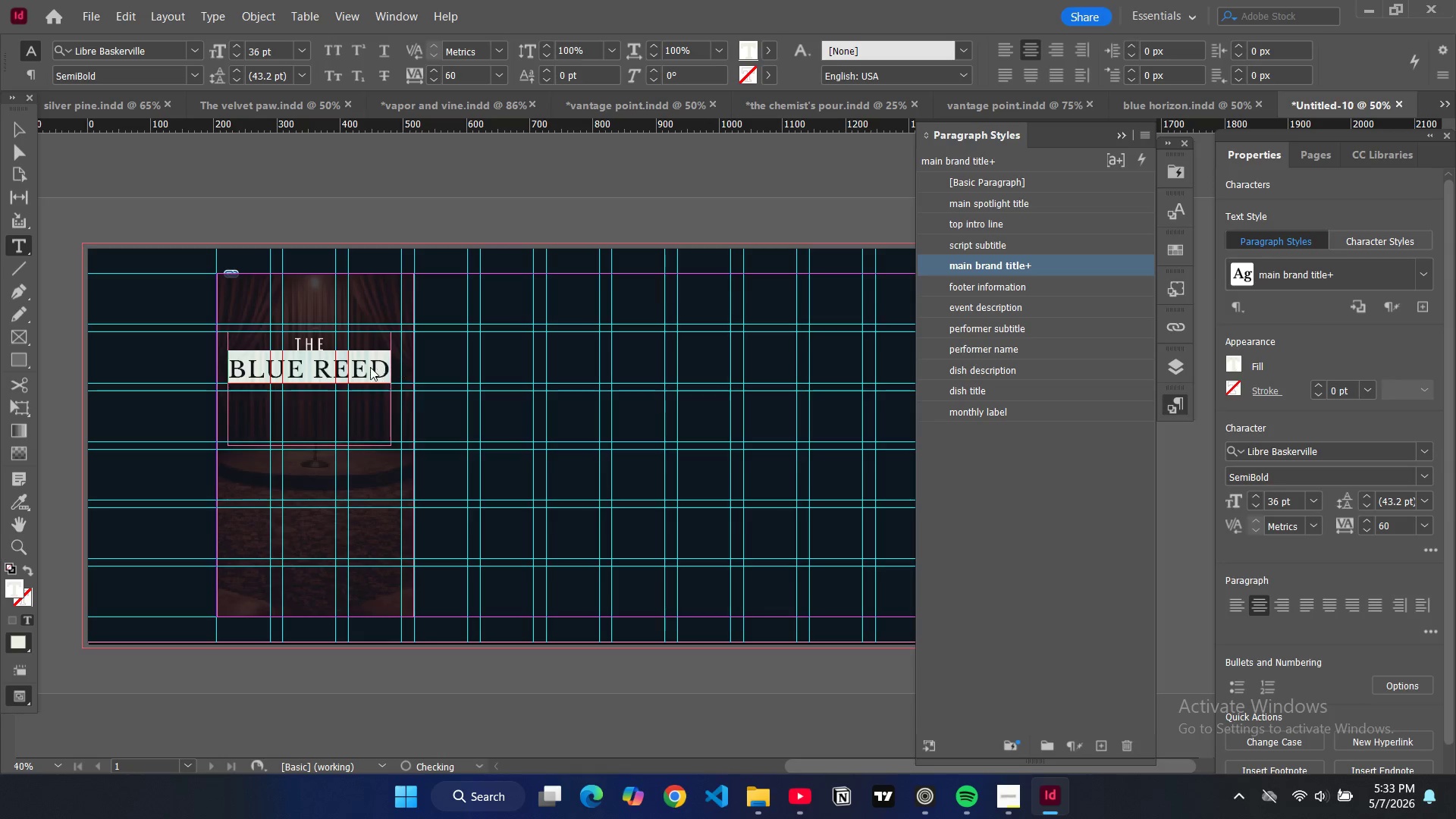 
left_click([366, 409])
 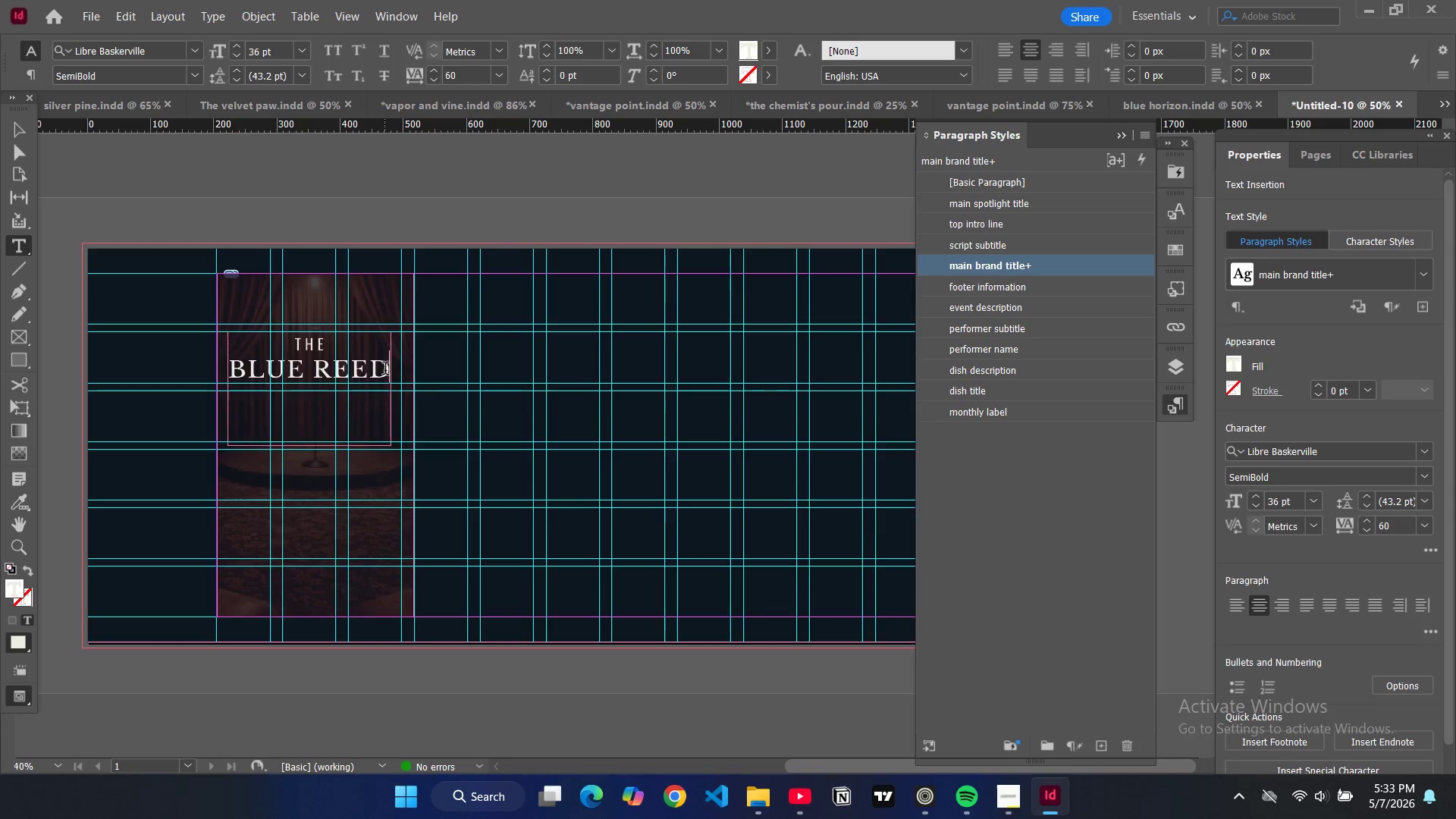 
key(Enter)
 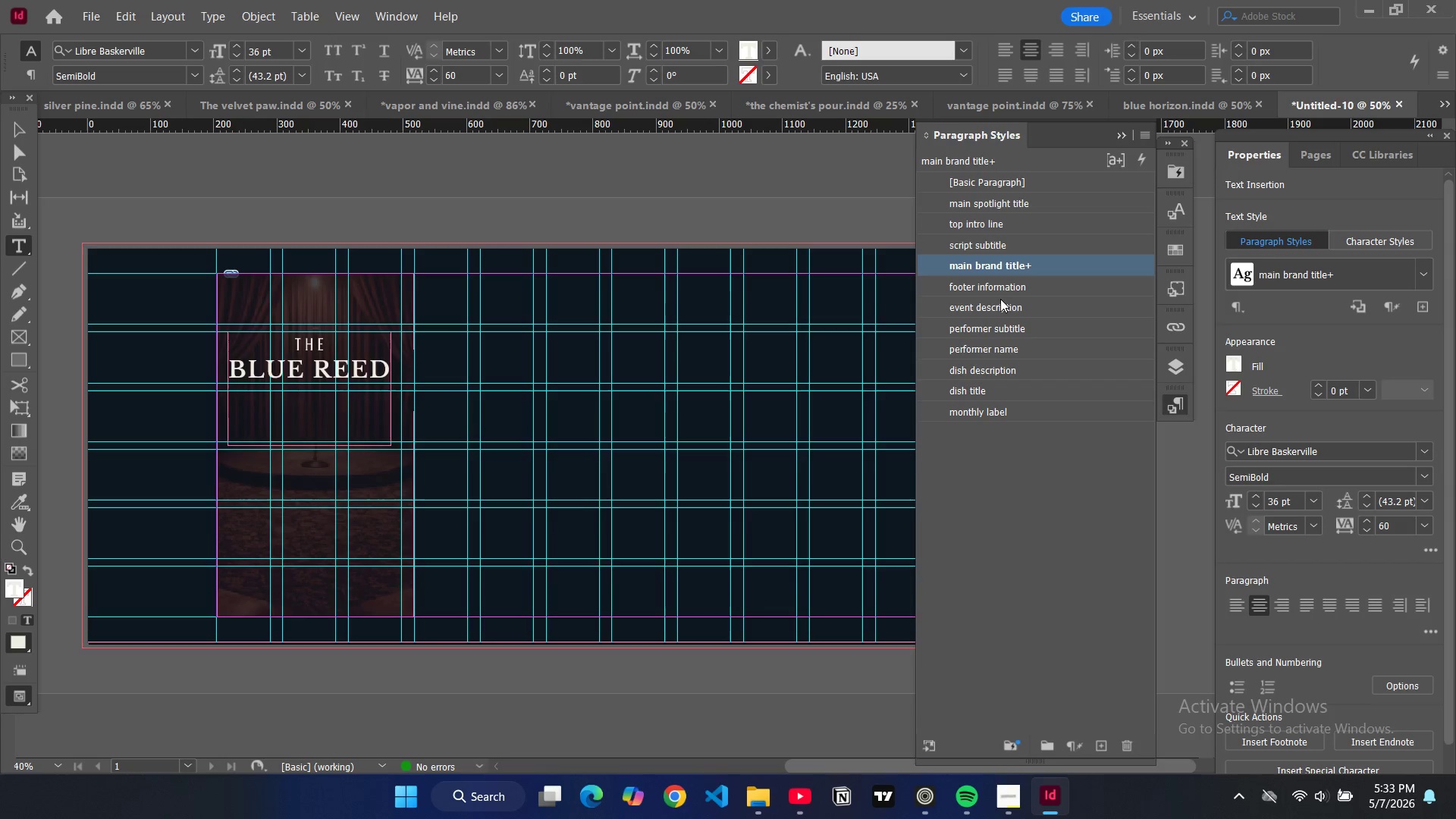 
wait(11.78)
 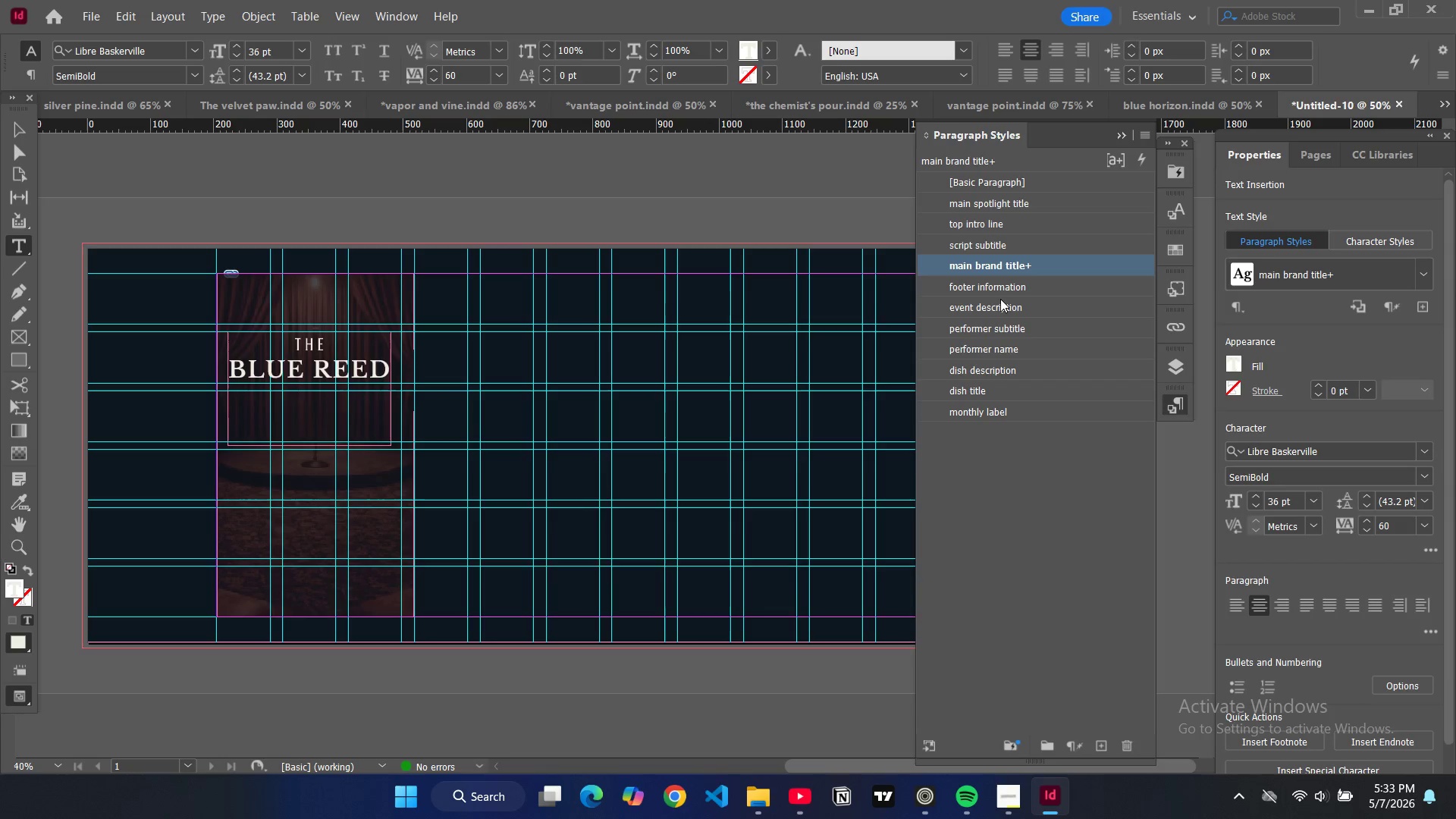 
left_click([998, 244])
 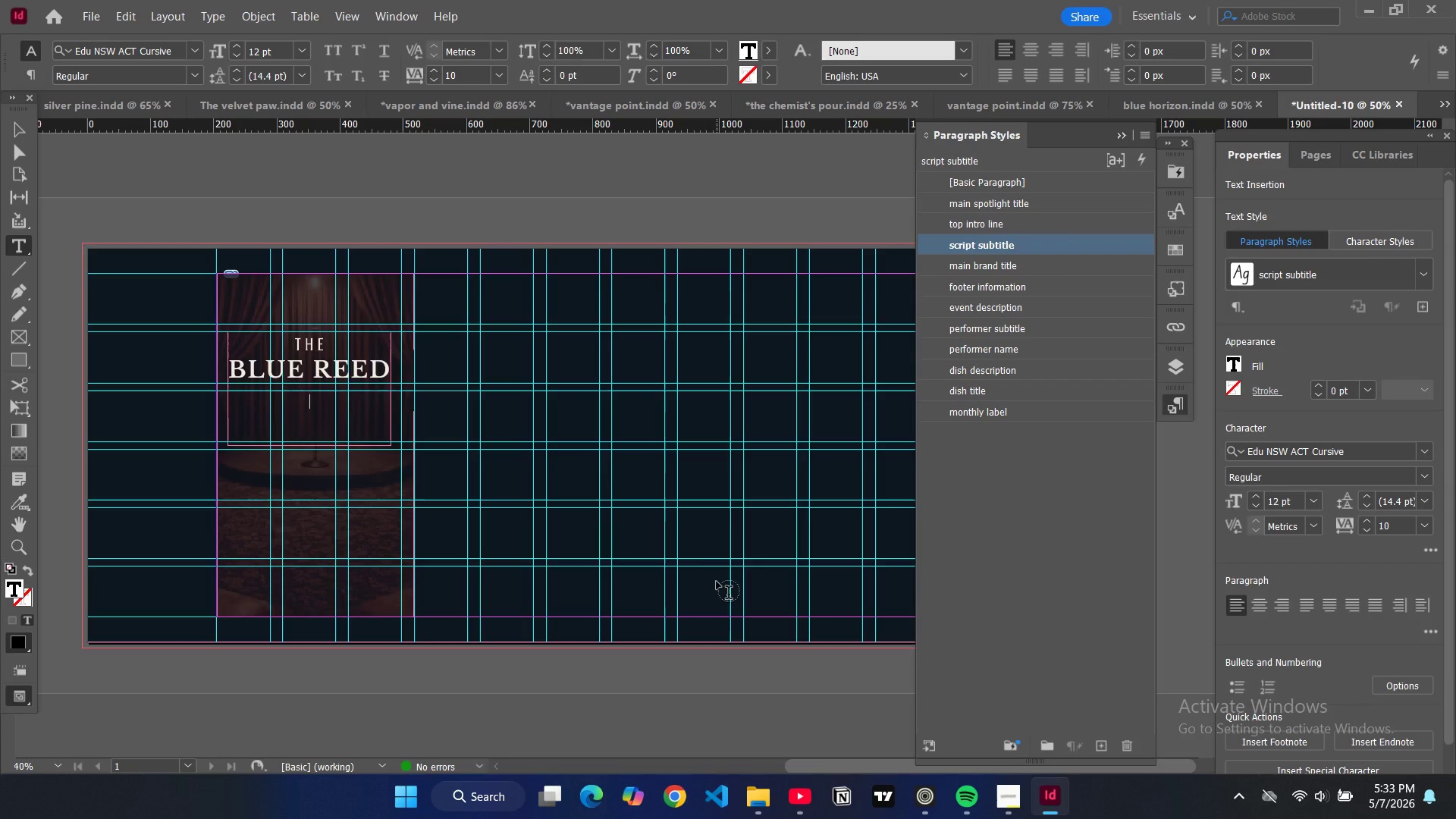 
wait(6.98)
 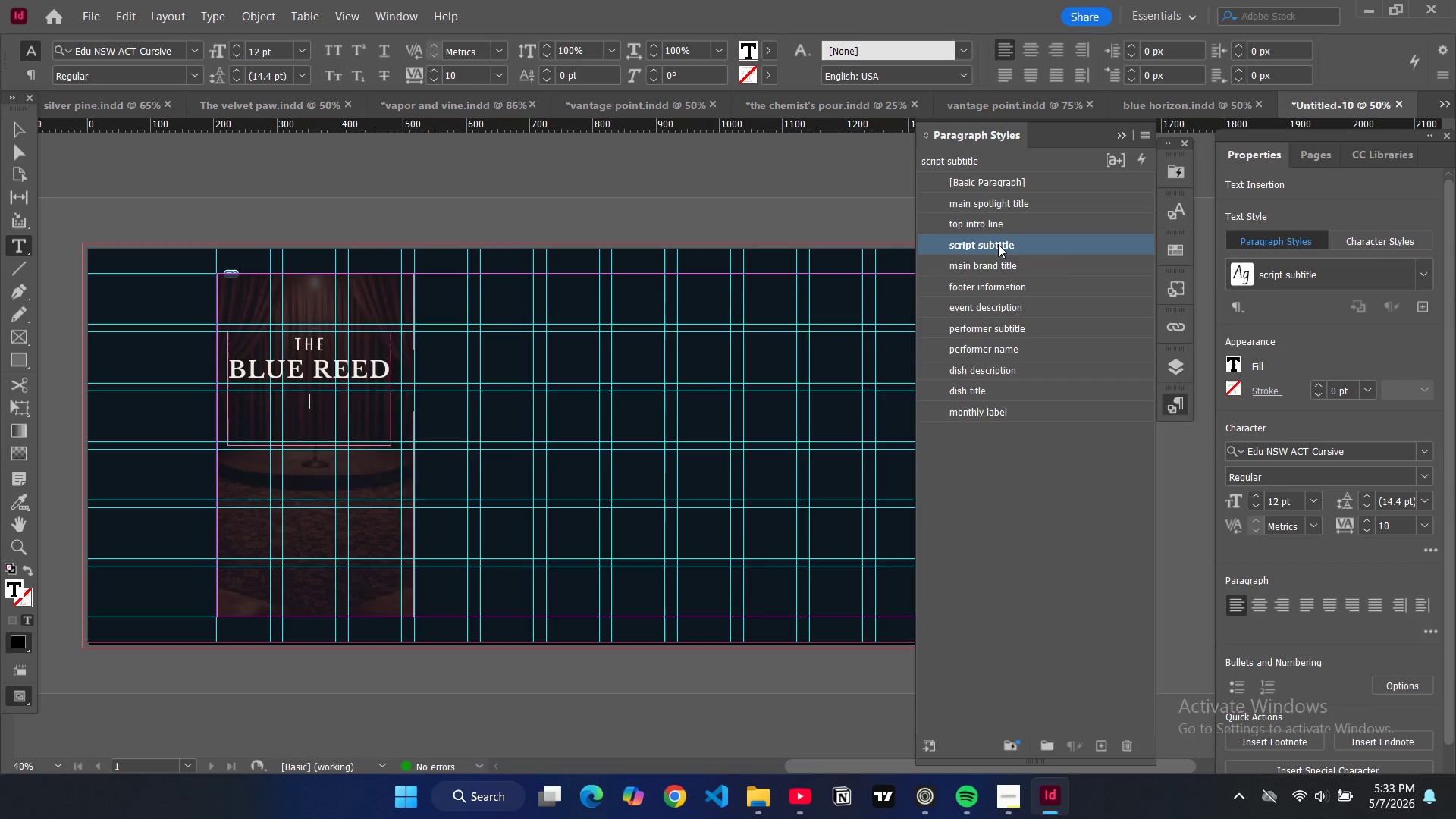 
type(Jazz Bistro)
 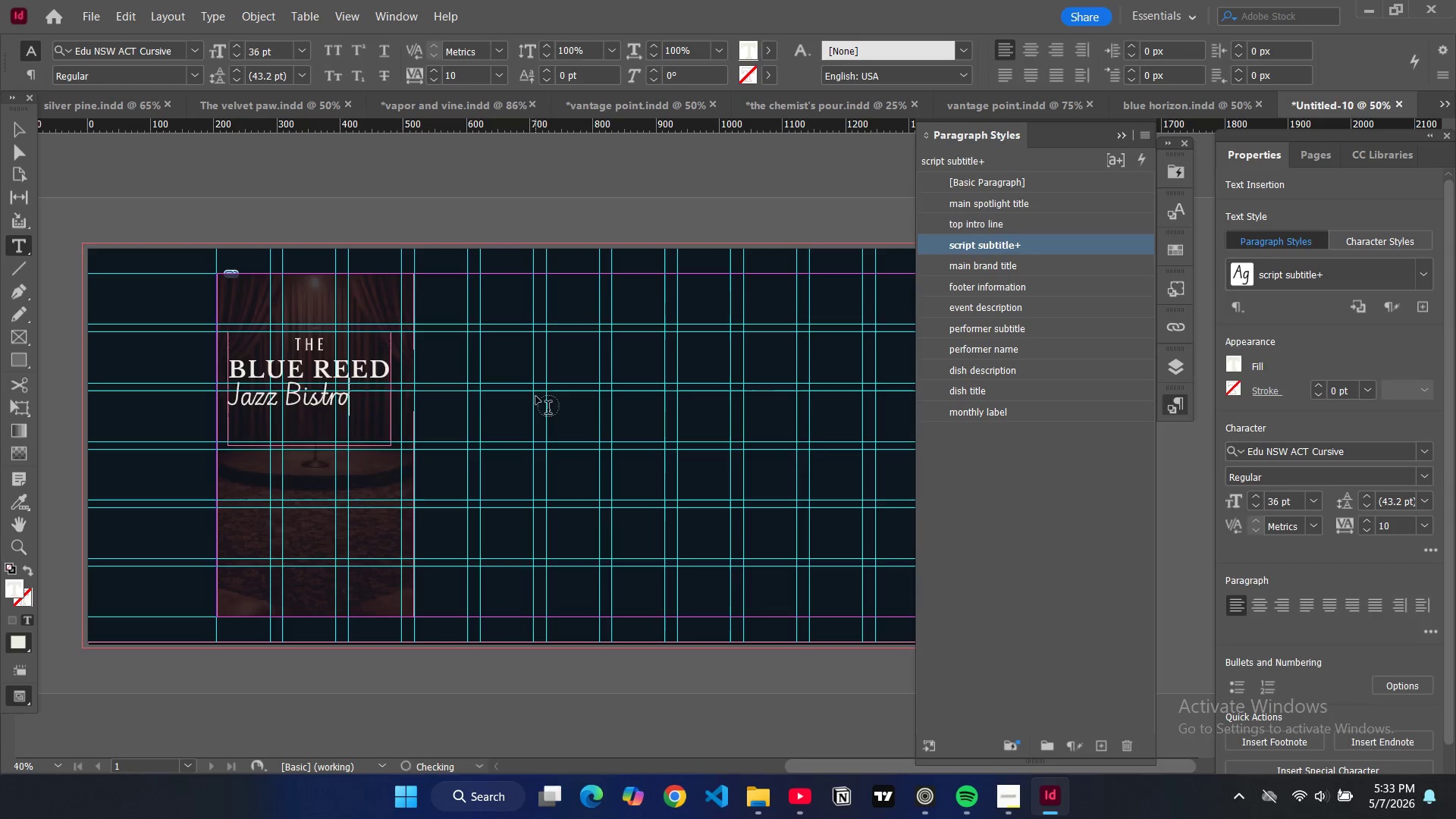 
left_click_drag(start_coordinate=[365, 400], to_coordinate=[230, 400])
 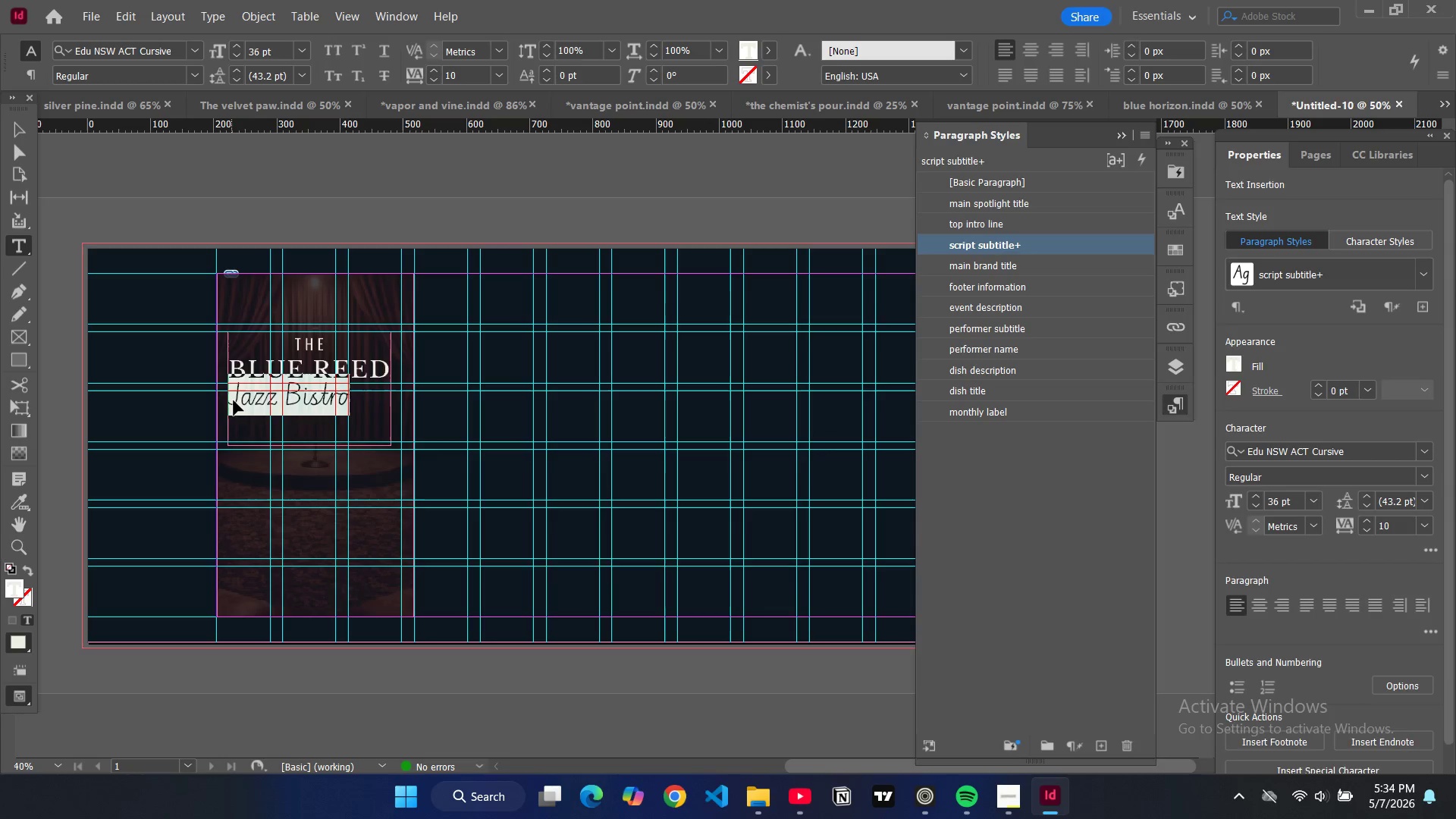 
key(Control+Shift+C)
 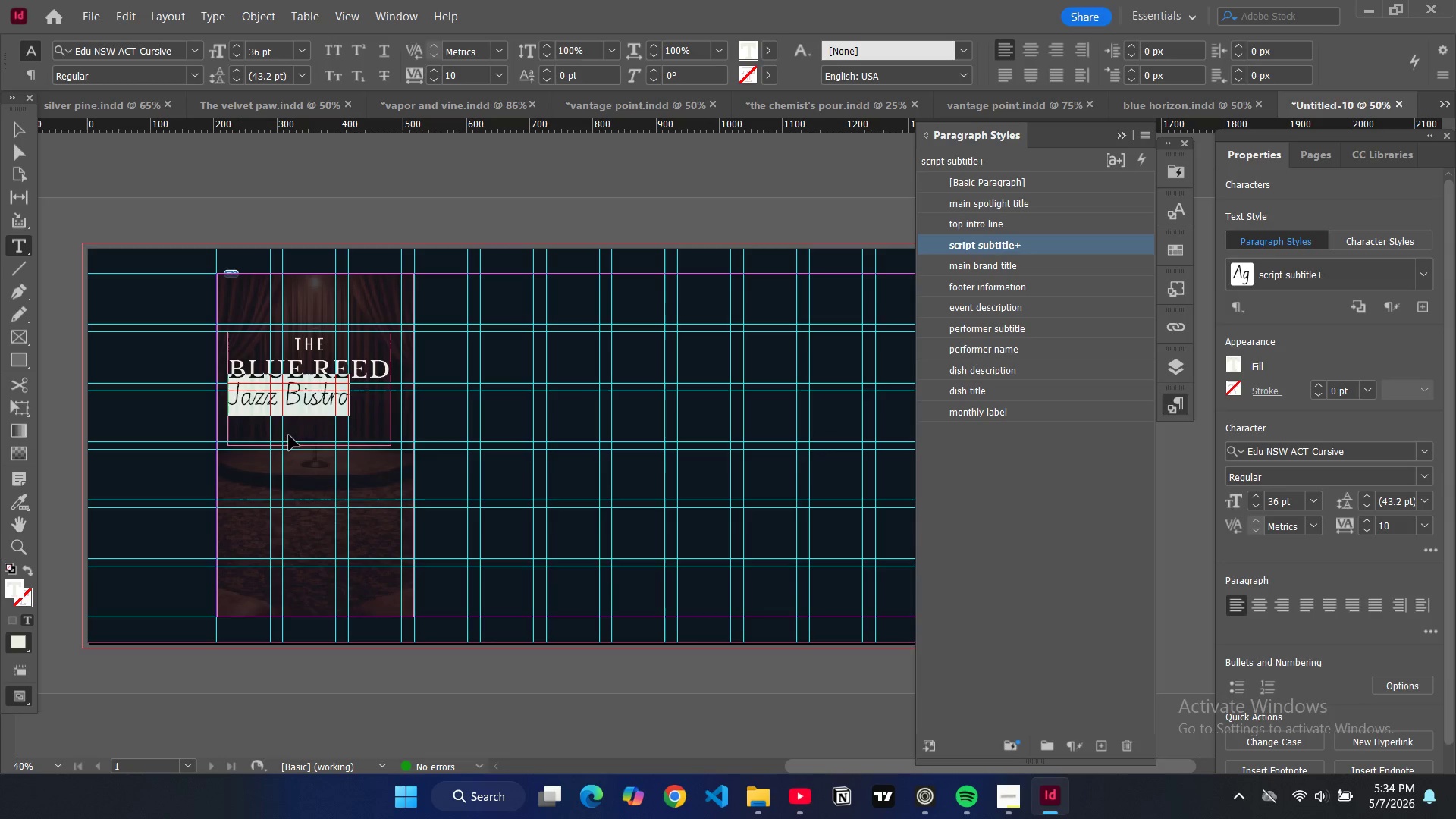 
key(Control+ControlLeft)
 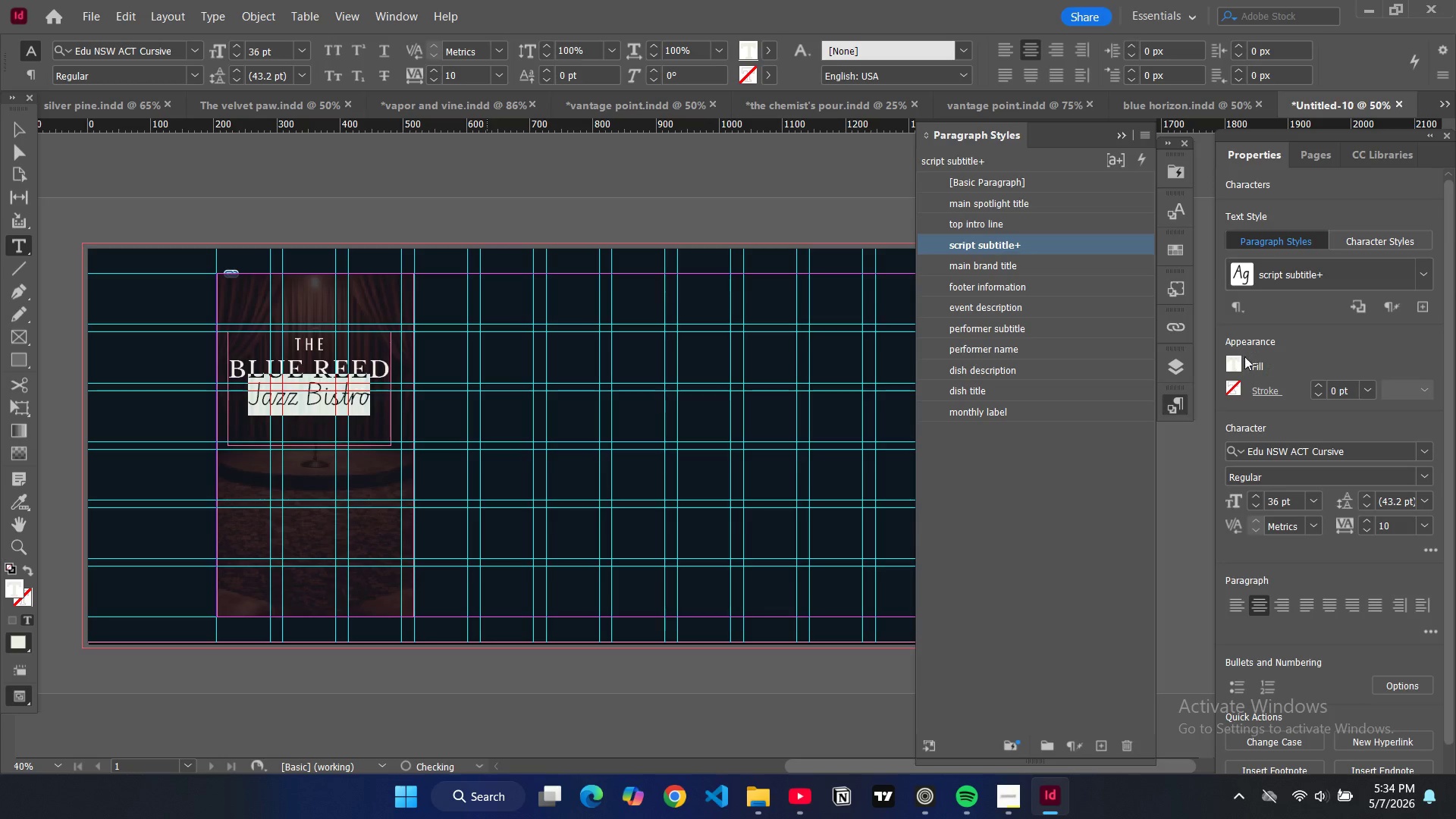 
left_click([1237, 363])
 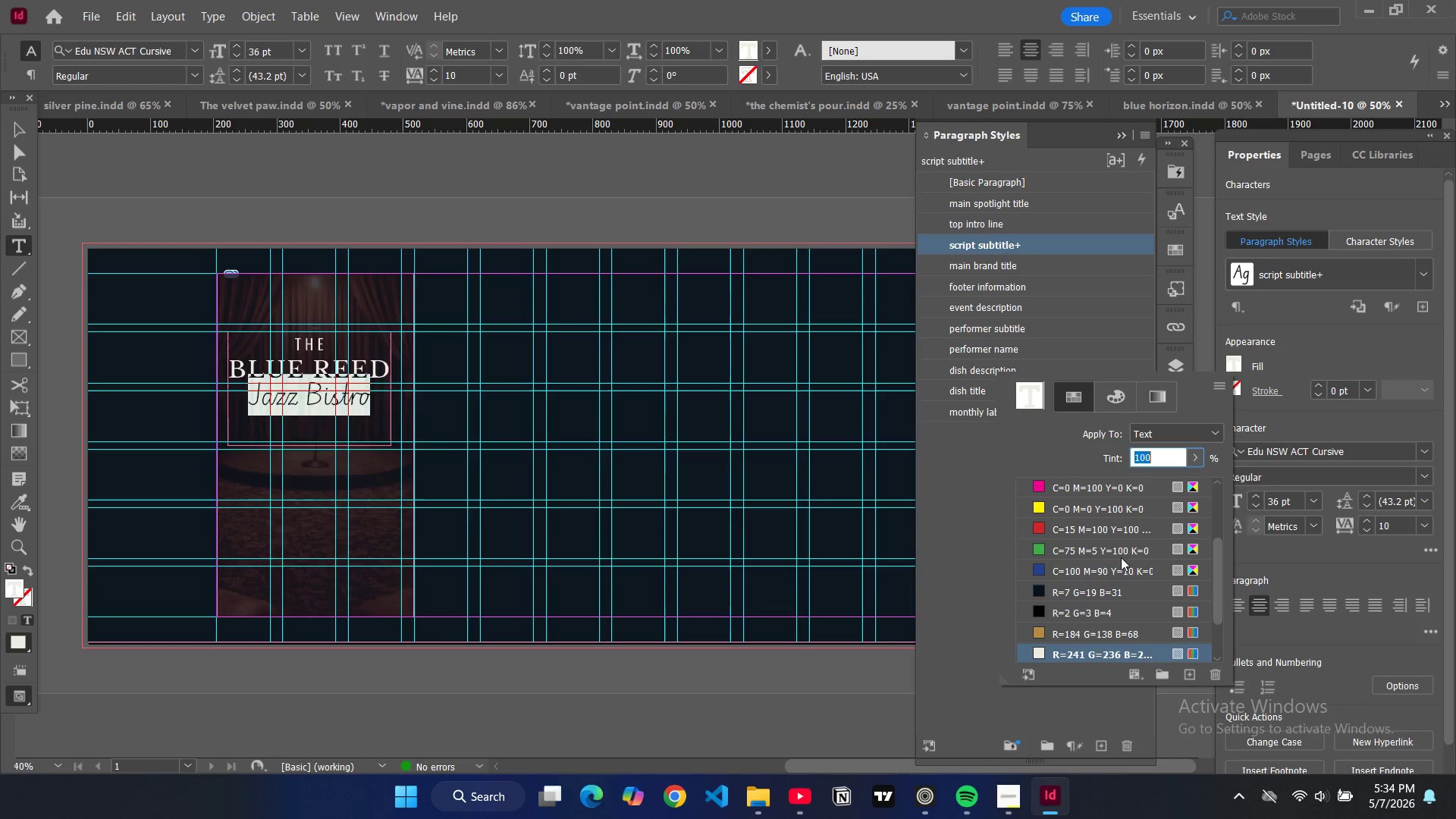 
left_click([1040, 634])
 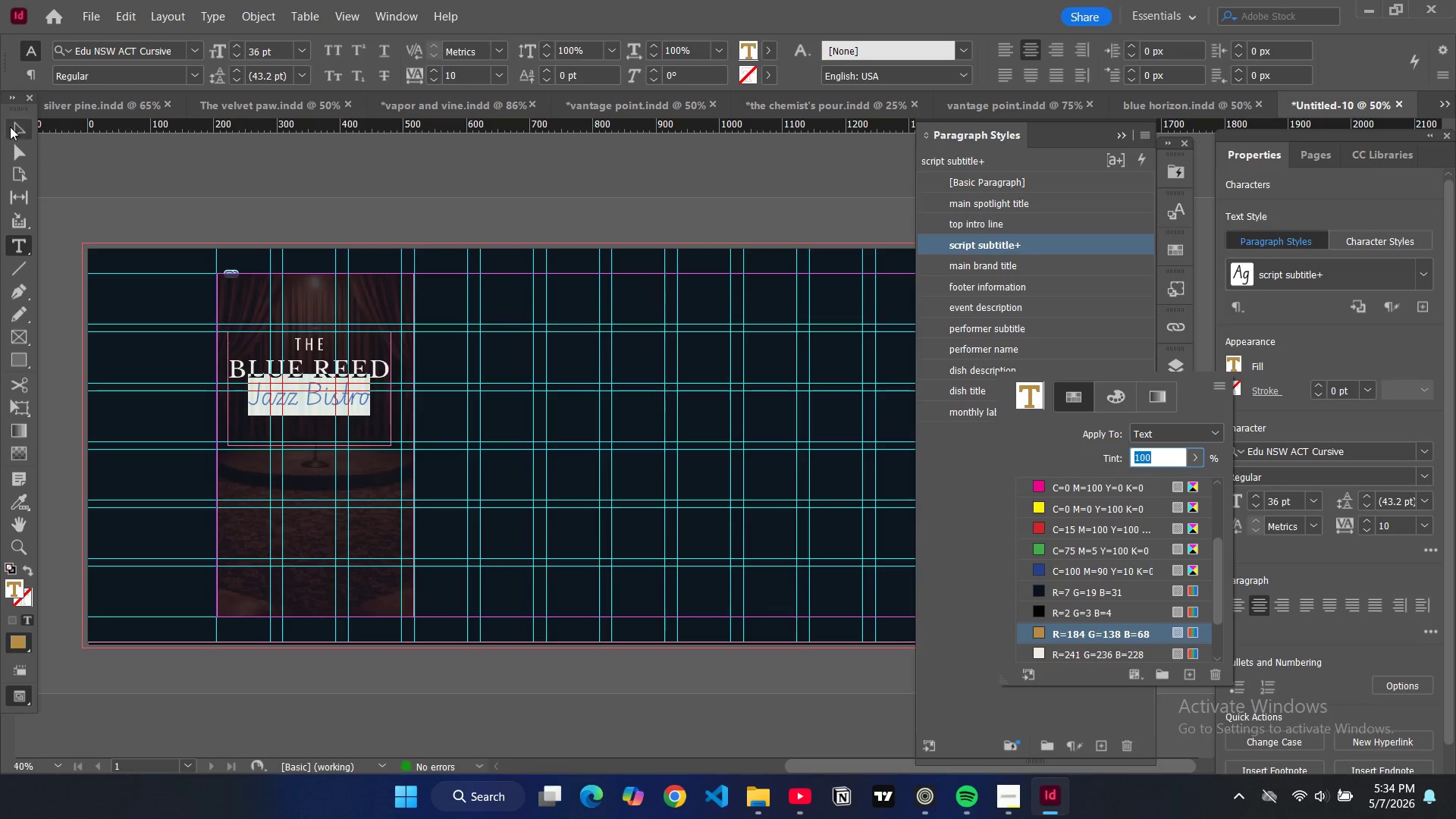 
left_click([17, 133])
 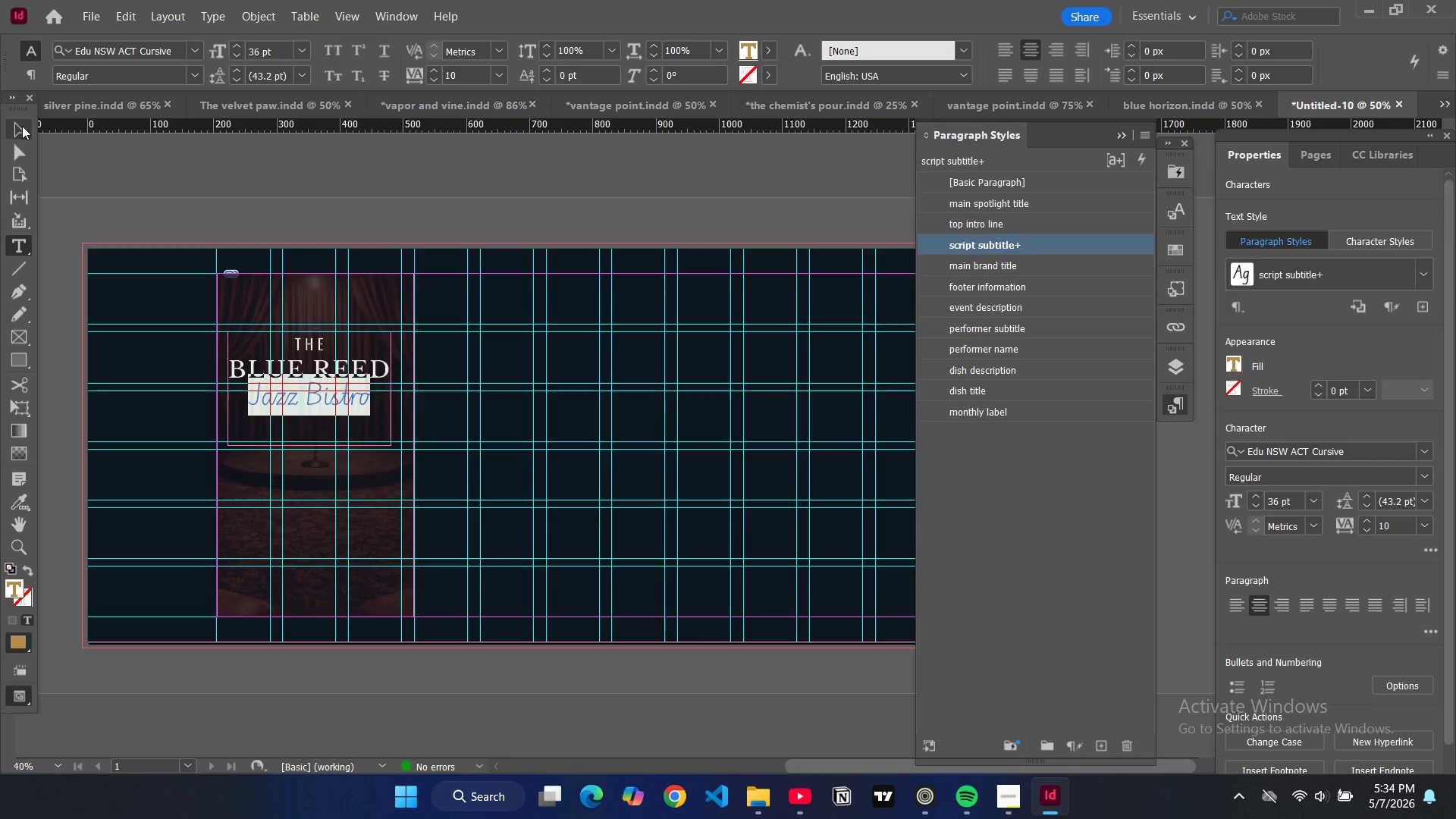 
left_click([21, 129])
 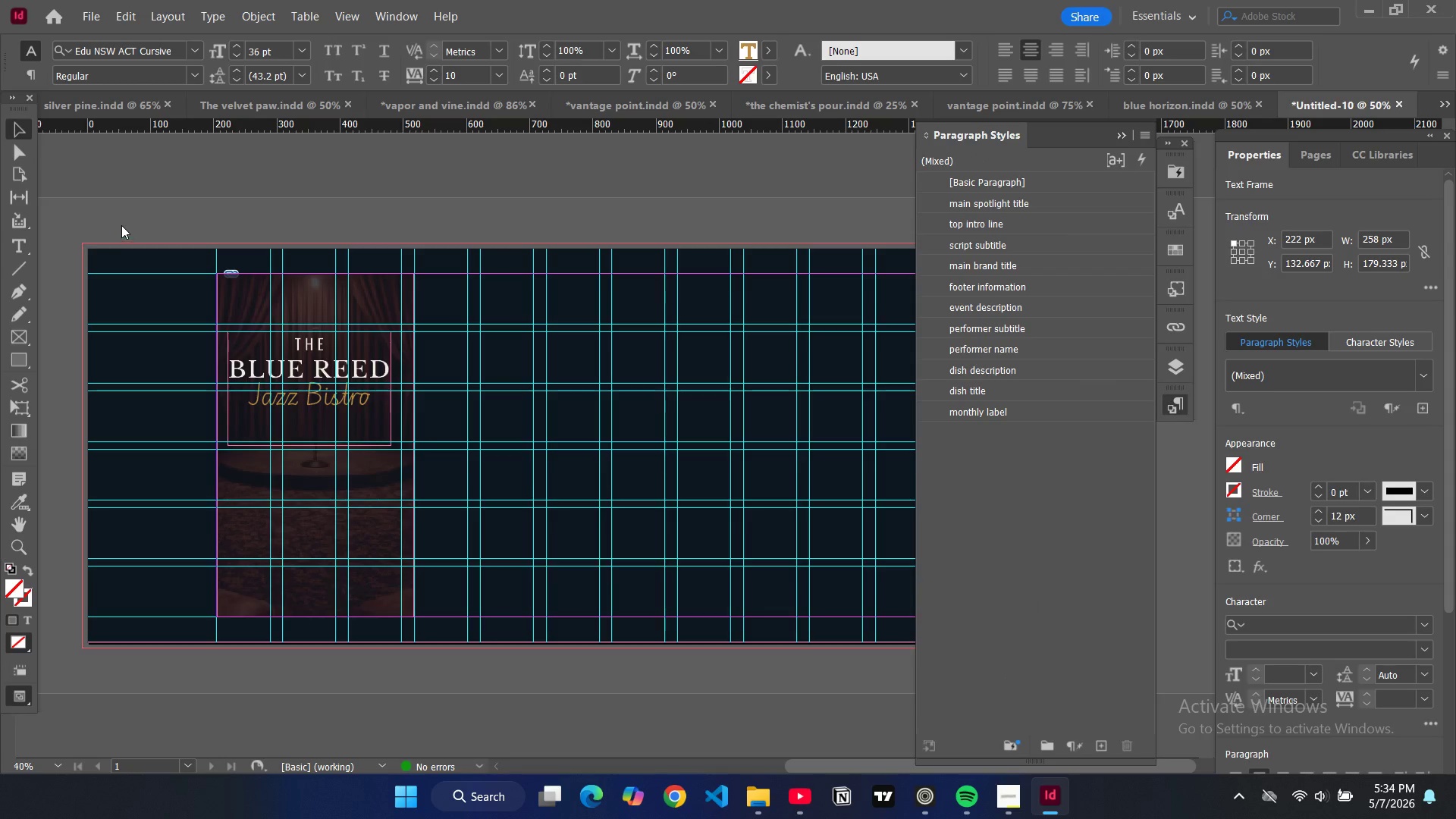 
left_click([121, 223])
 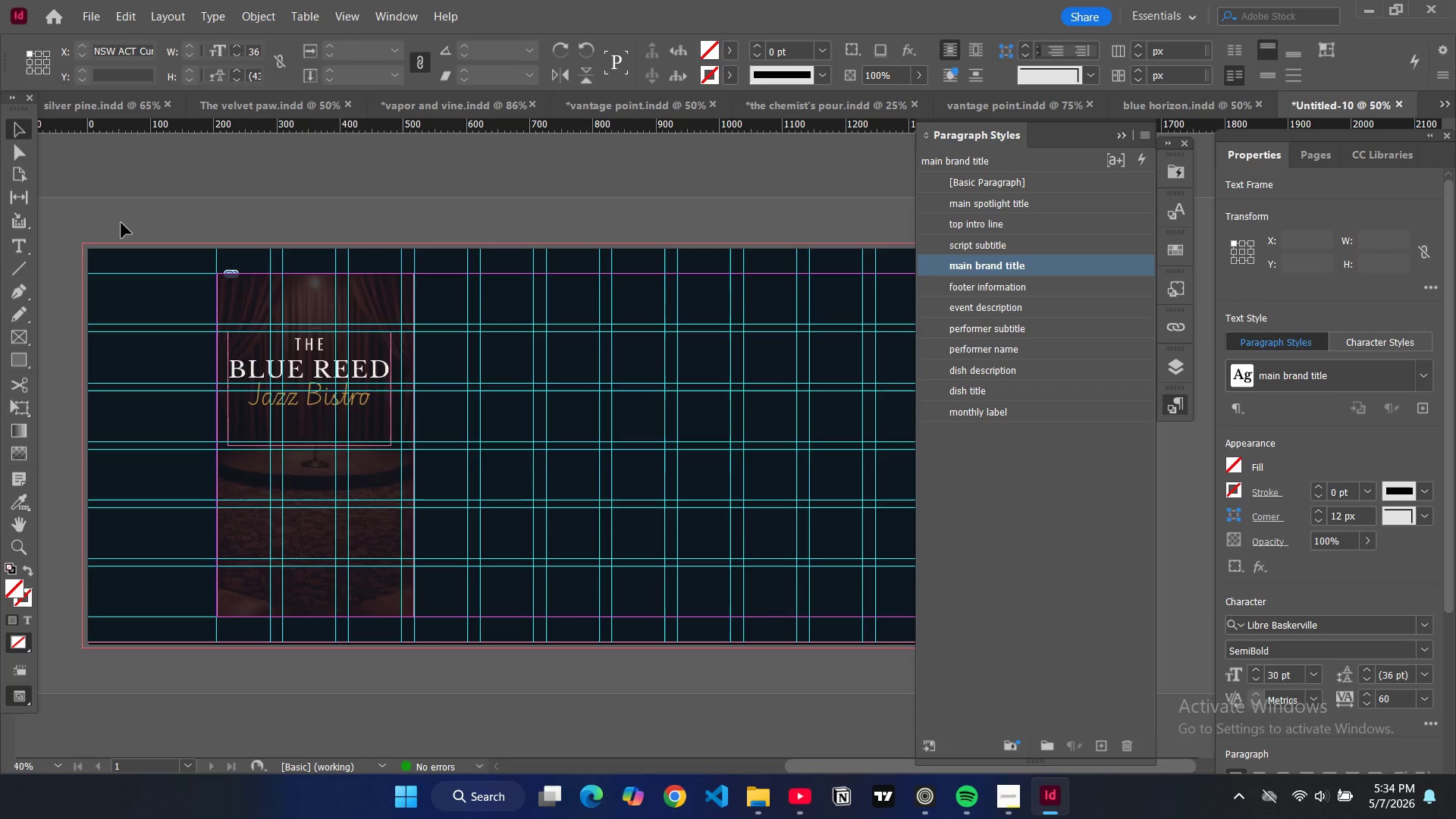 
key(W)
 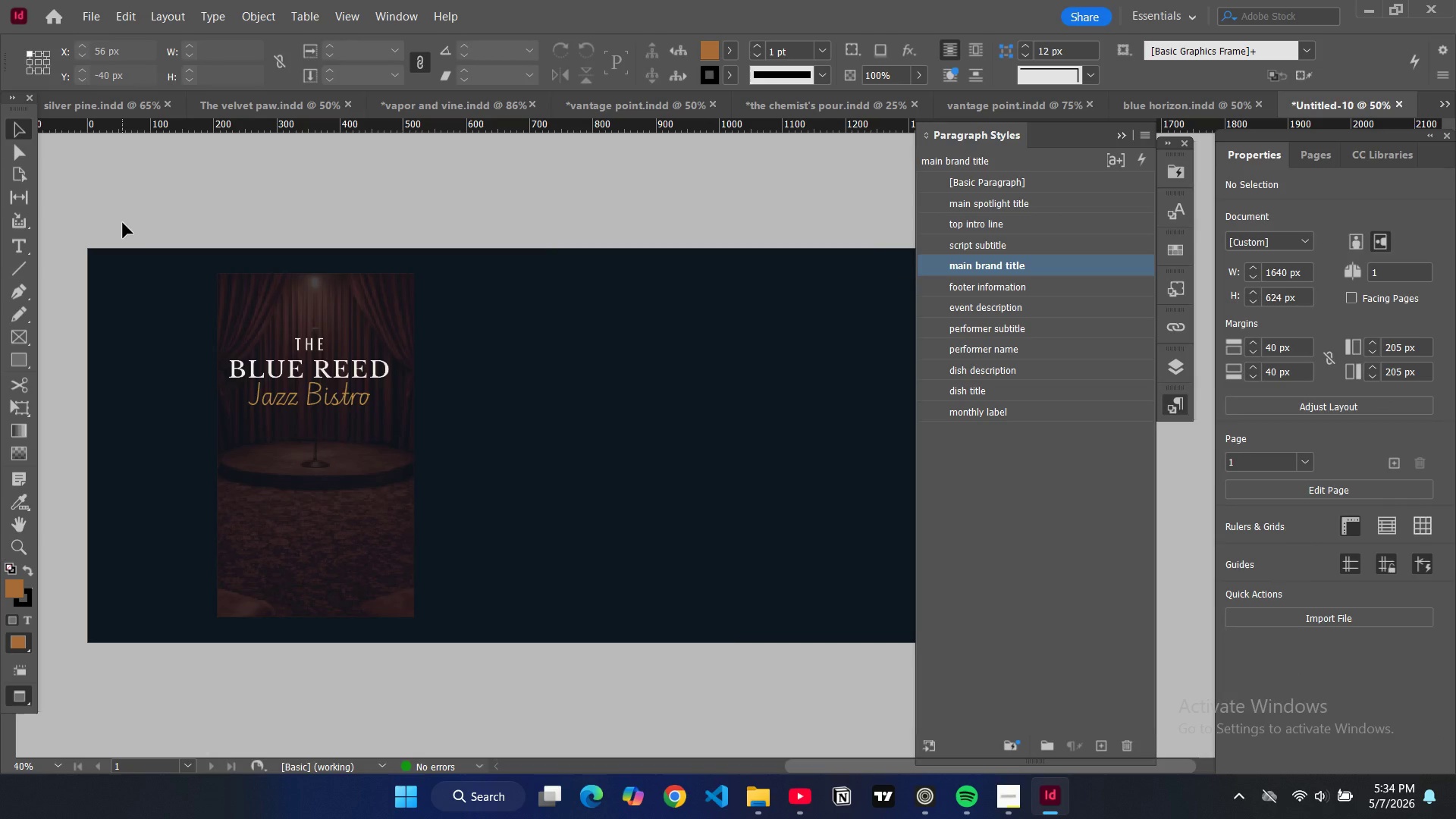 
wait(6.31)
 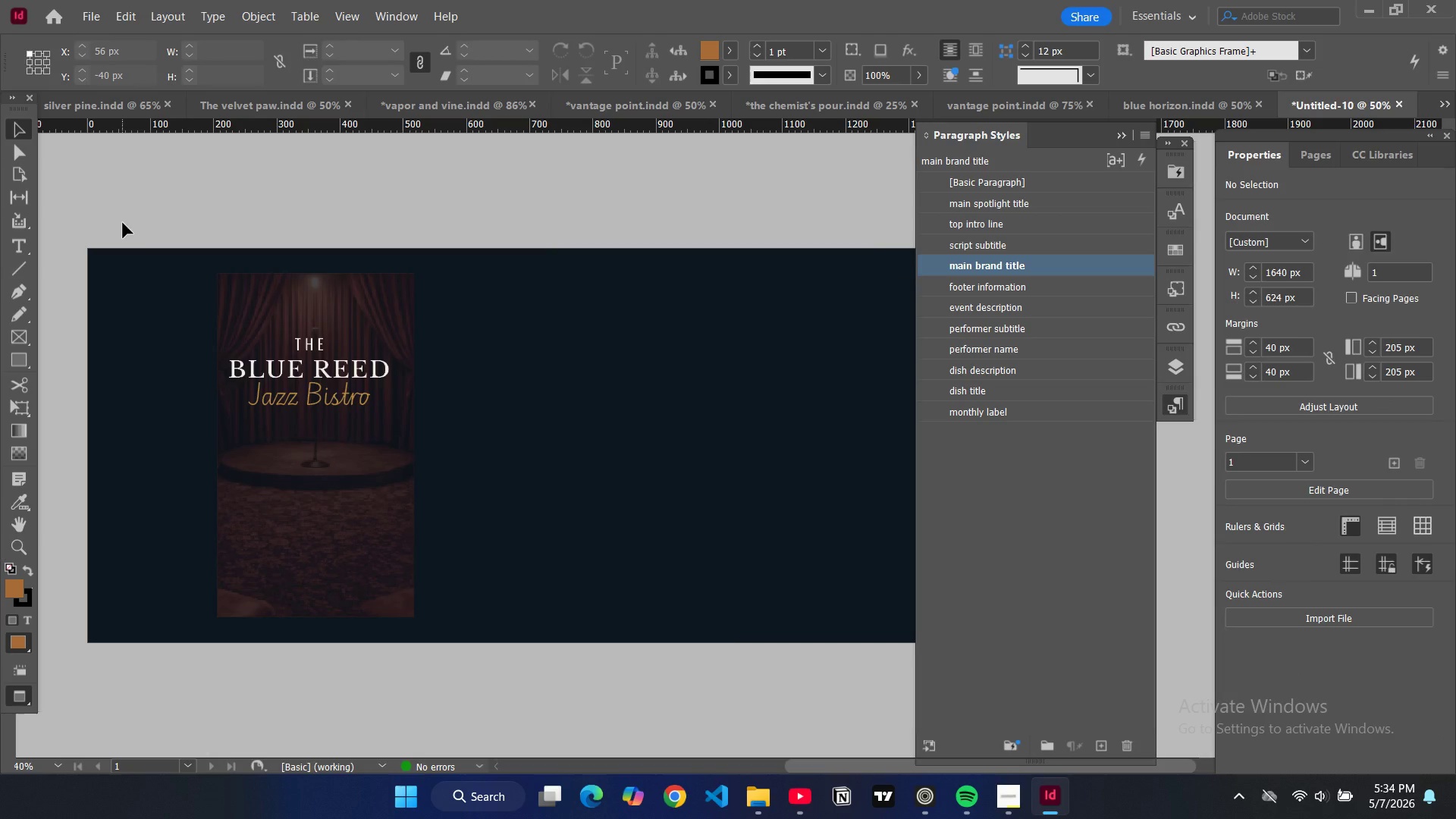 
type(www)
 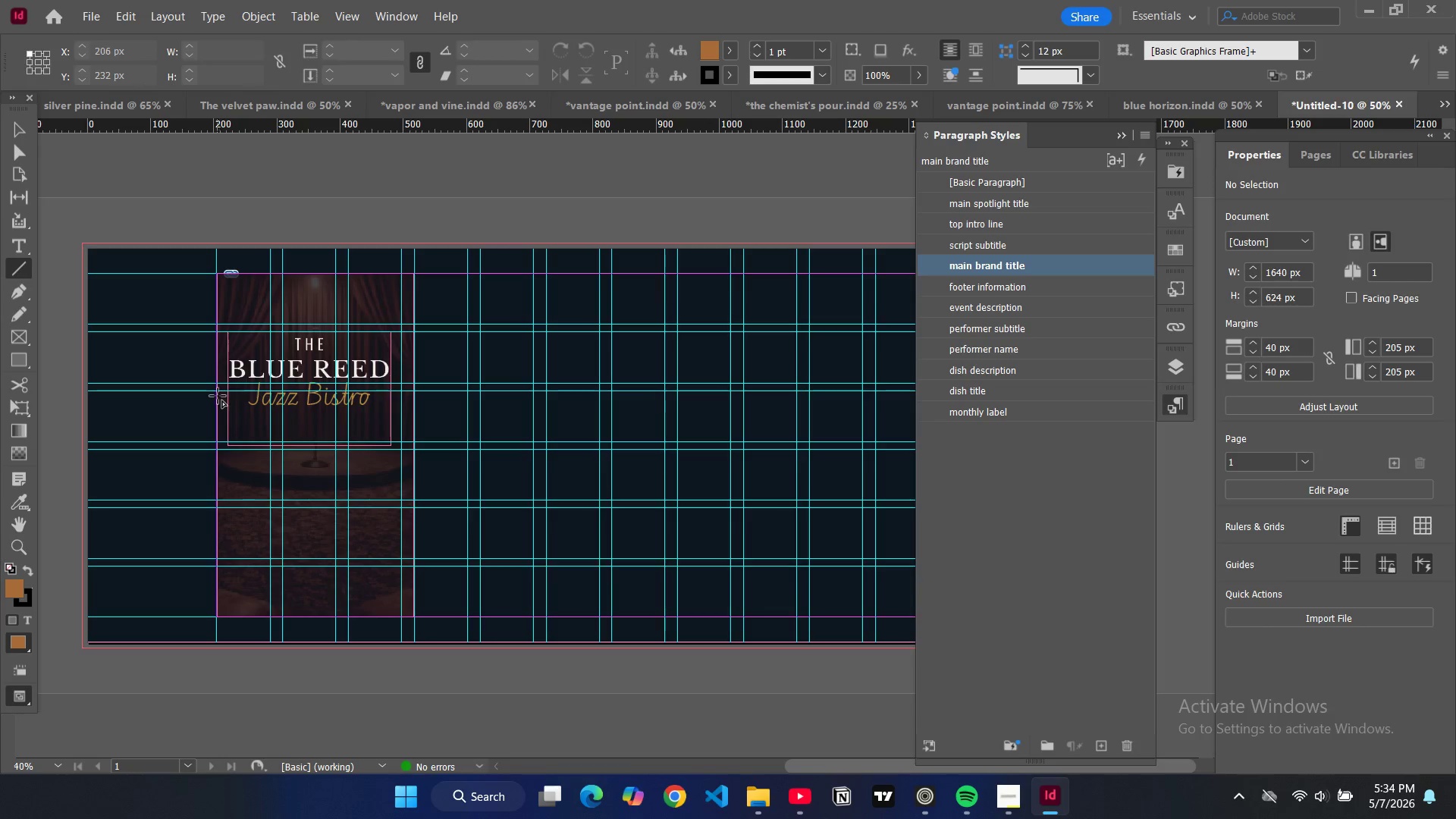 
left_click_drag(start_coordinate=[217, 396], to_coordinate=[241, 396])
 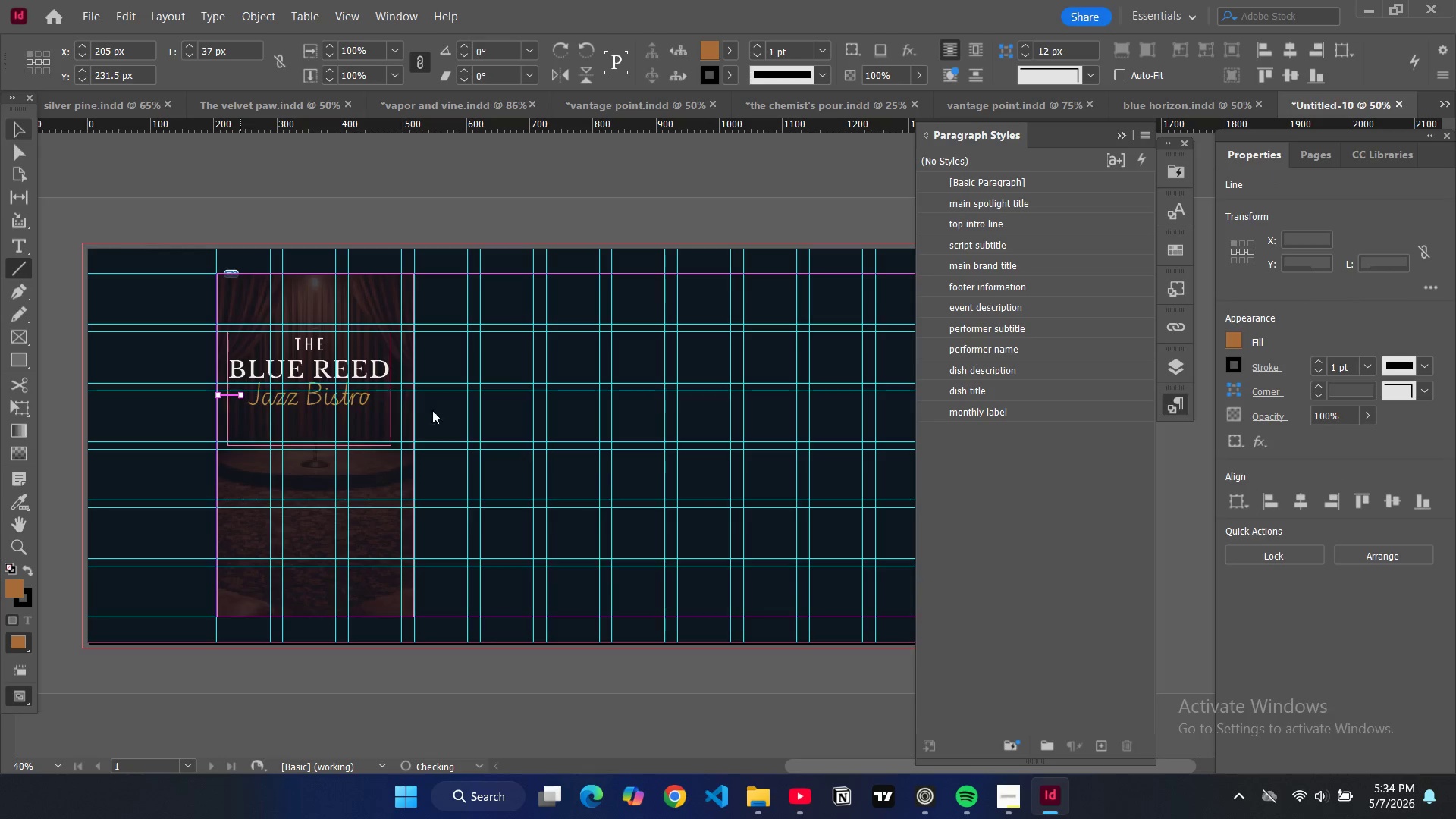 
key(Control+C)
 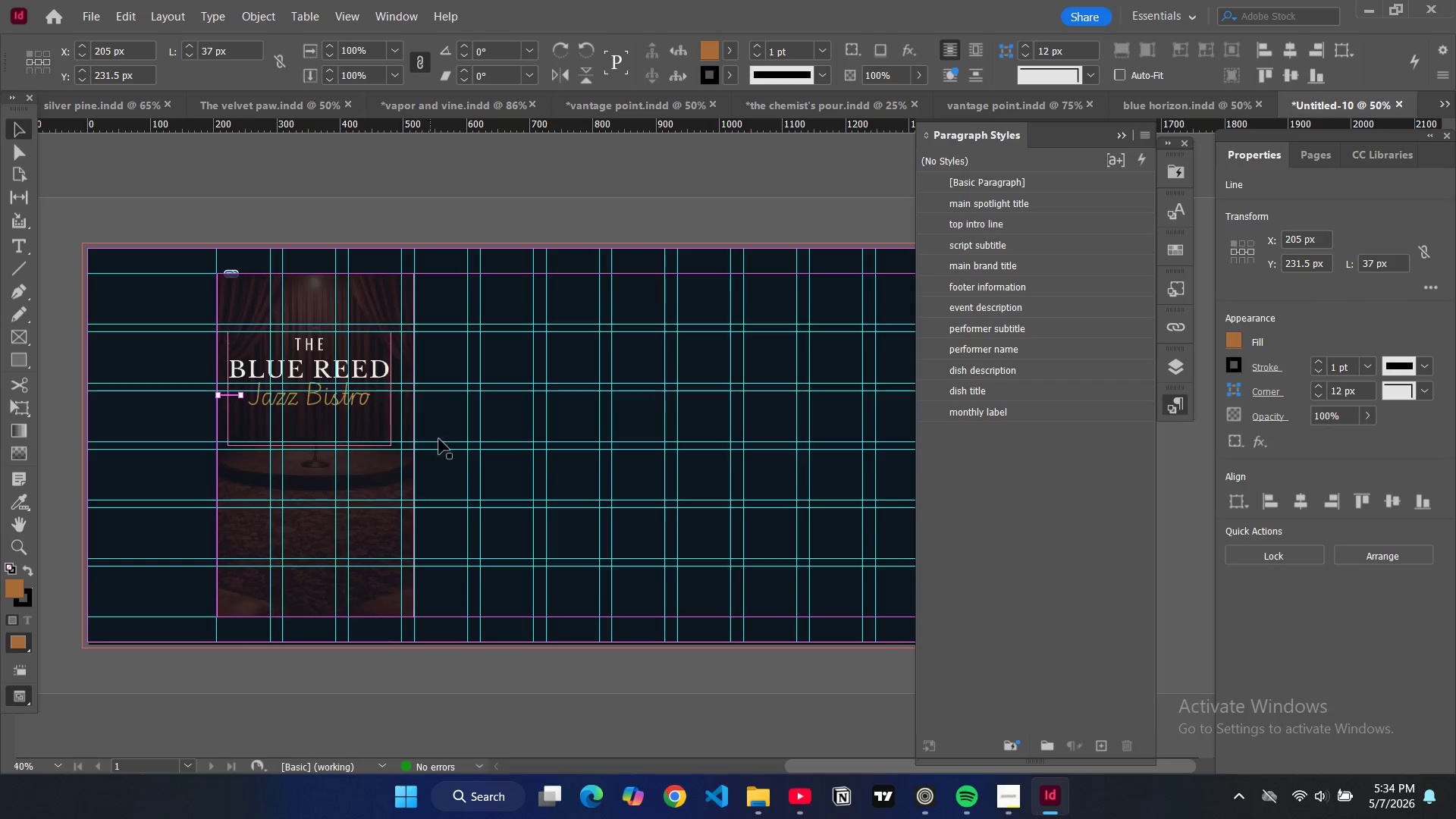 
key(Control+V)
 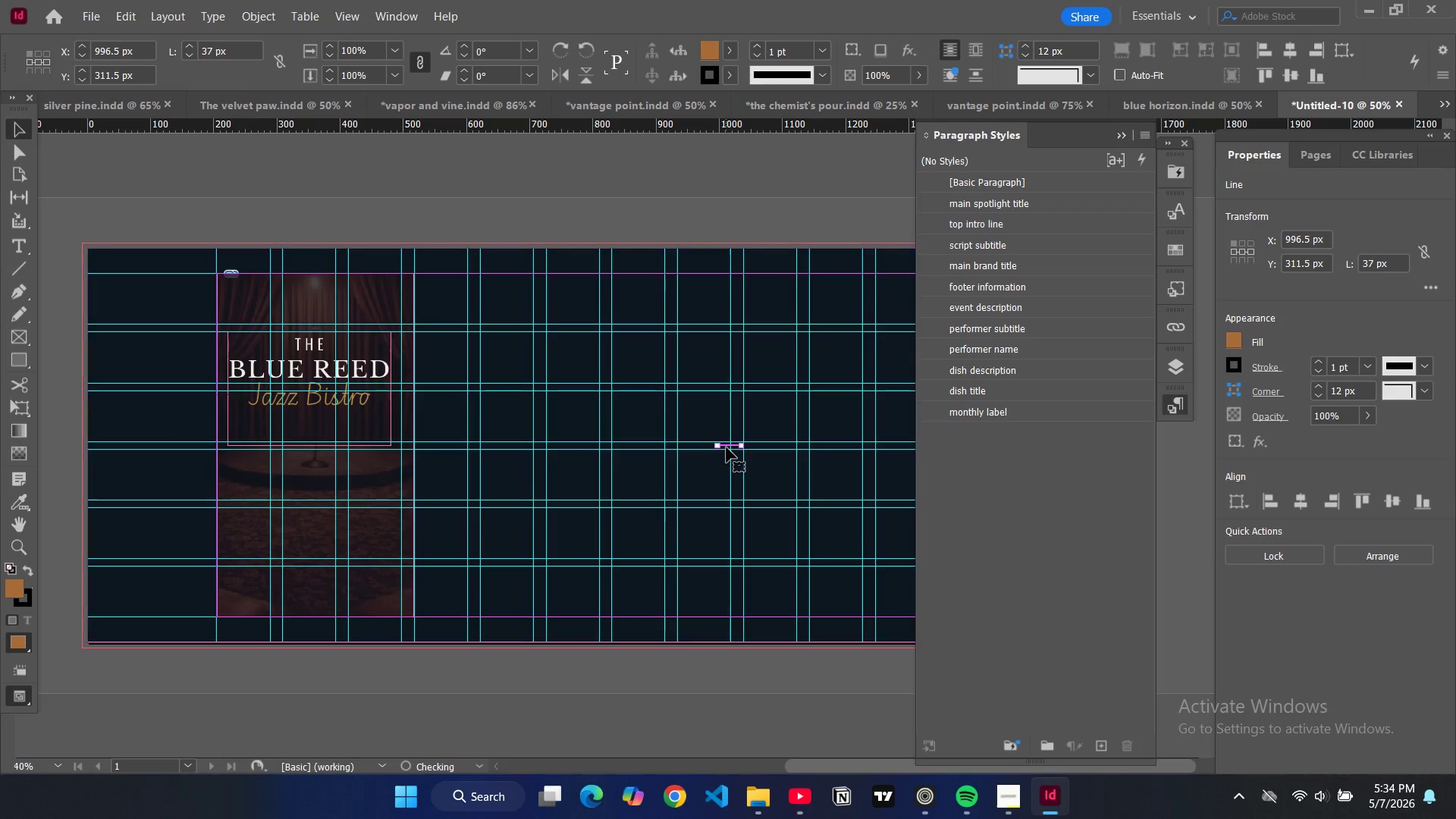 
left_click_drag(start_coordinate=[726, 447], to_coordinate=[388, 400])
 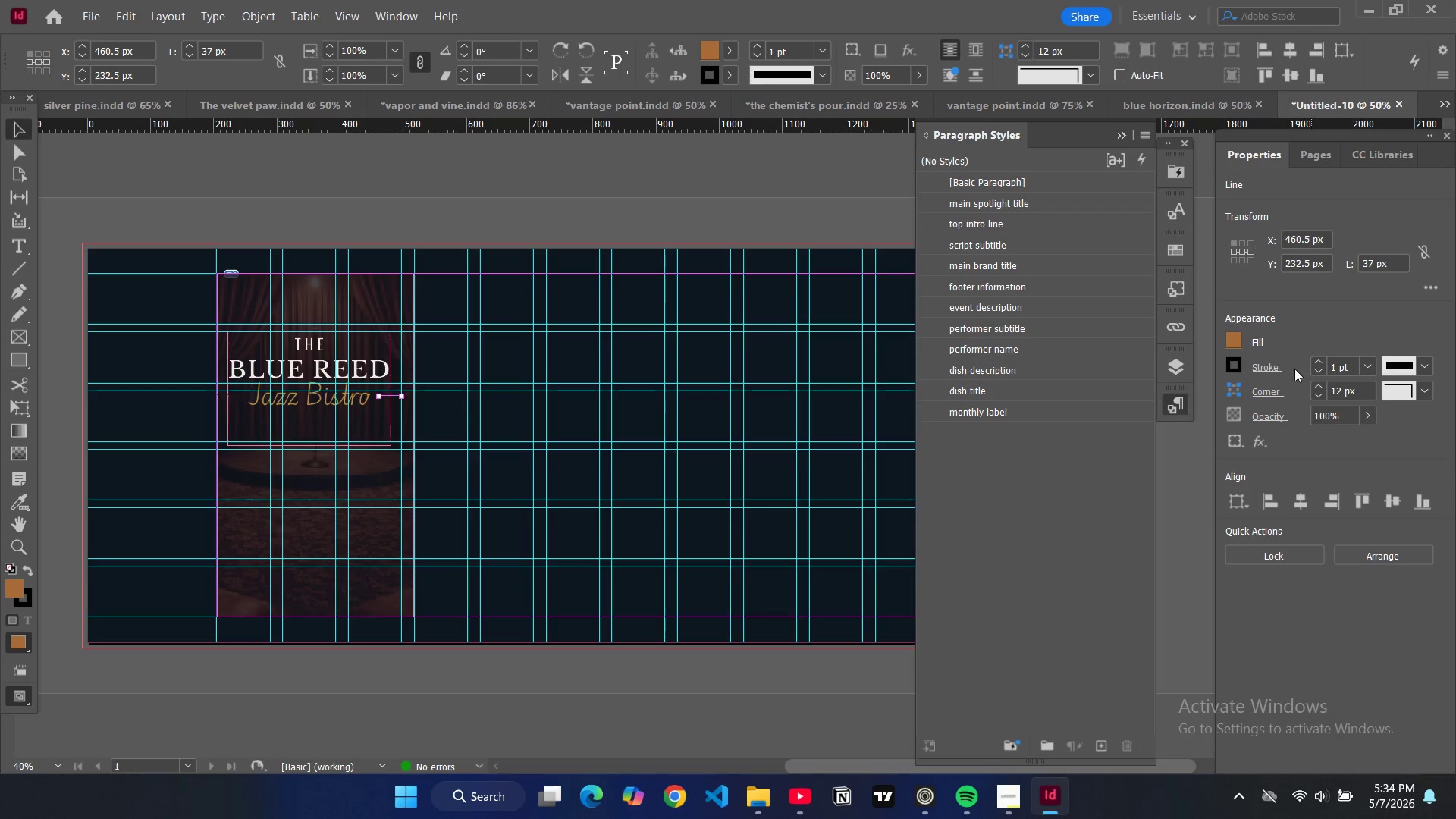 
left_click([1232, 369])
 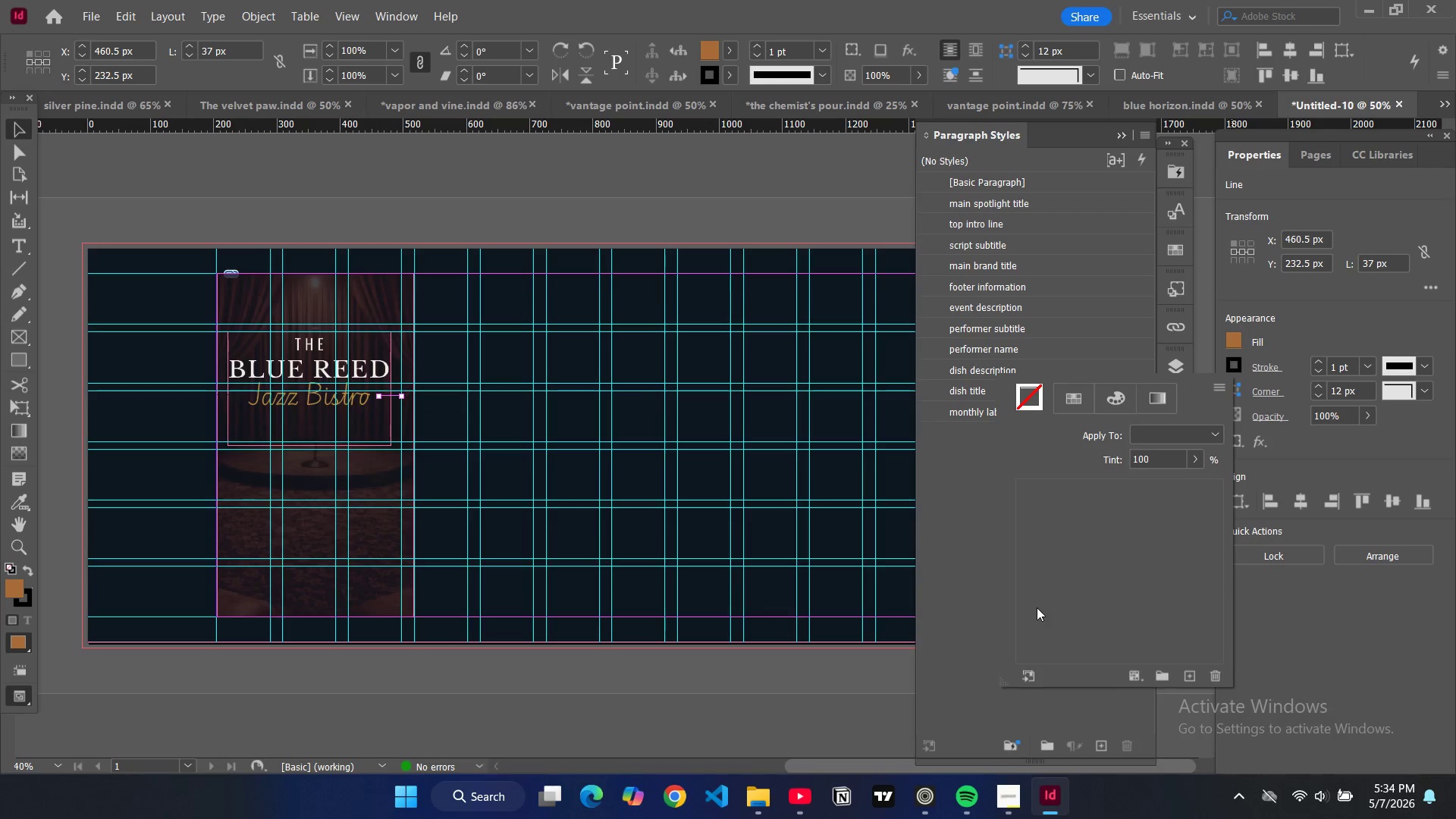 
scroll: coordinate [1043, 620], scroll_direction: down, amount: 6.0
 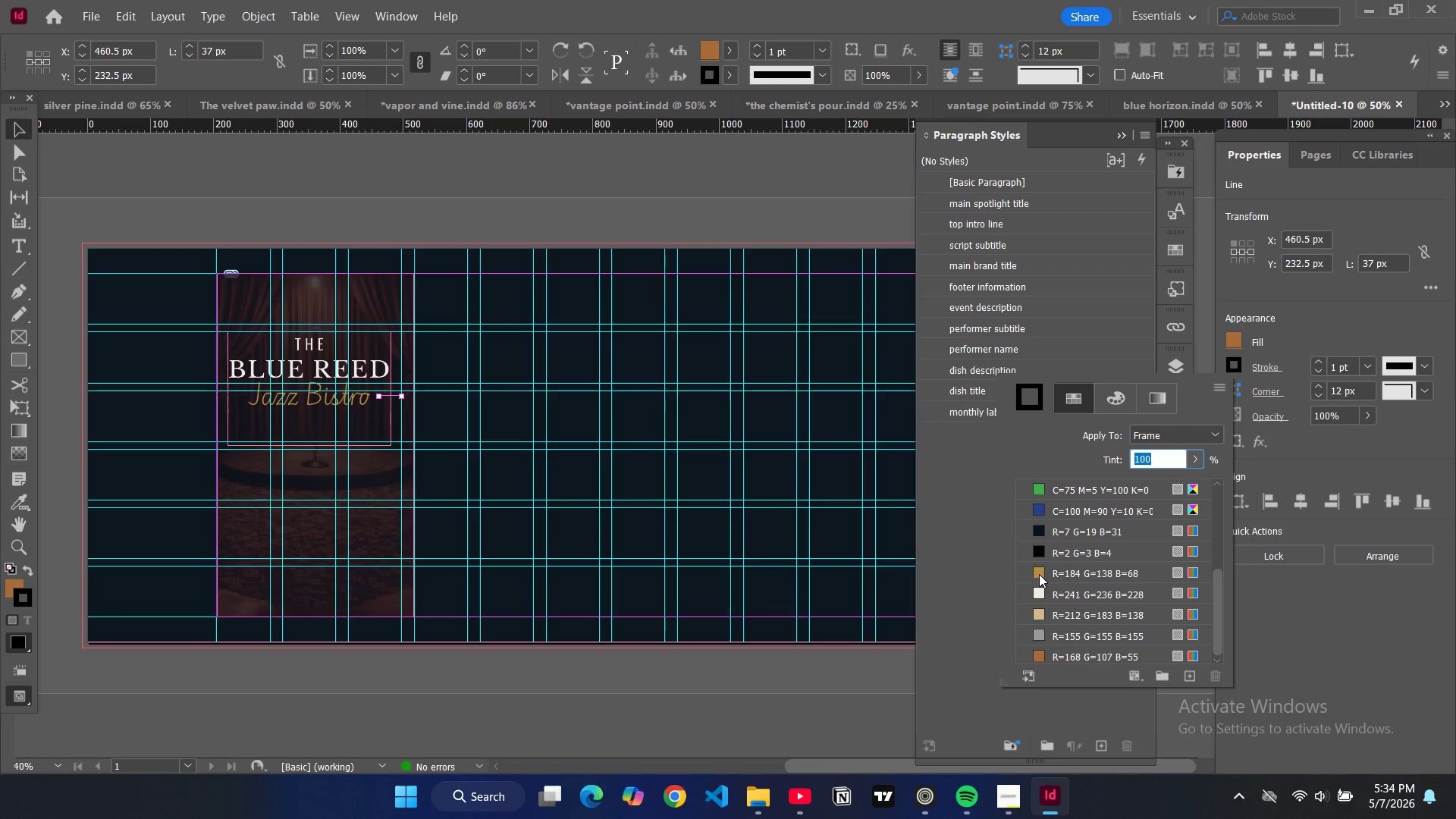 
left_click([1039, 574])
 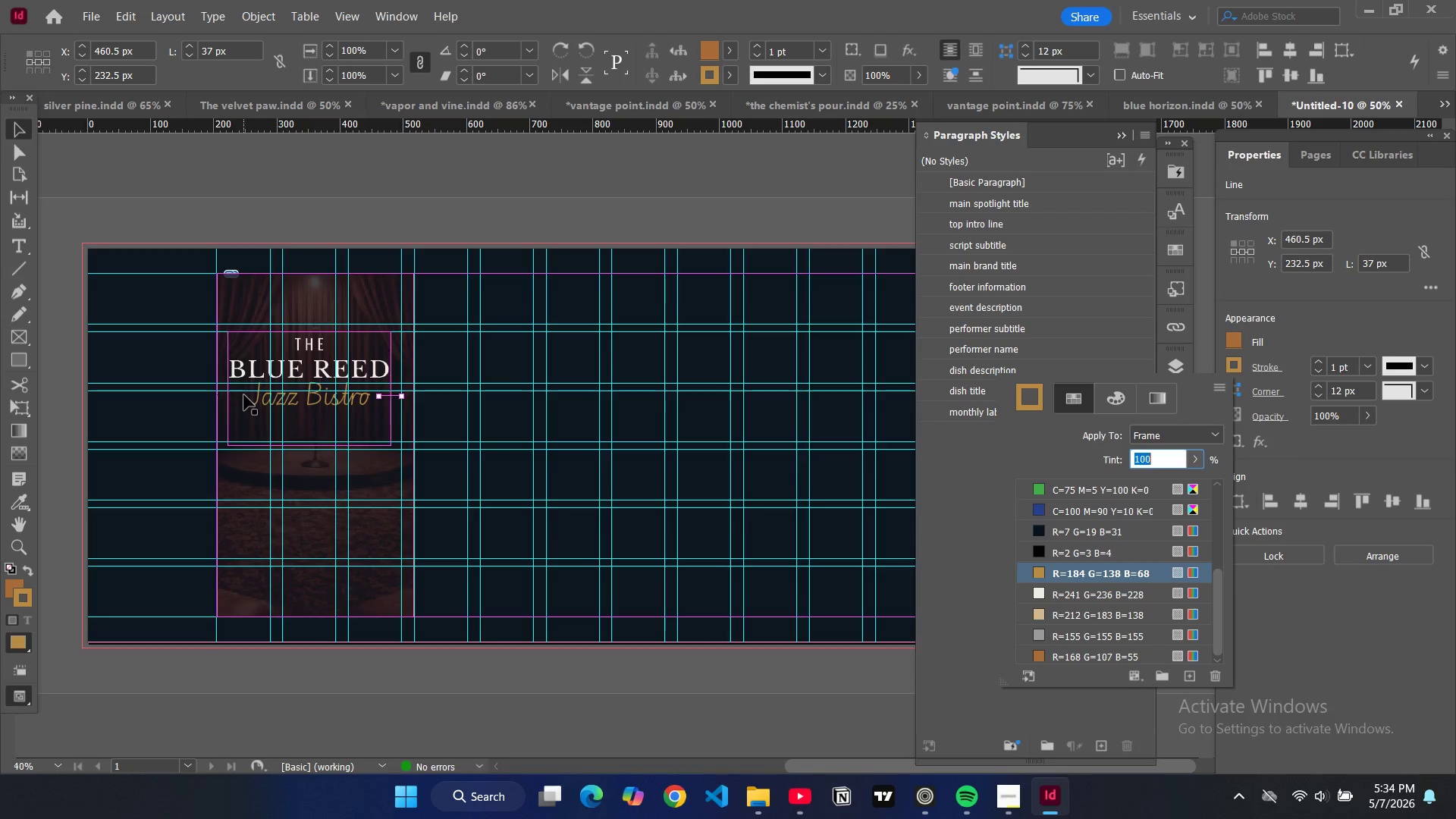 
key(W)
 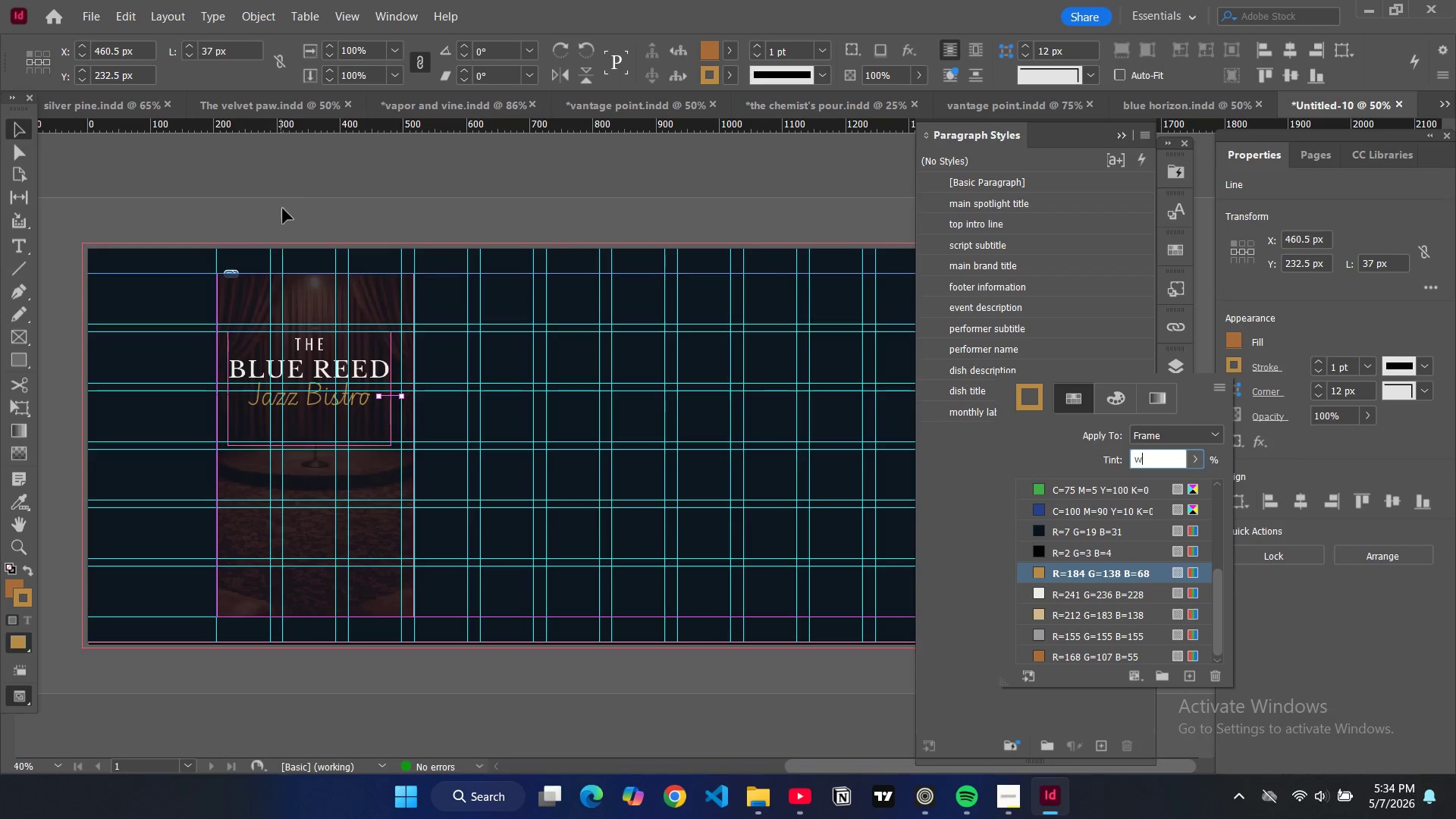 
left_click([284, 187])
 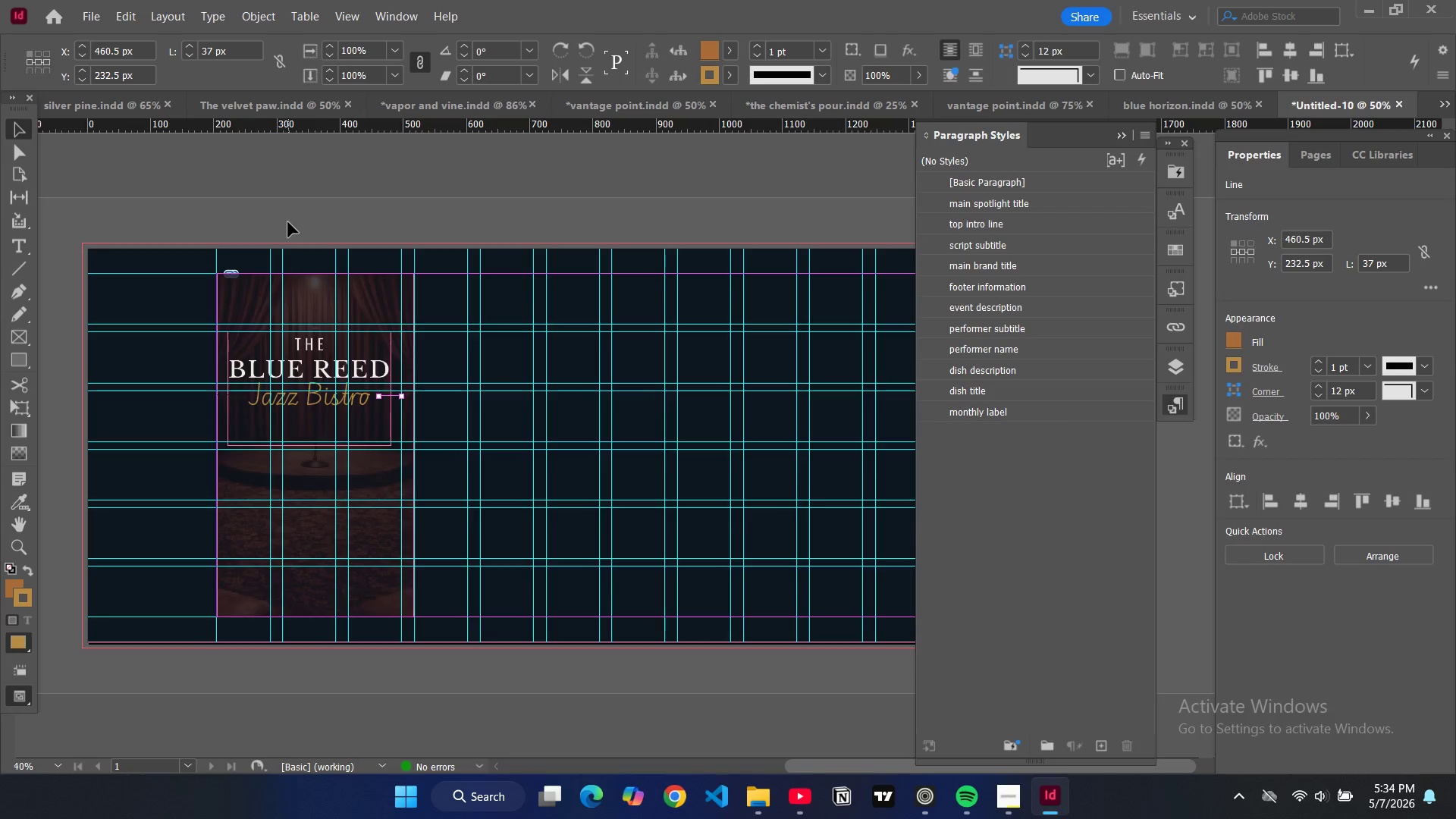 
left_click([288, 222])
 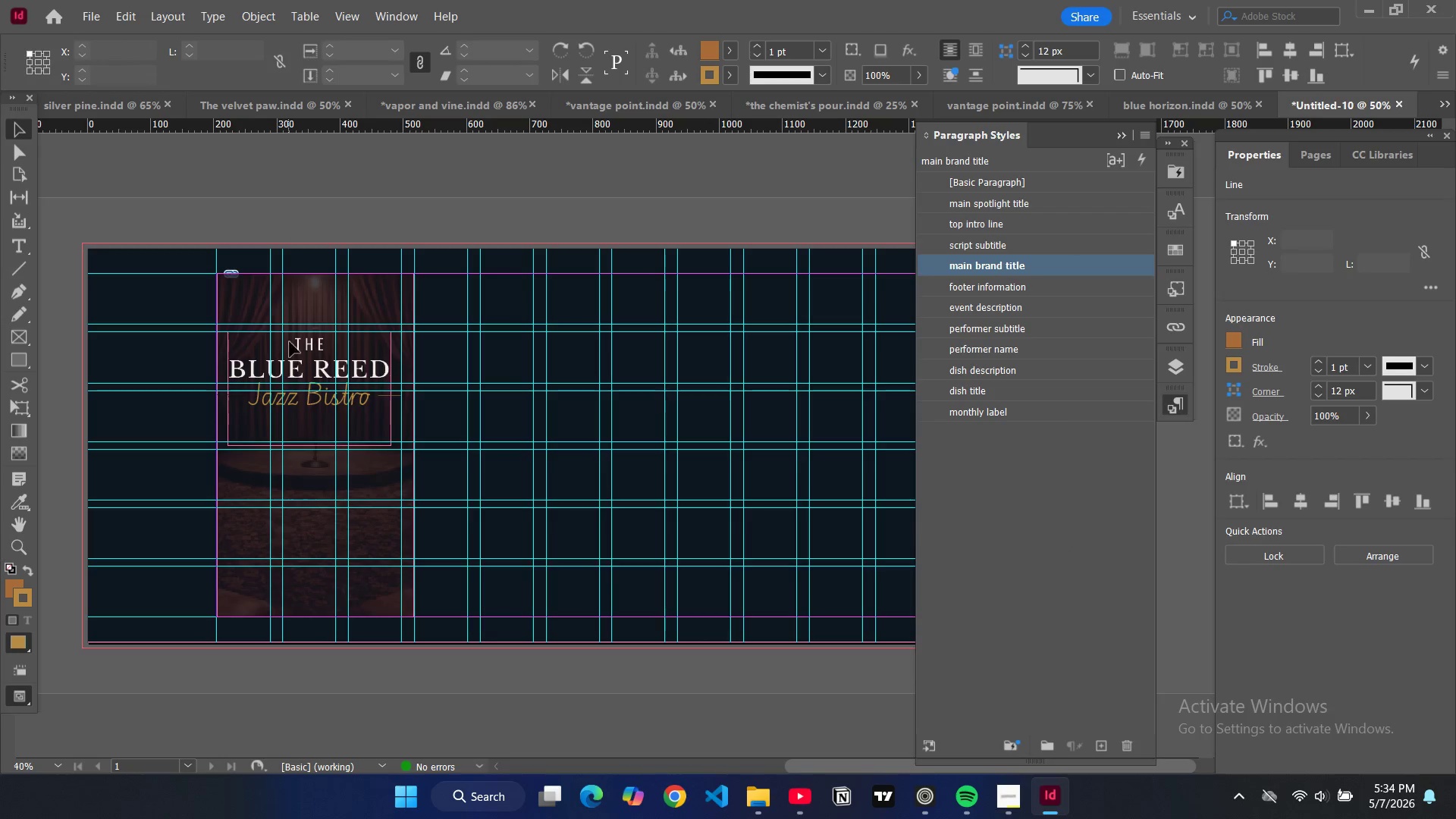 
key(W)
 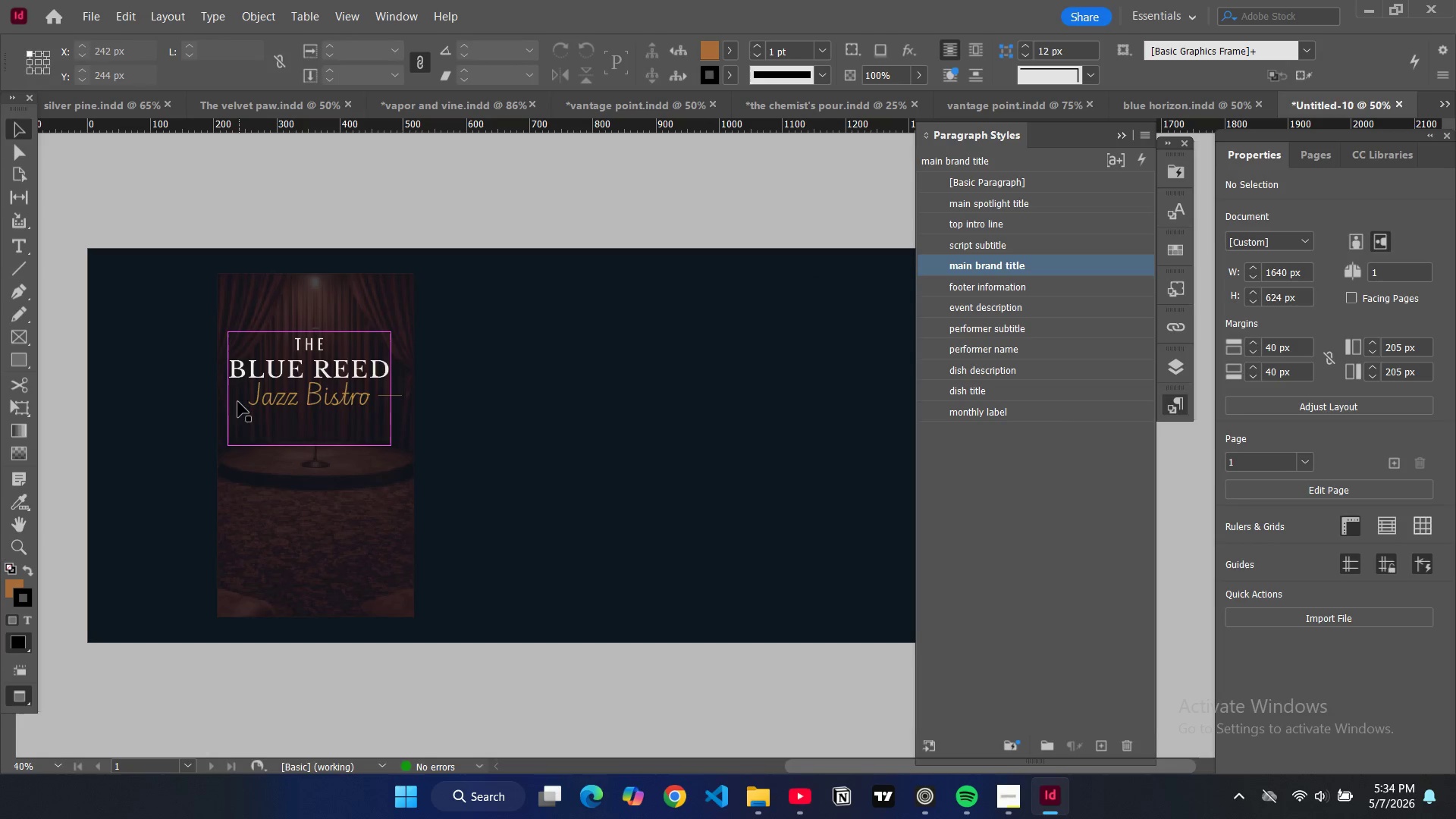 
type(www)
 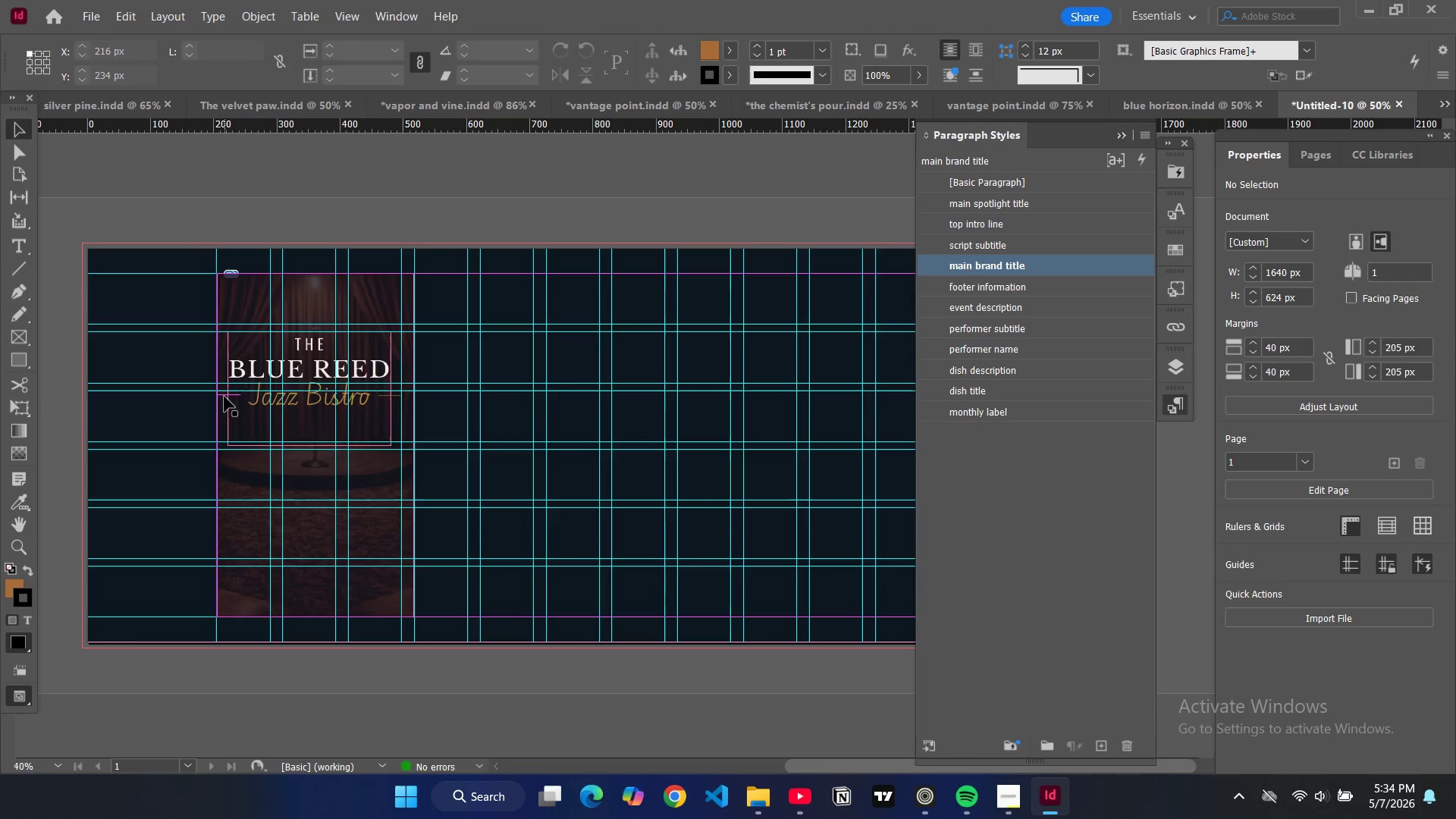 
left_click([224, 397])
 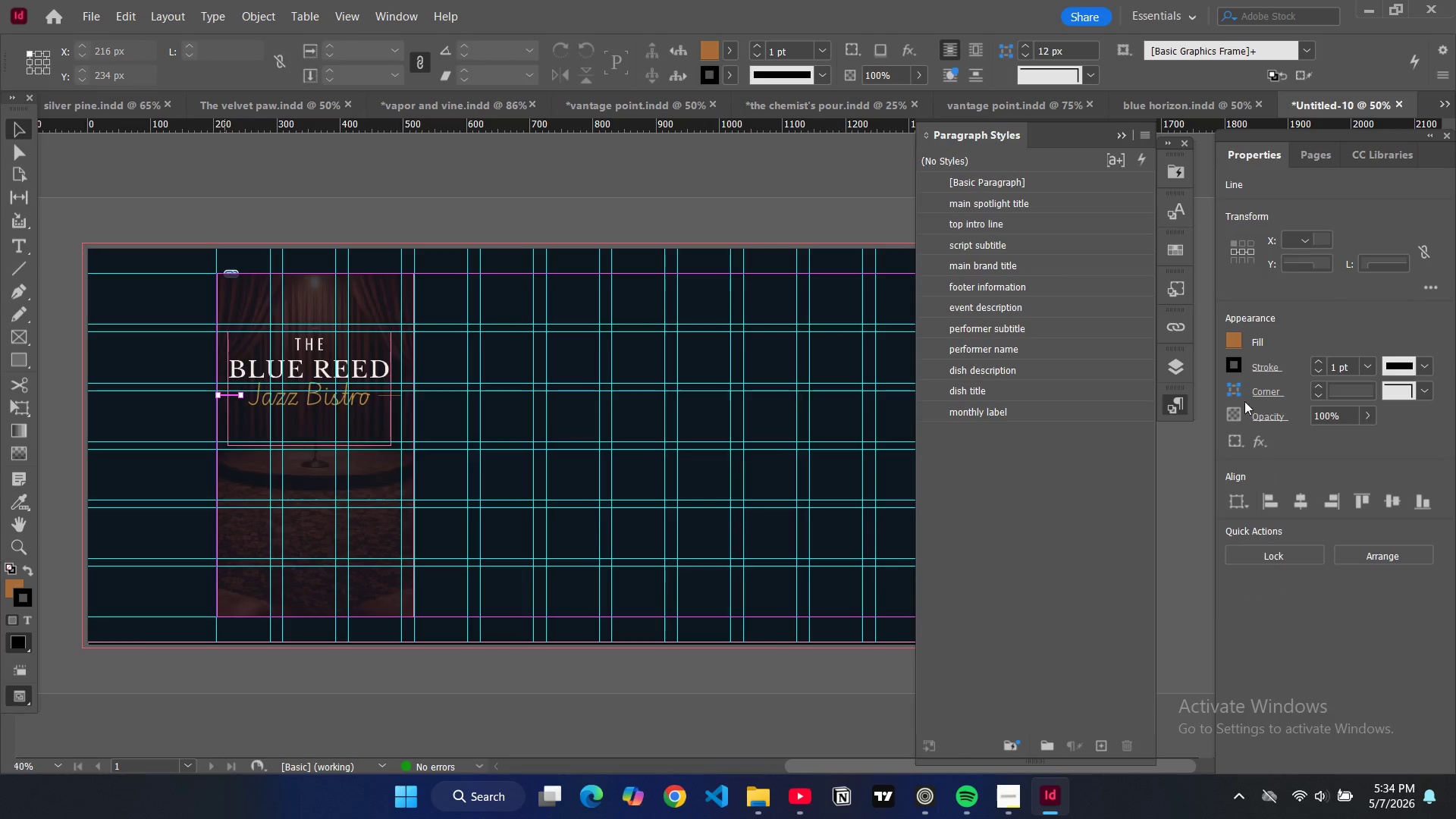 
left_click([1240, 367])
 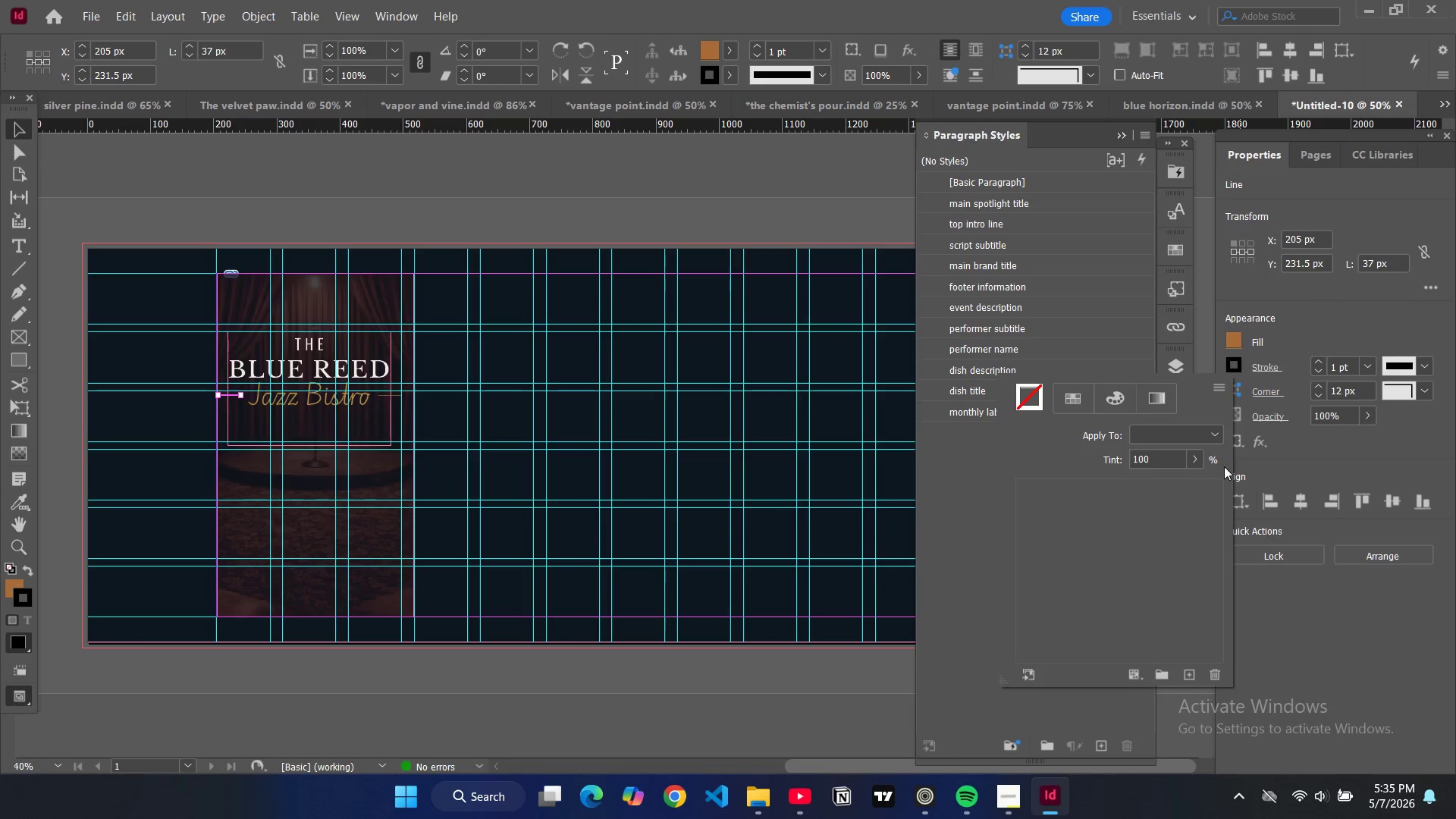 
scroll: coordinate [1068, 633], scroll_direction: down, amount: 5.0
 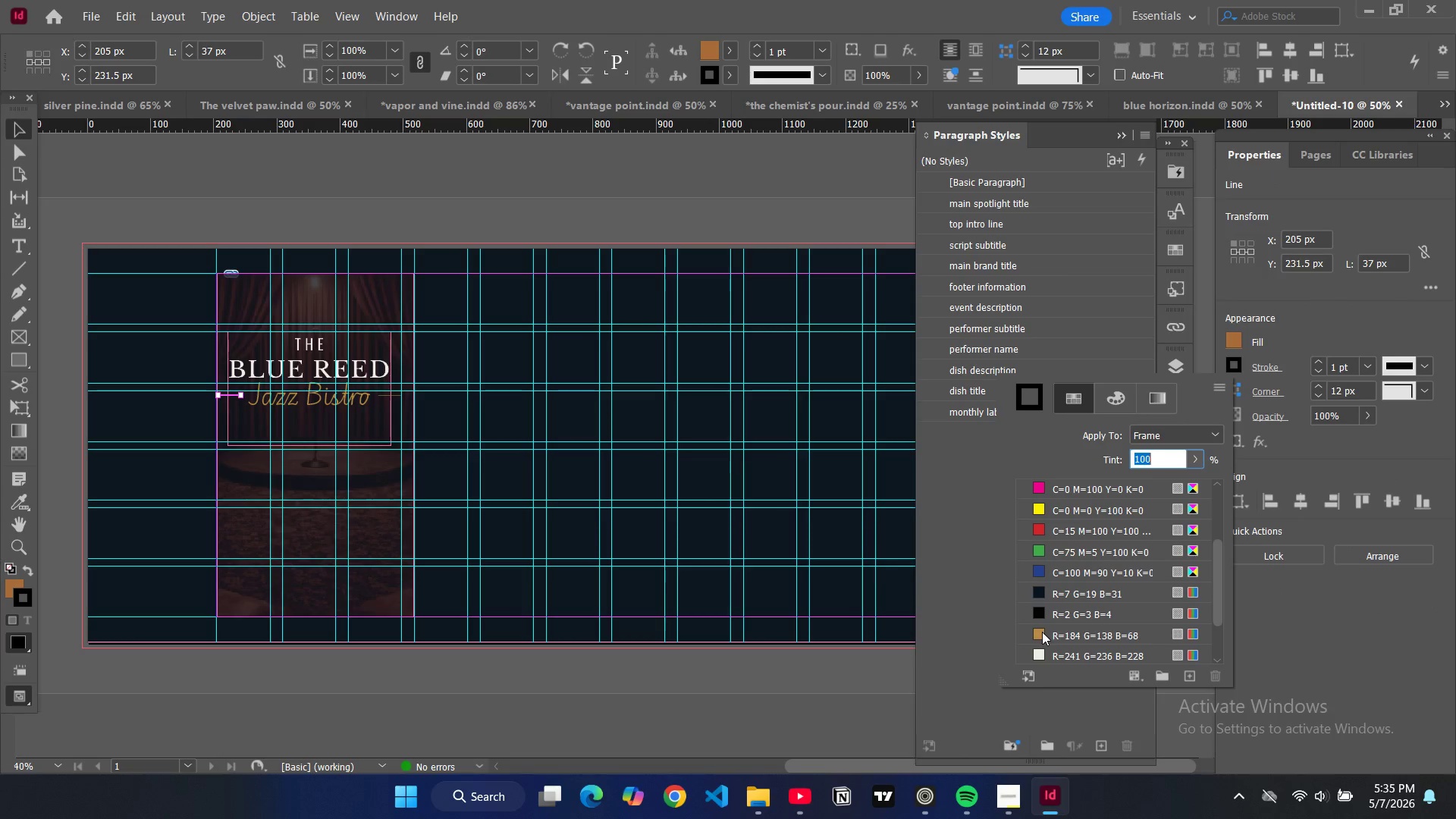 
left_click([1042, 633])
 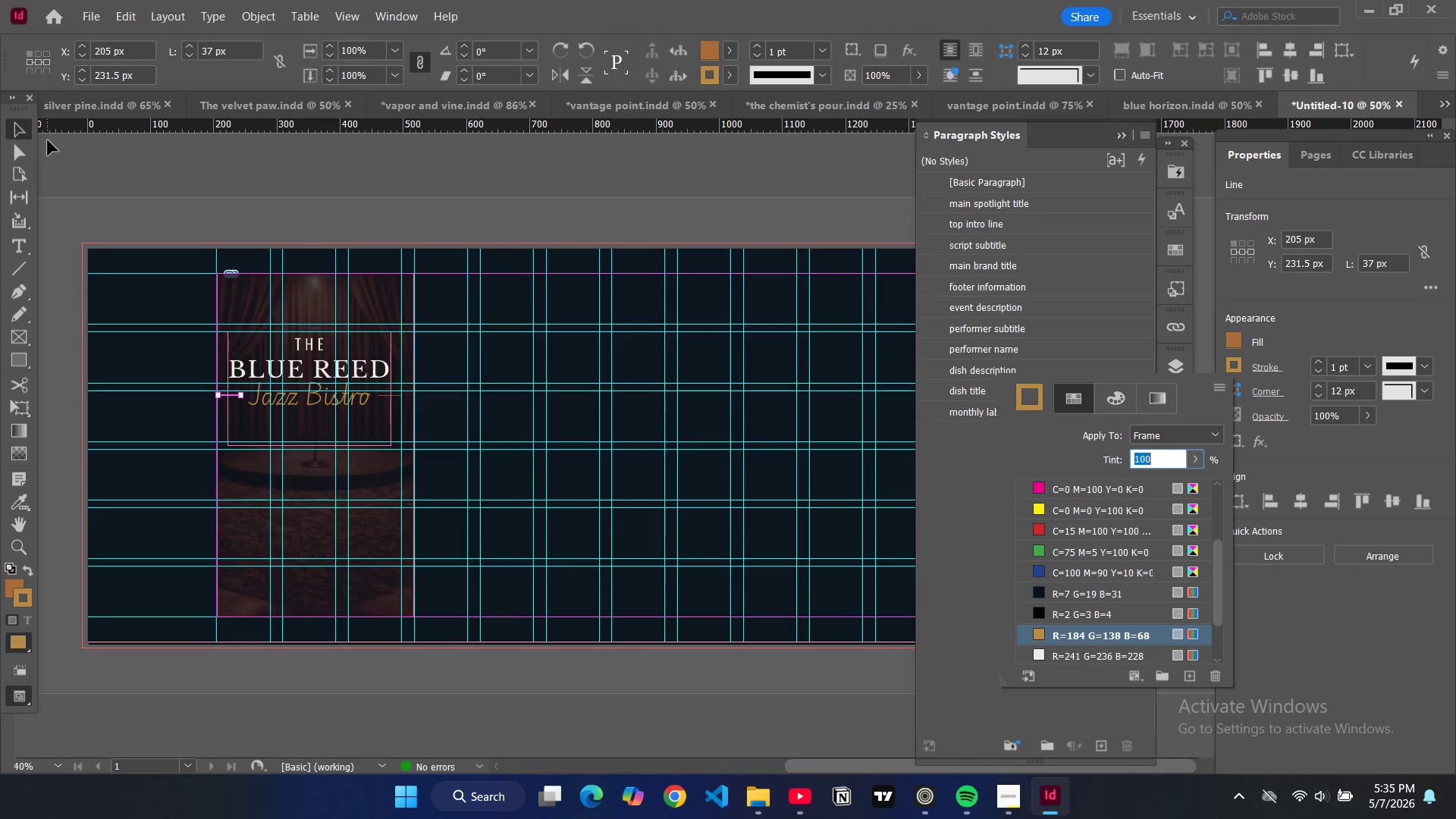 
left_click([143, 212])
 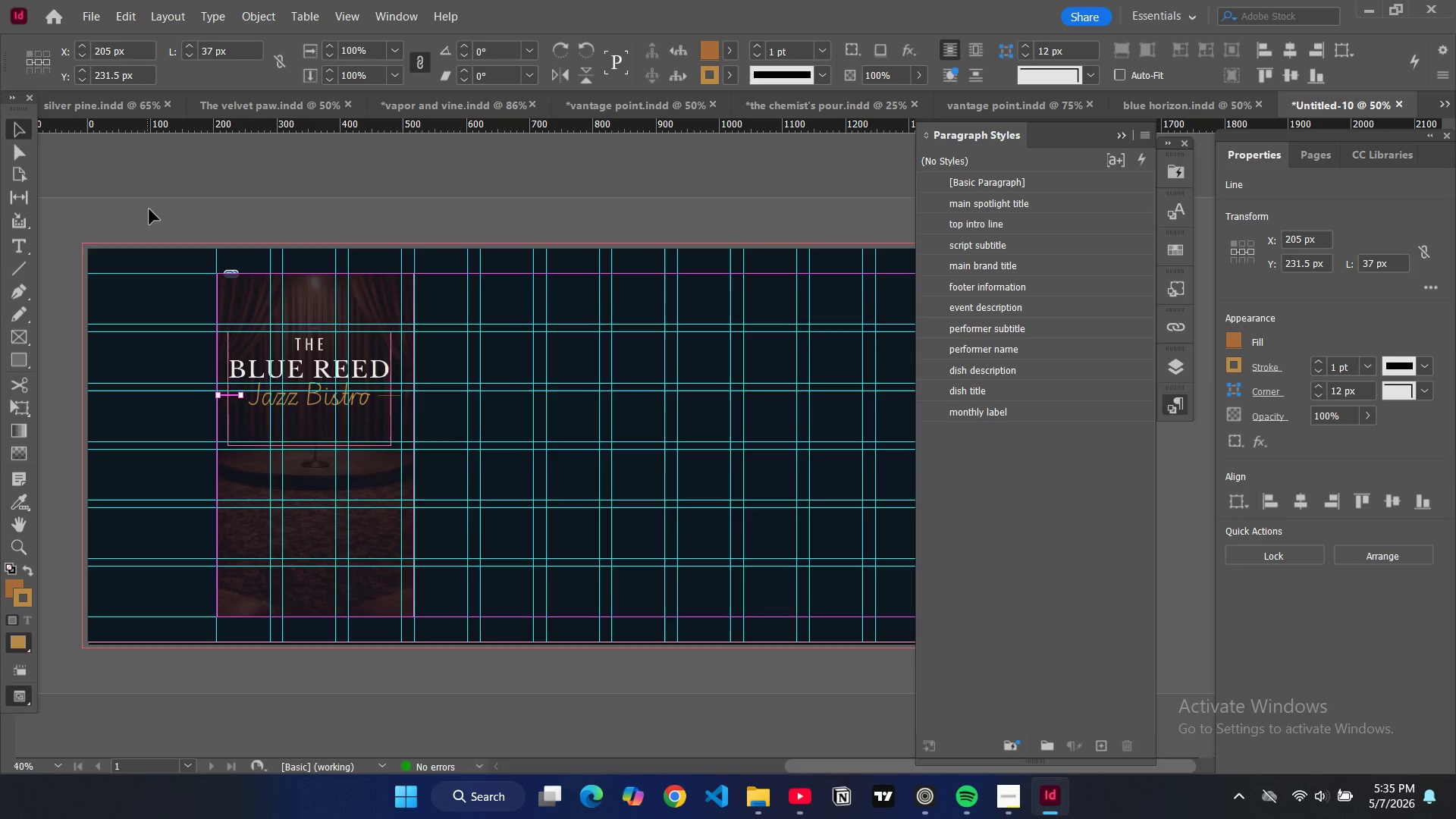 
key(W)
 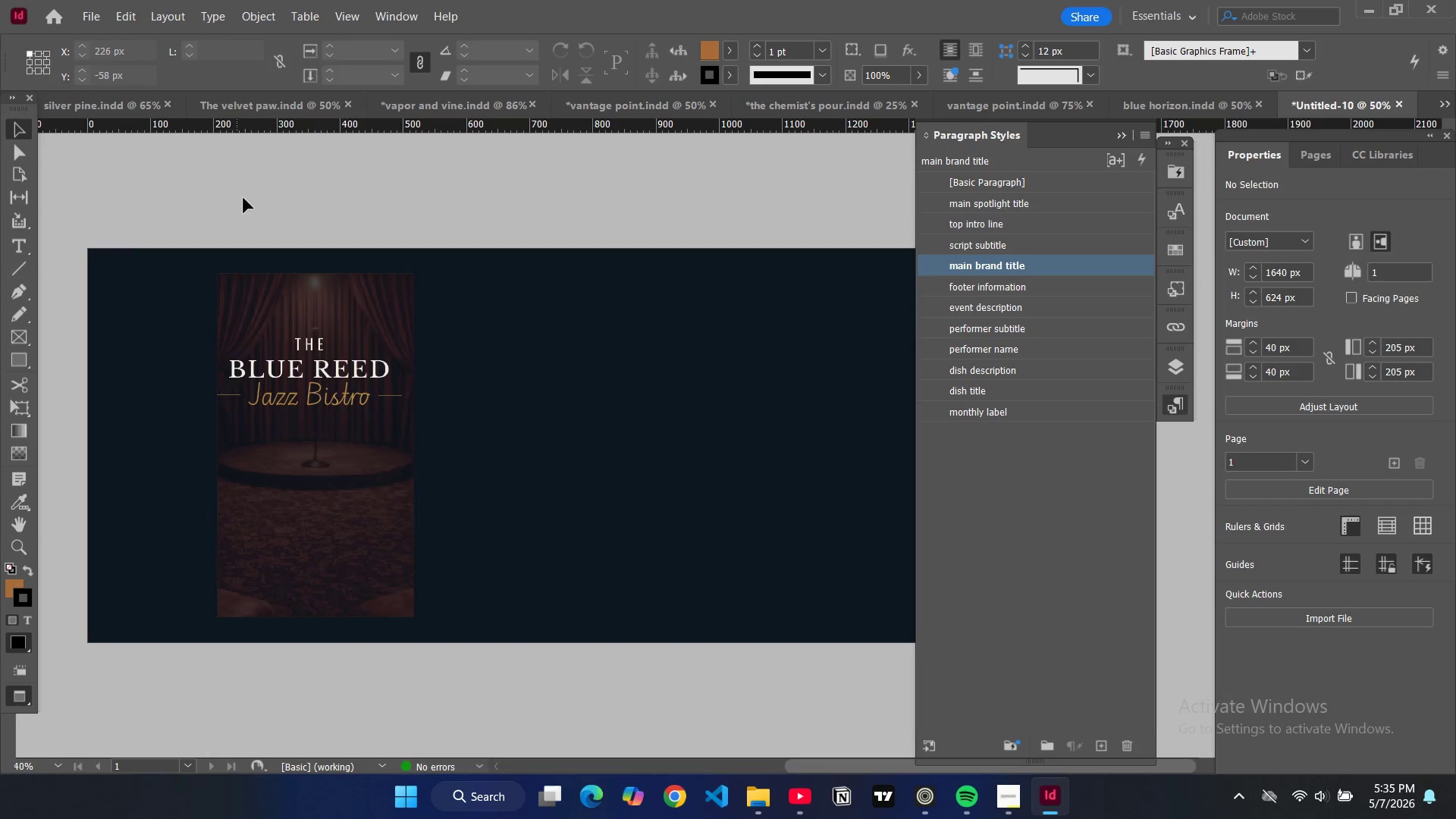 
key(W)
 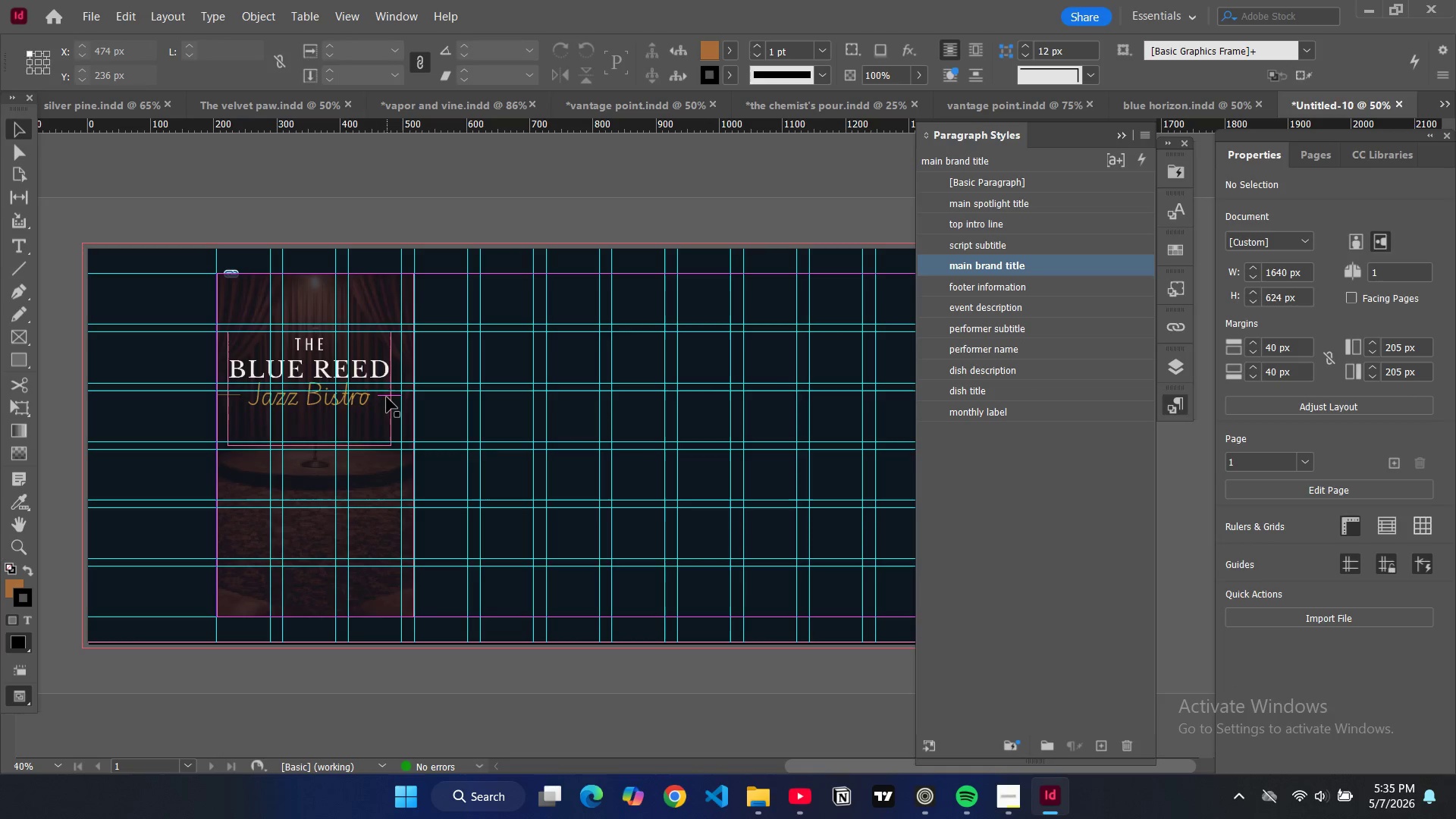 
left_click([387, 397])
 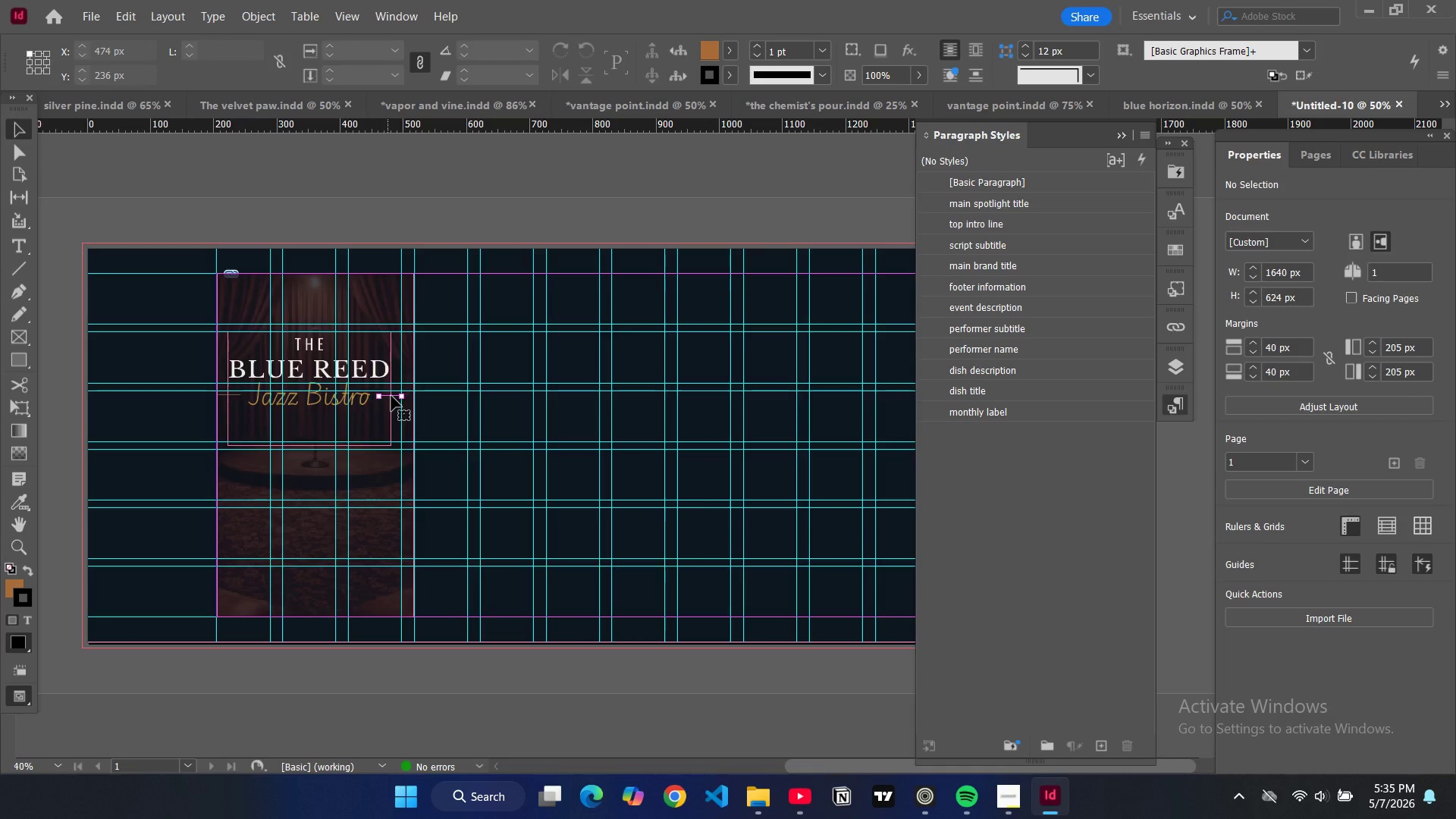 
left_click_drag(start_coordinate=[391, 396], to_coordinate=[402, 397])
 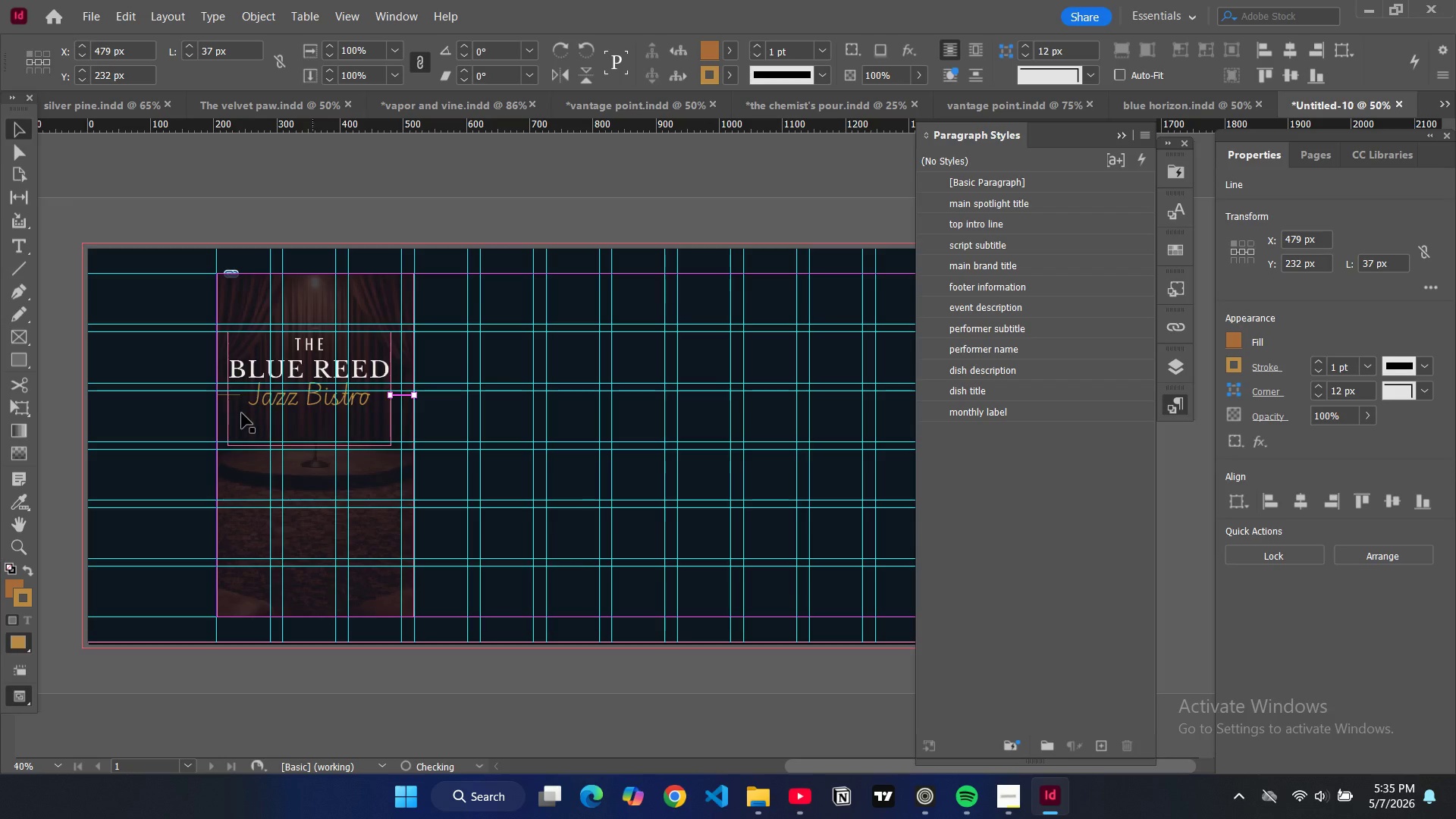 
left_click([242, 414])
 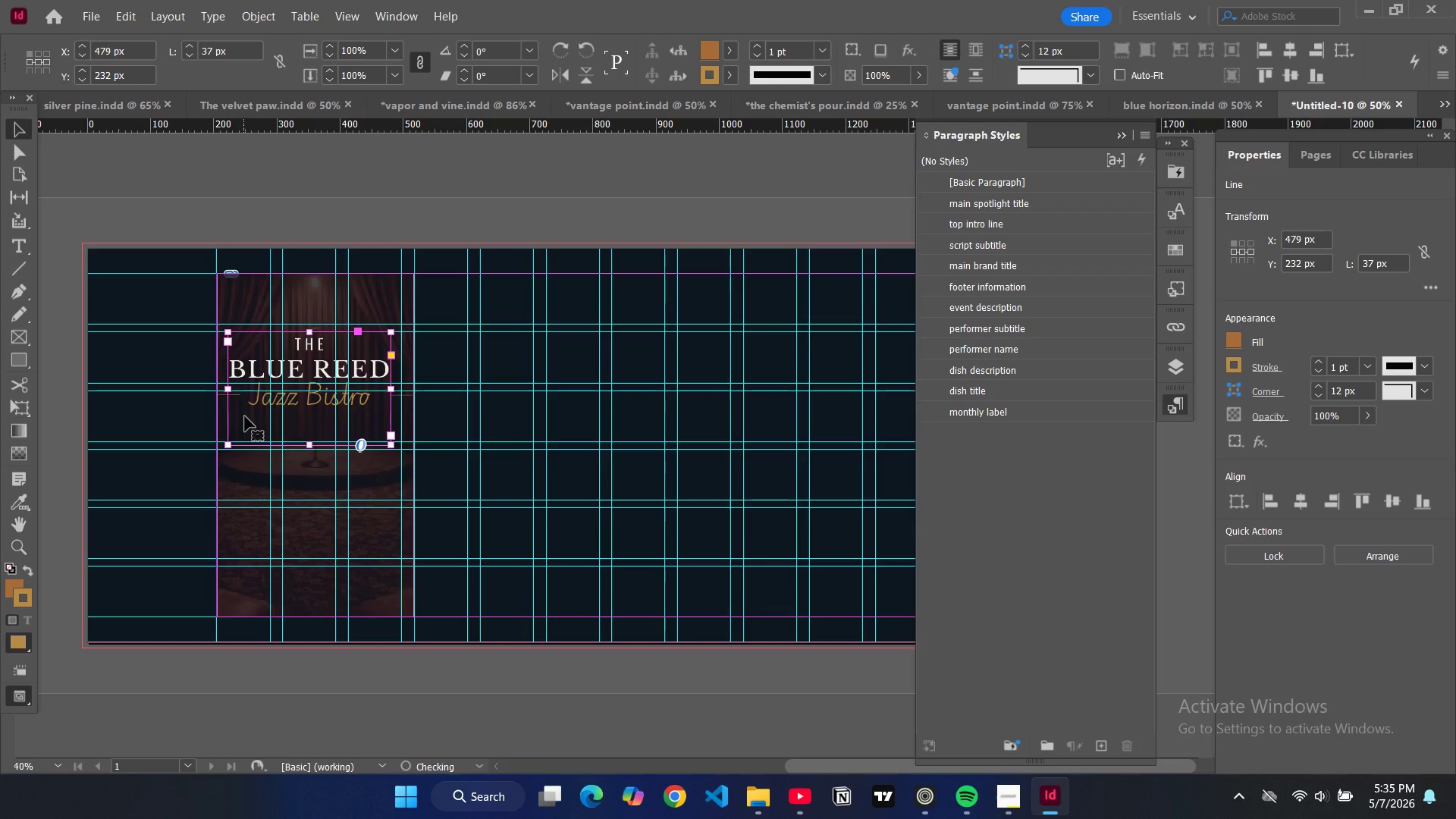 
left_click_drag(start_coordinate=[244, 416], to_coordinate=[249, 415])
 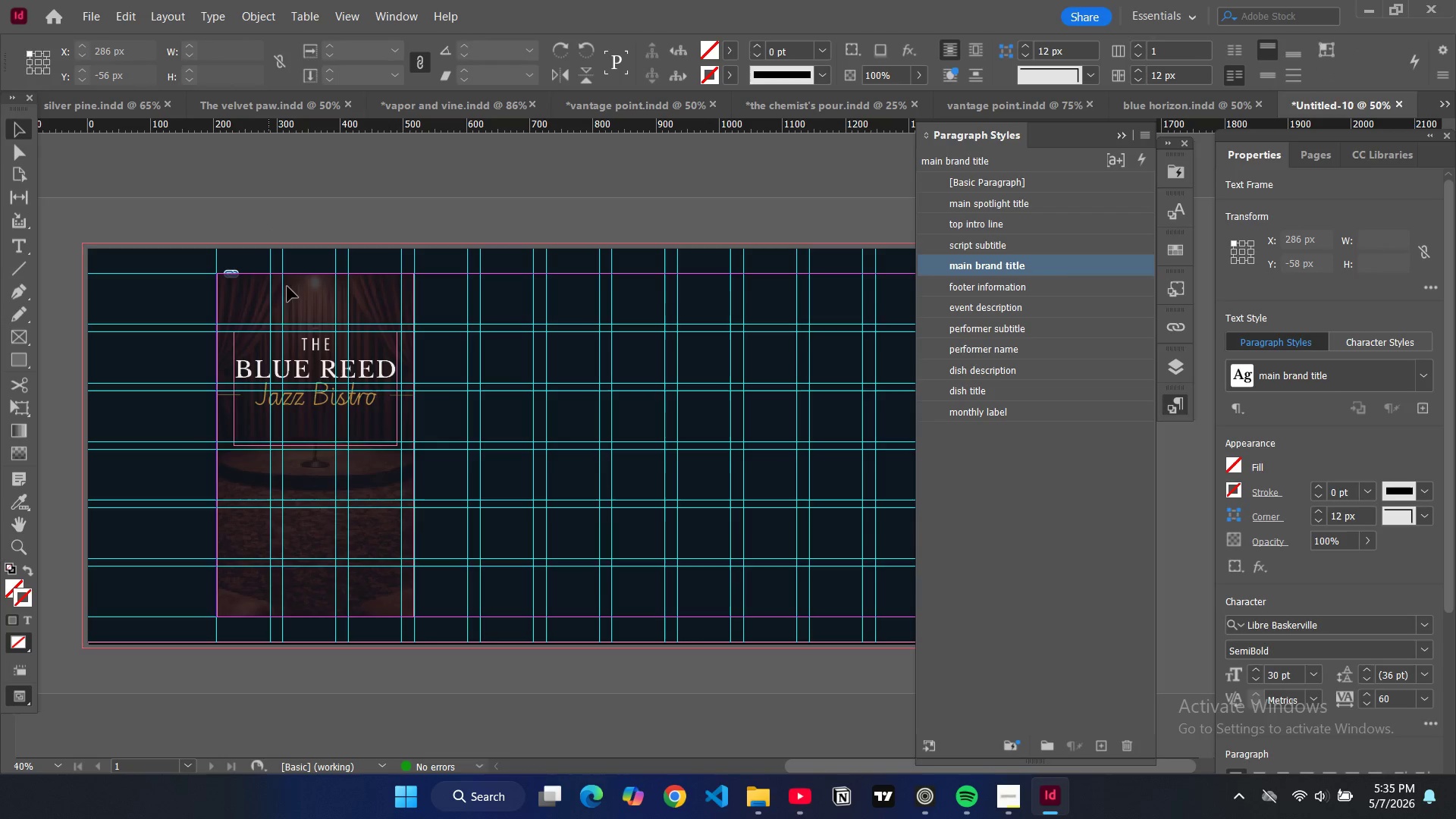 
key(W)
 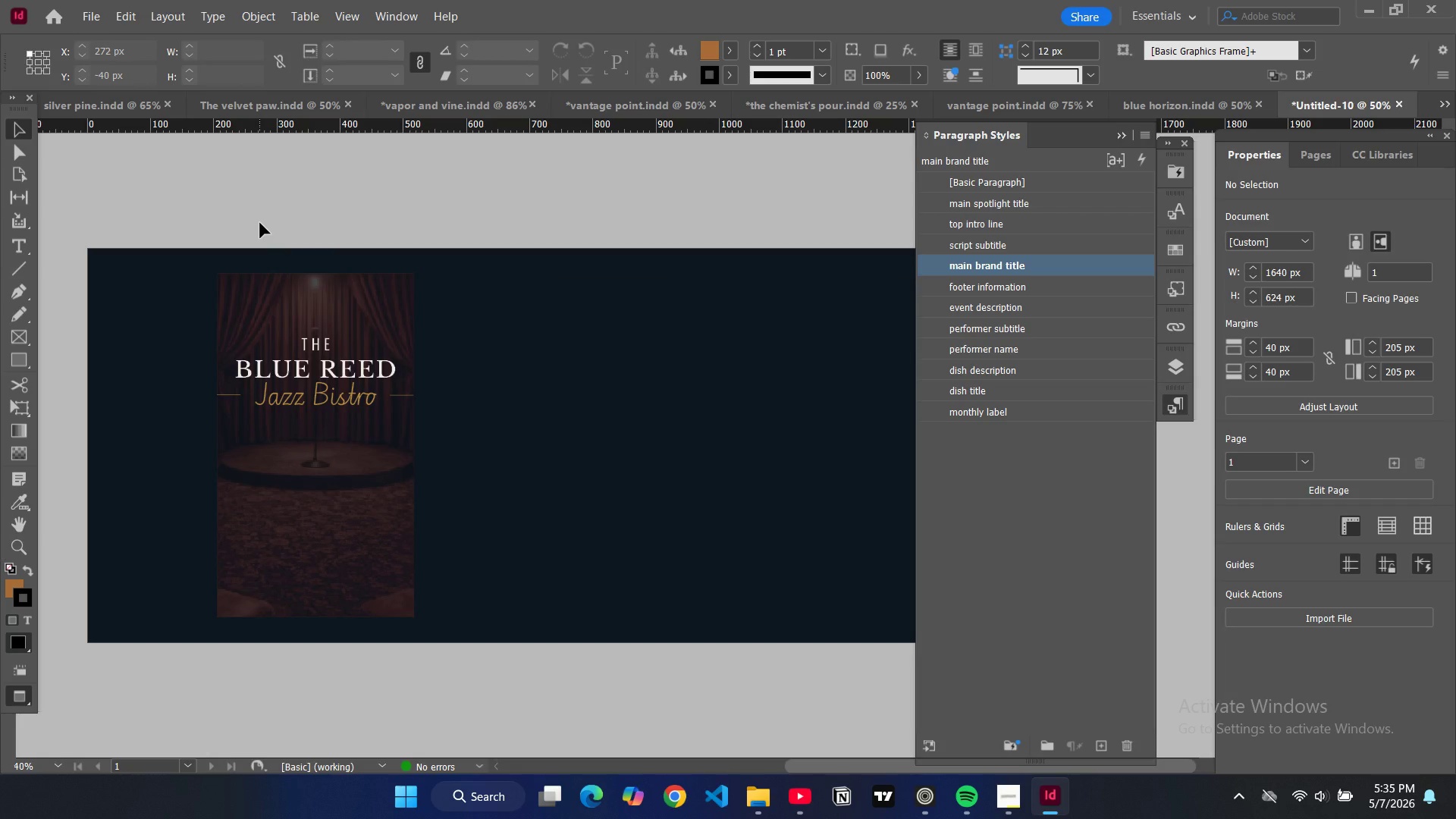 
wait(10.16)
 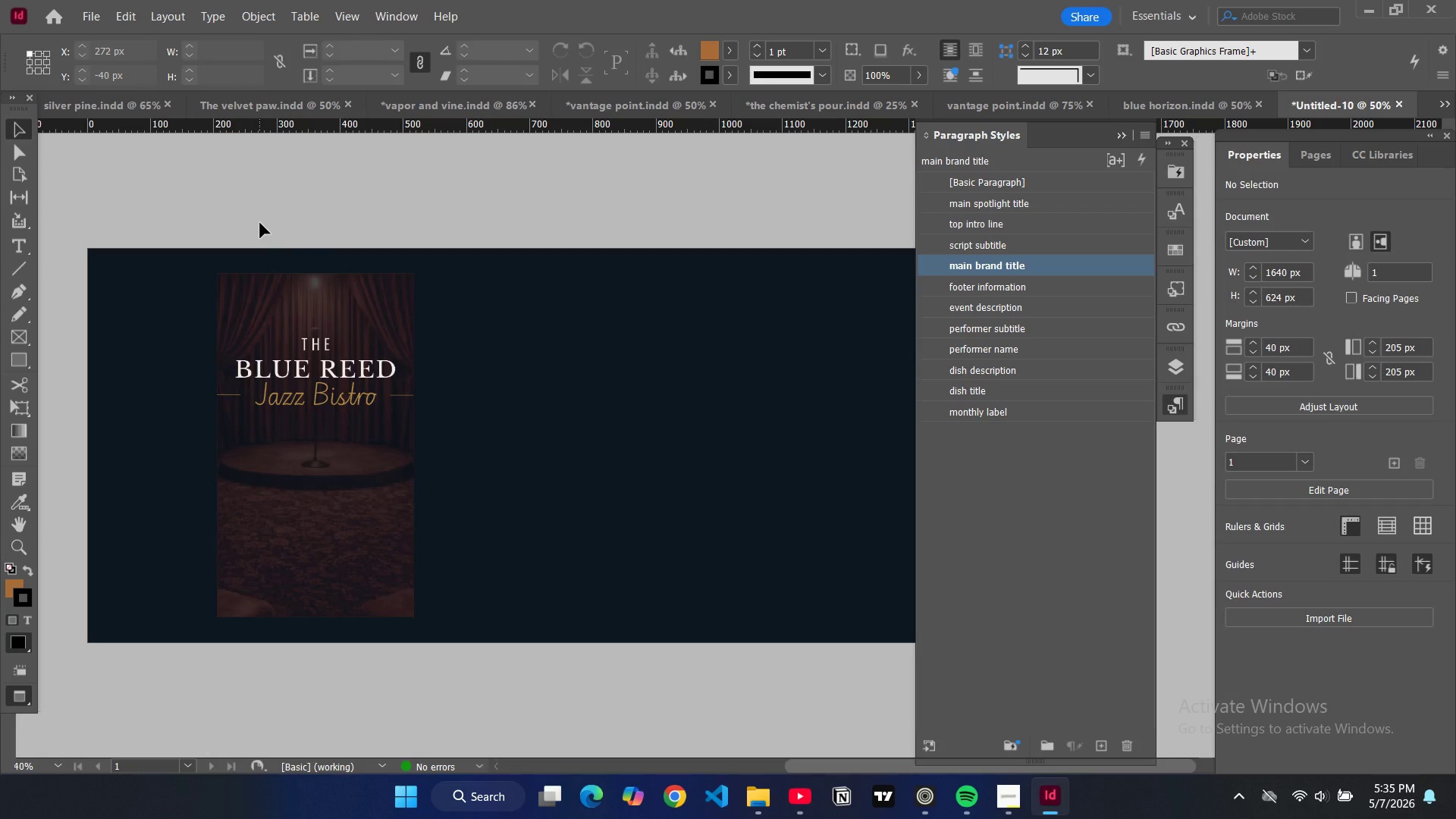 
key(W)
 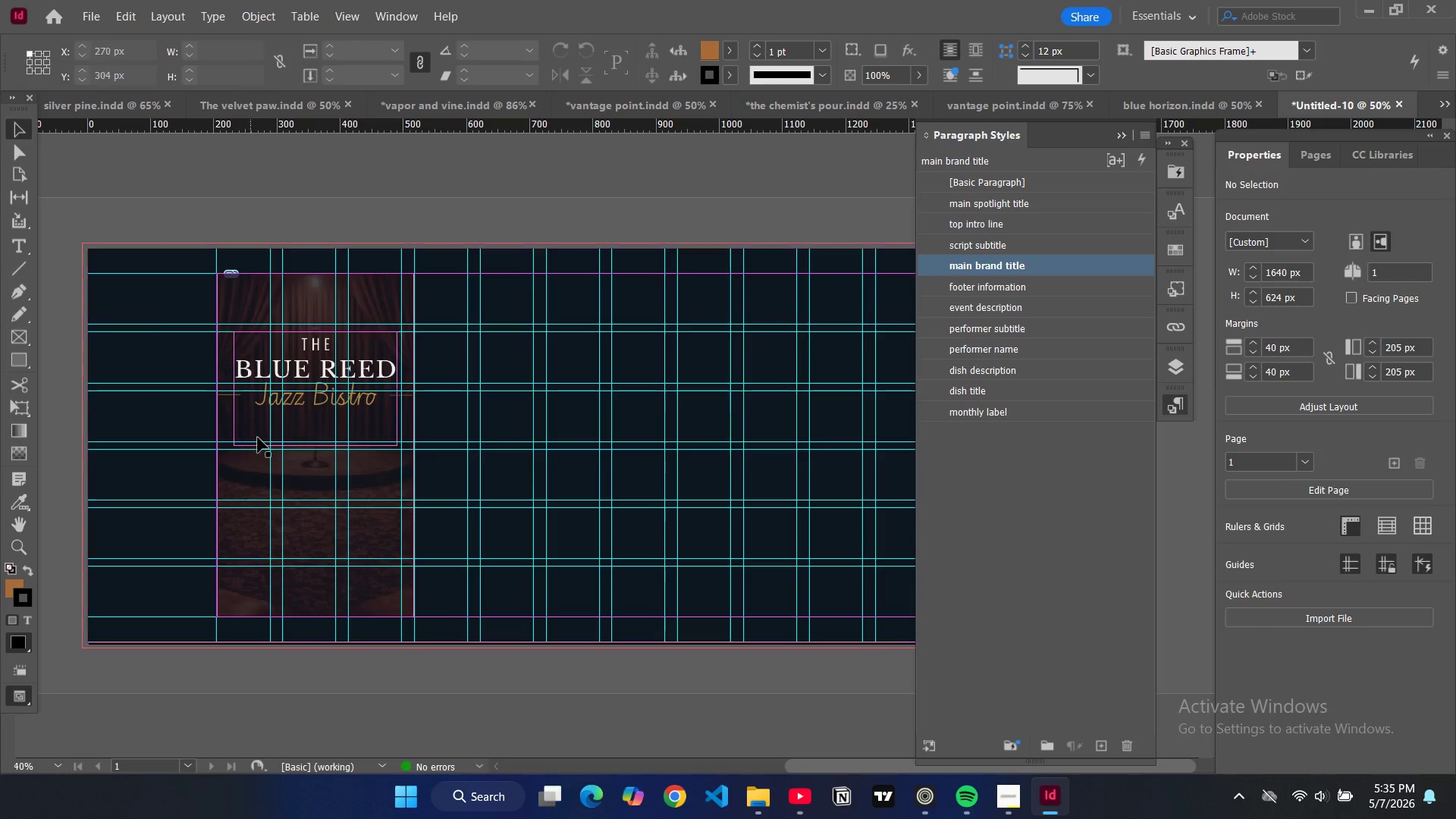 
type(ww)
 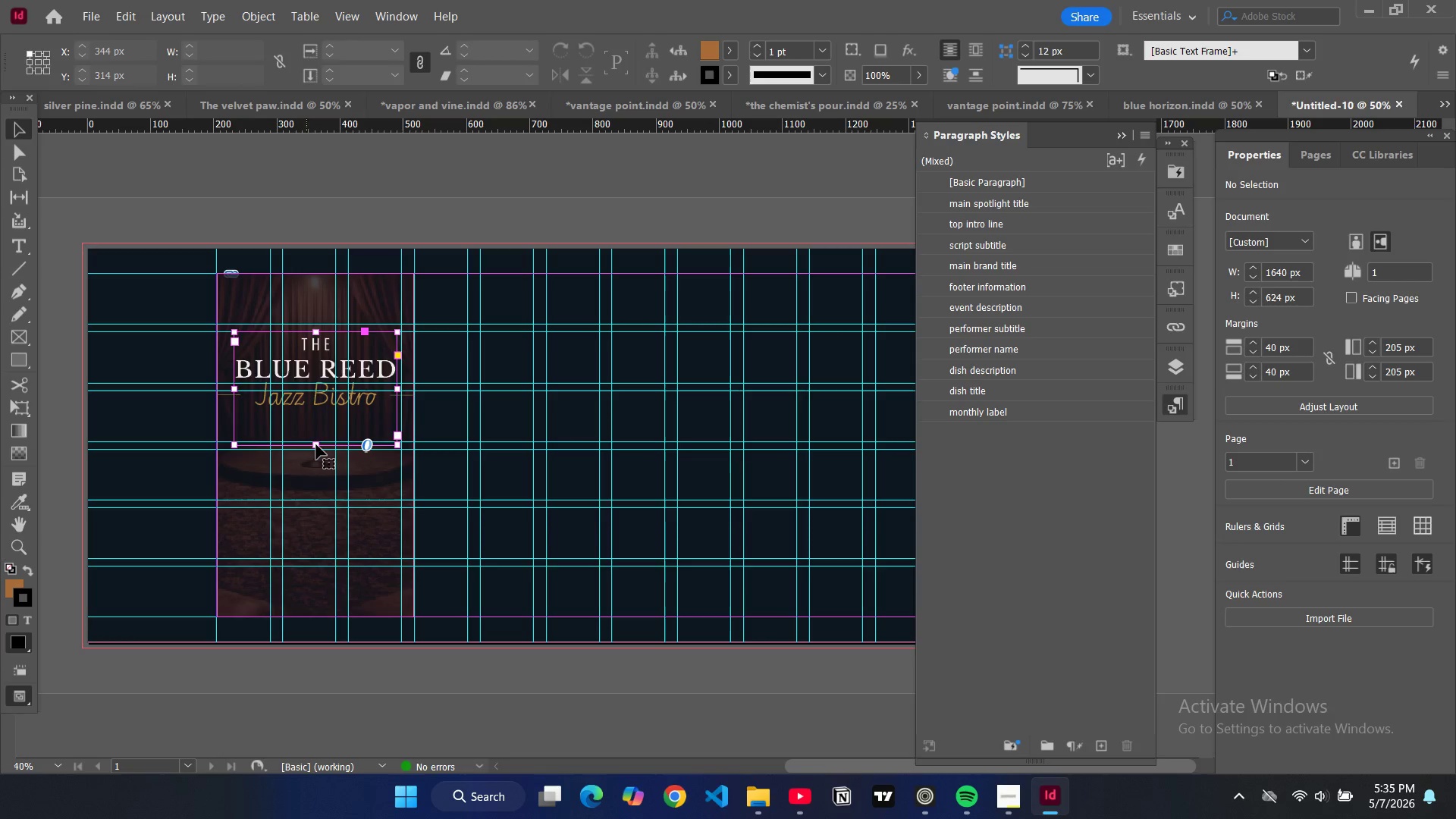 
left_click_drag(start_coordinate=[316, 445], to_coordinate=[317, 415])
 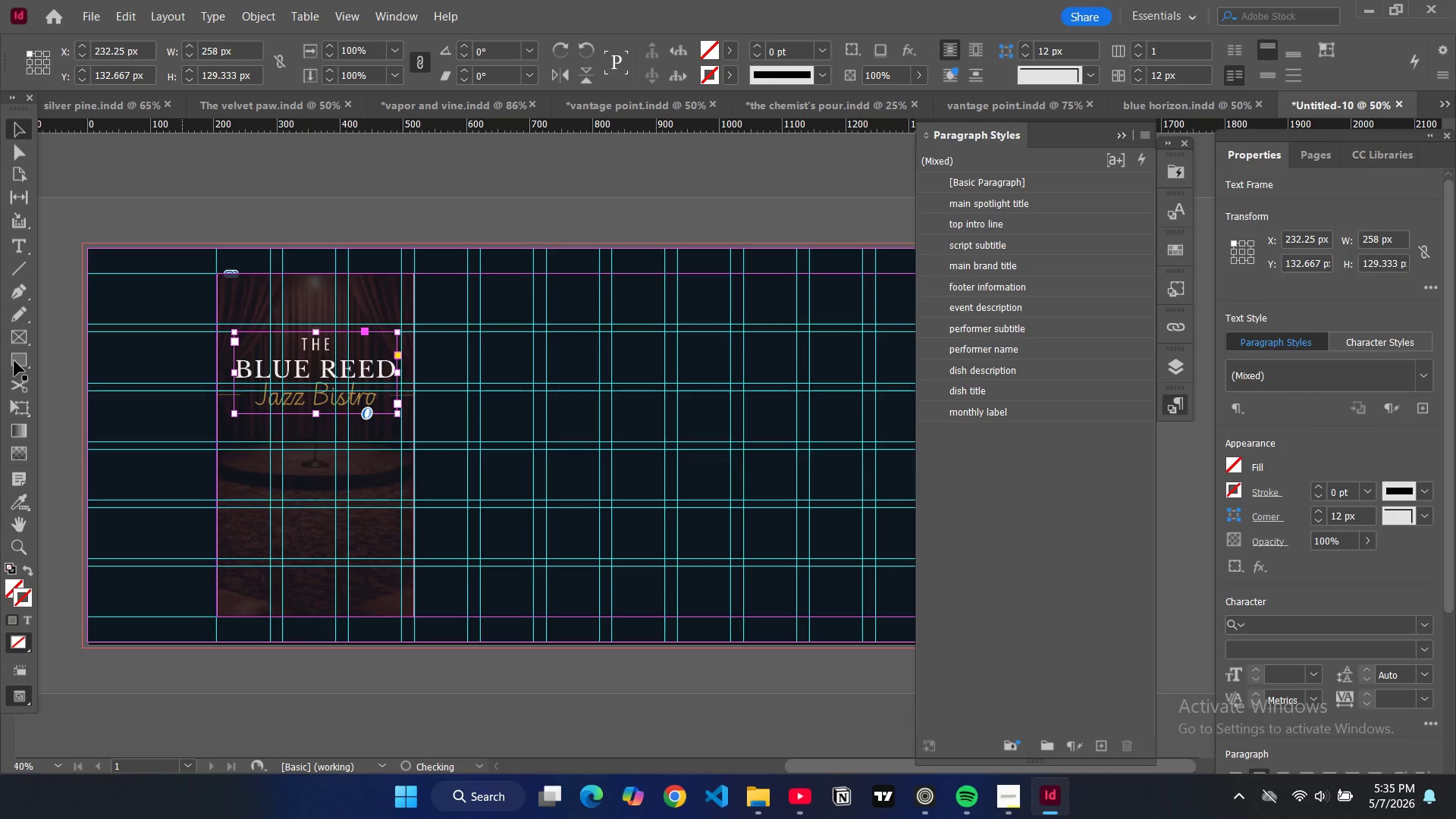 
left_click([14, 361])
 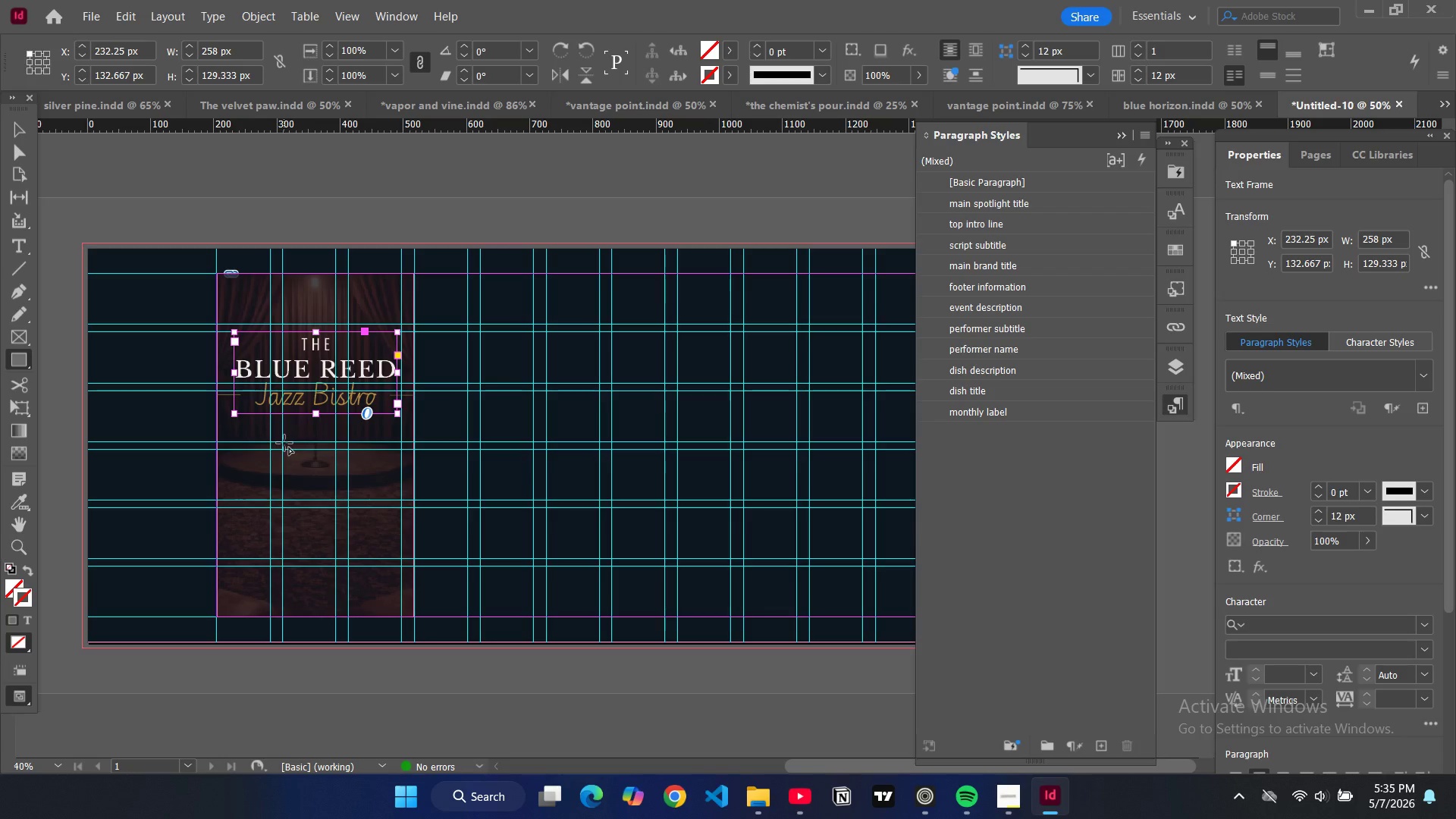 
wait(6.28)
 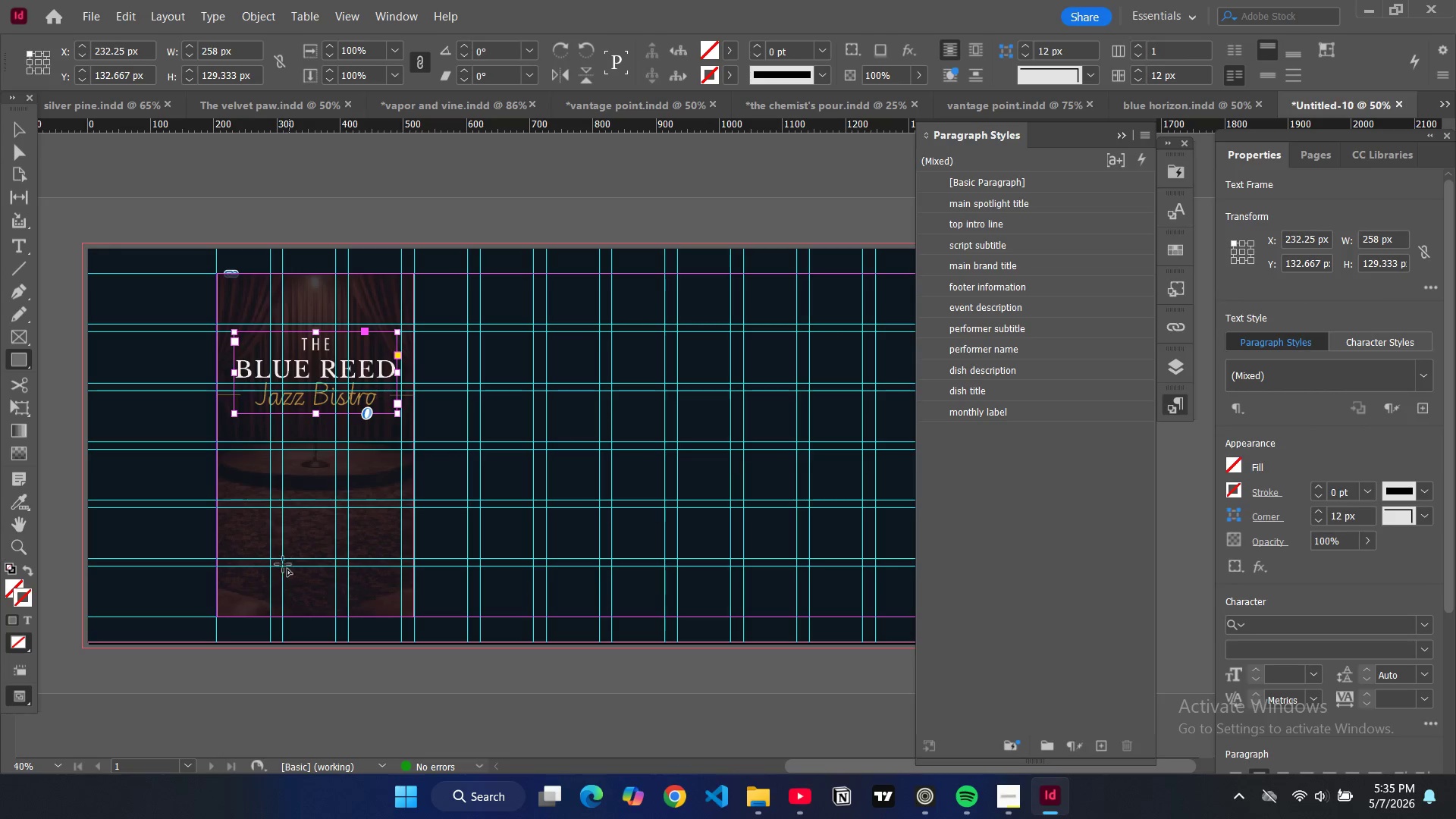 
left_click_drag(start_coordinate=[289, 434], to_coordinate=[327, 508])
 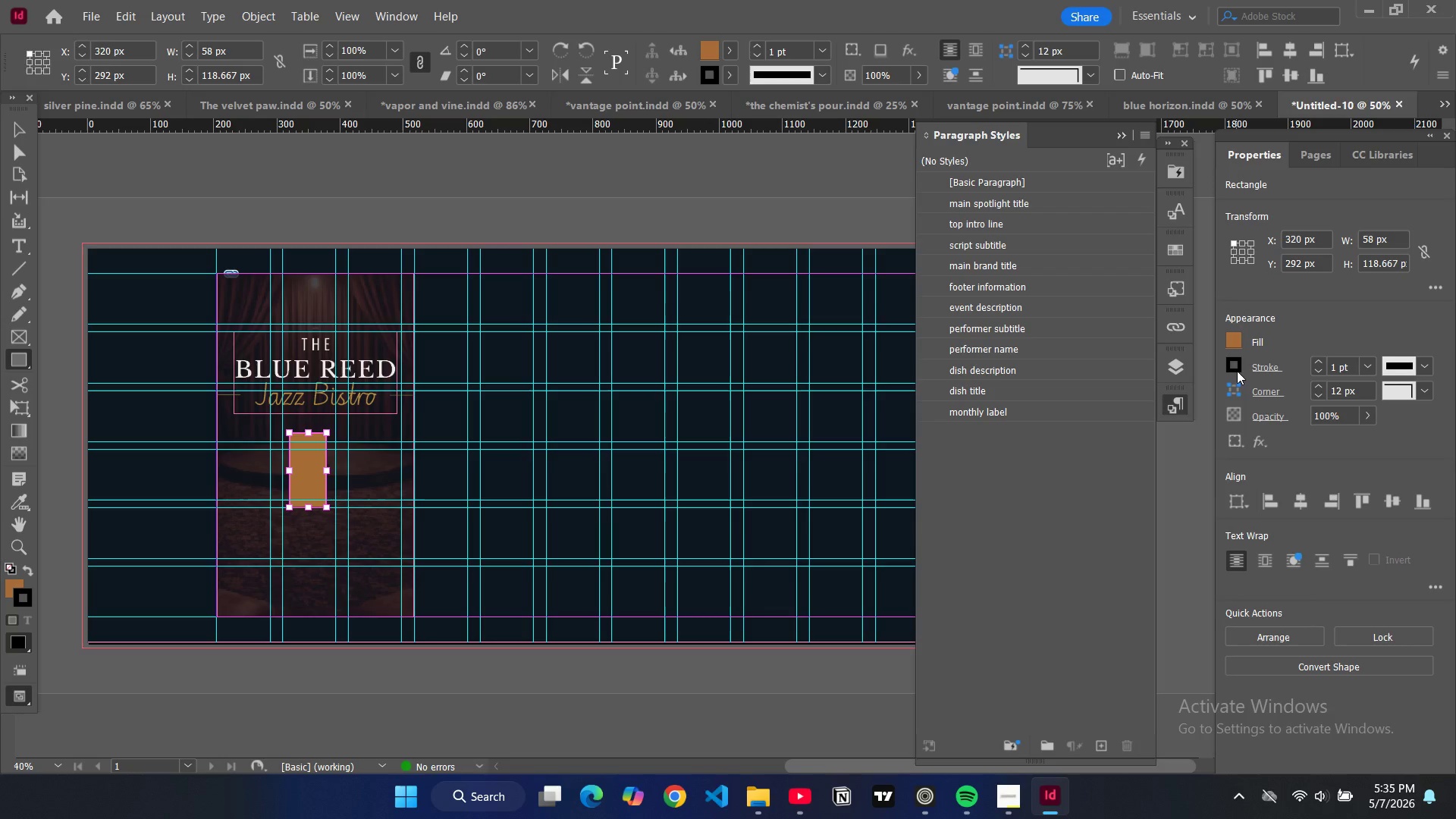 
wait(7.05)
 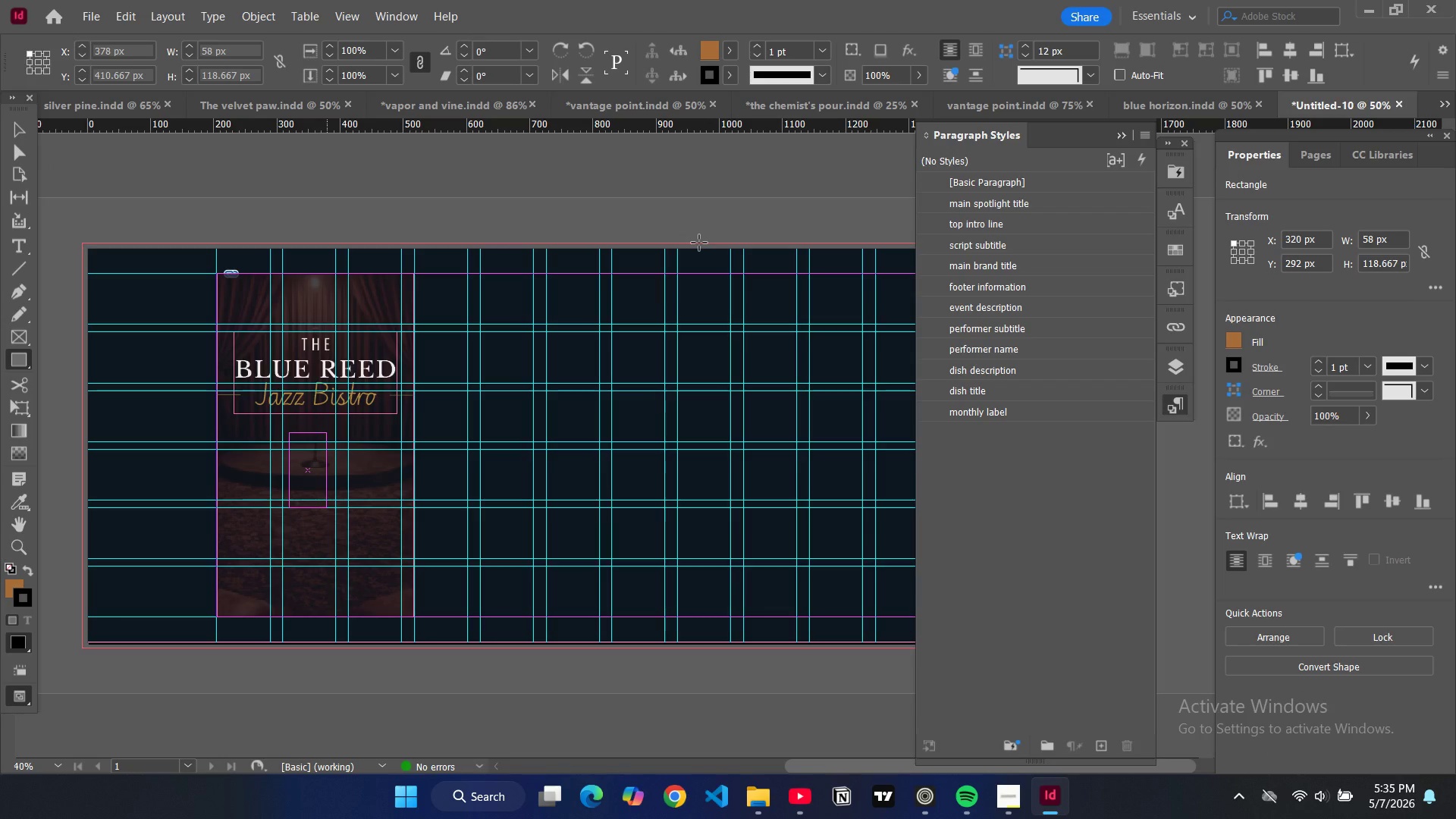 
scroll: coordinate [1042, 631], scroll_direction: down, amount: 9.0
 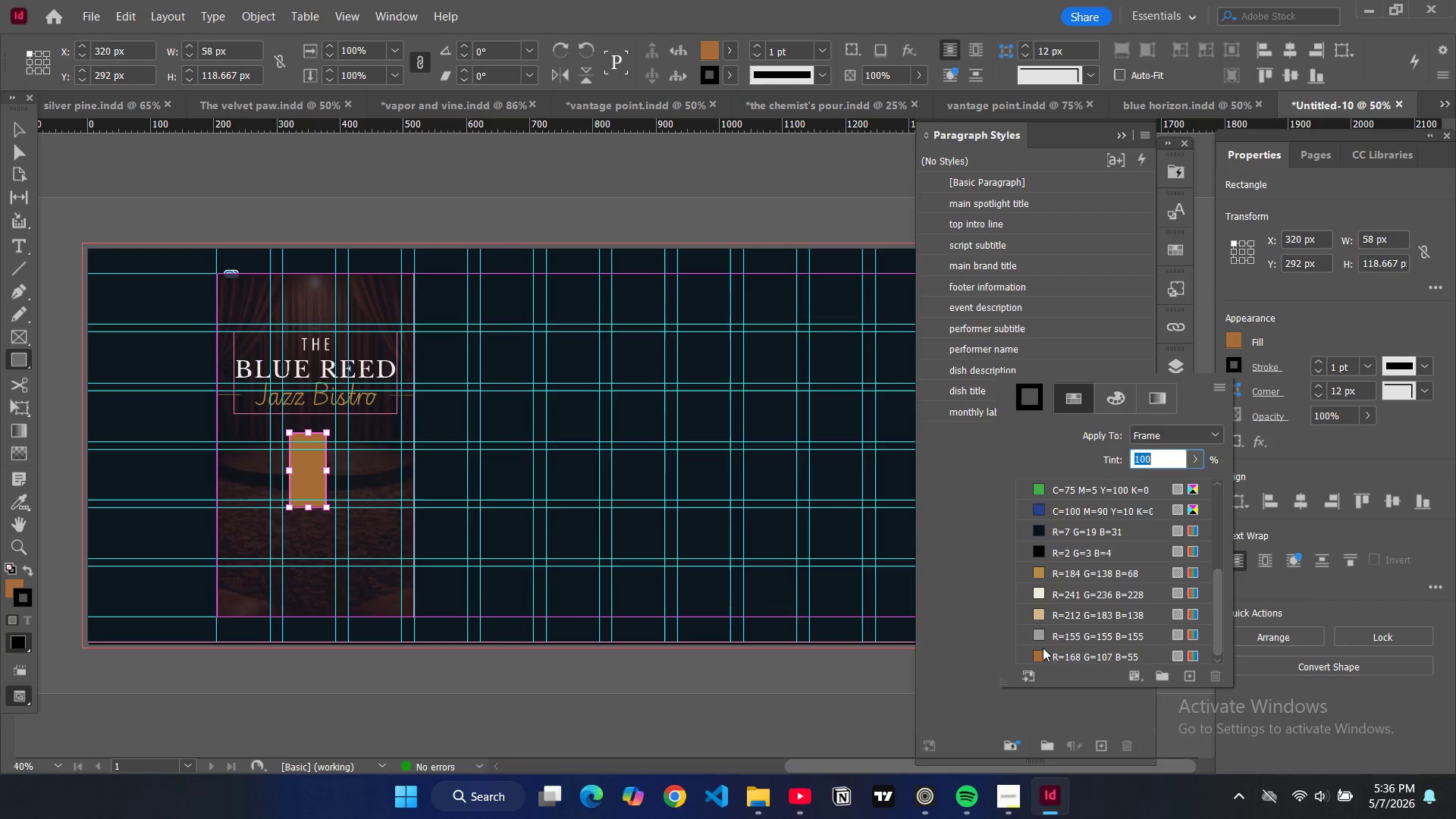 
left_click([1042, 651])
 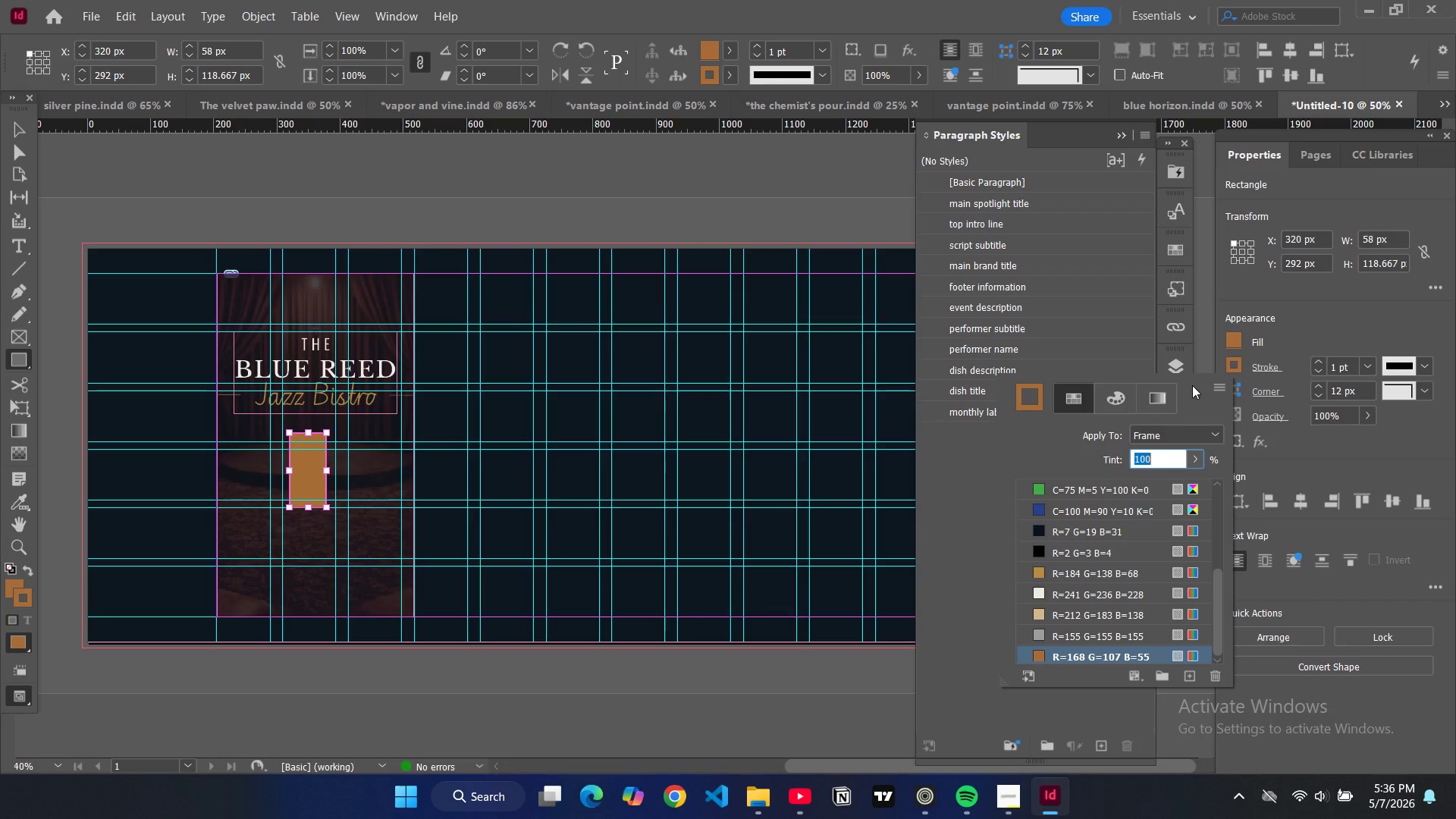 
left_click([1236, 340])
 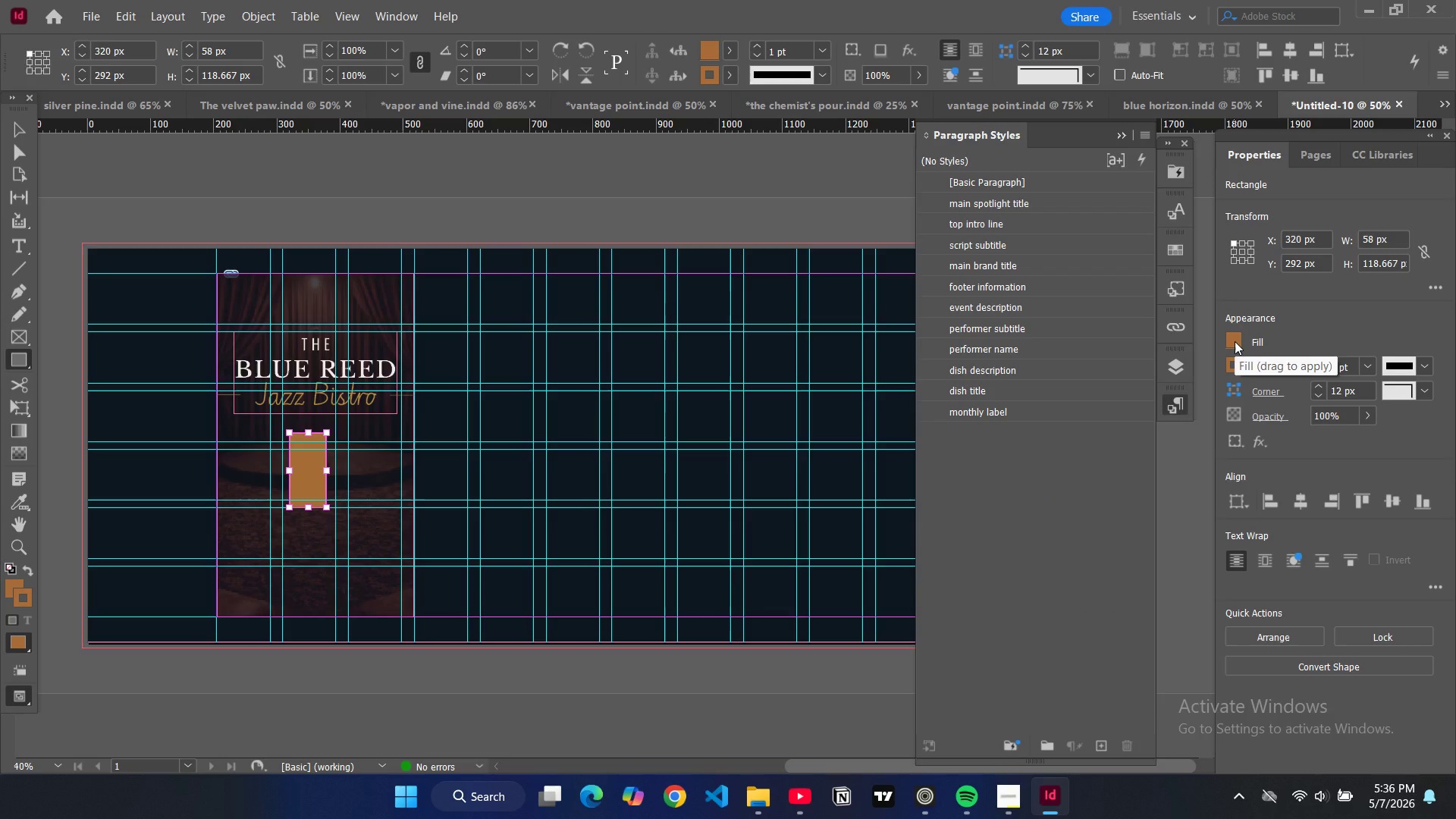 
left_click([1235, 341])
 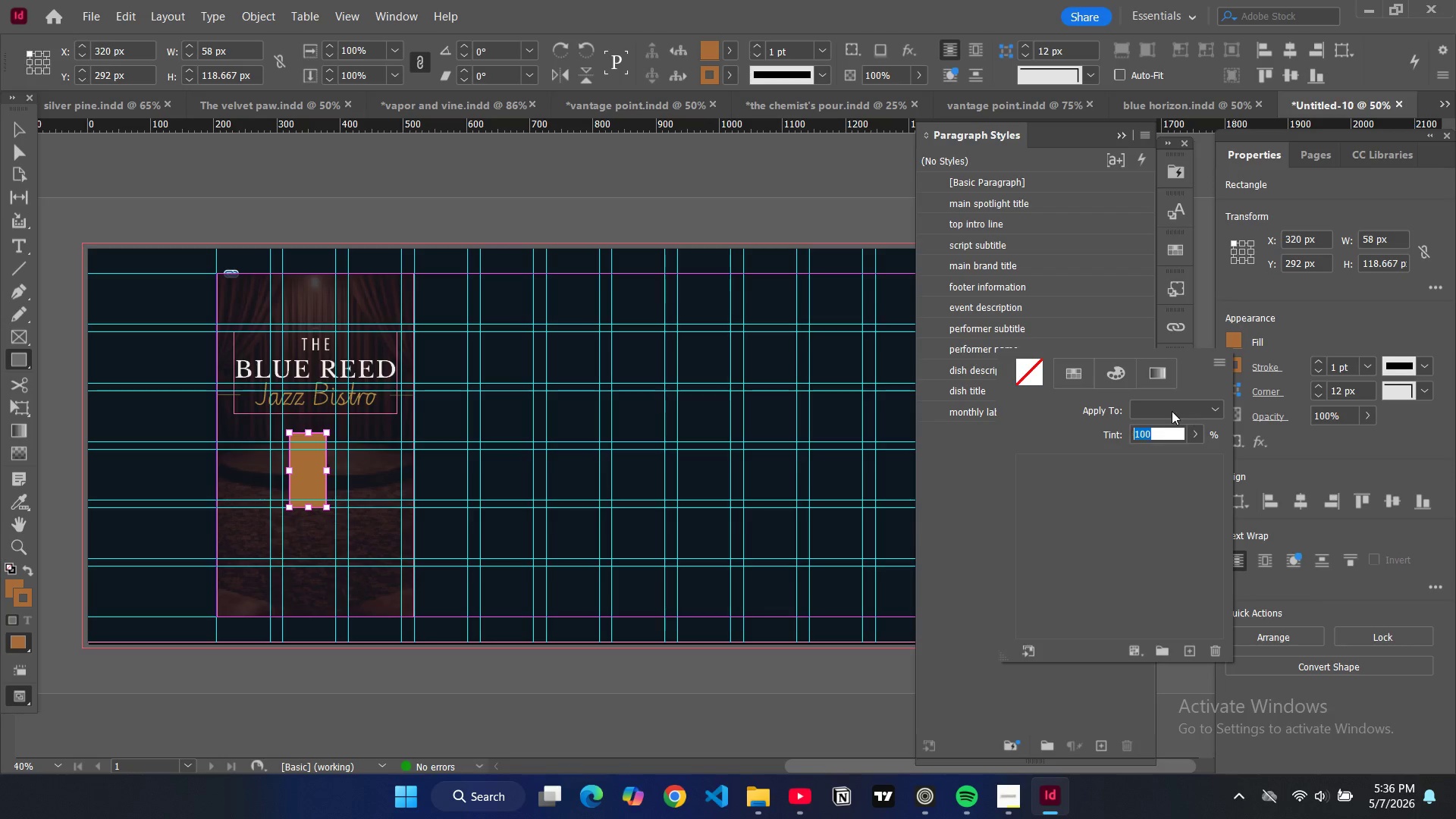 
scroll: coordinate [1054, 472], scroll_direction: up, amount: 15.0
 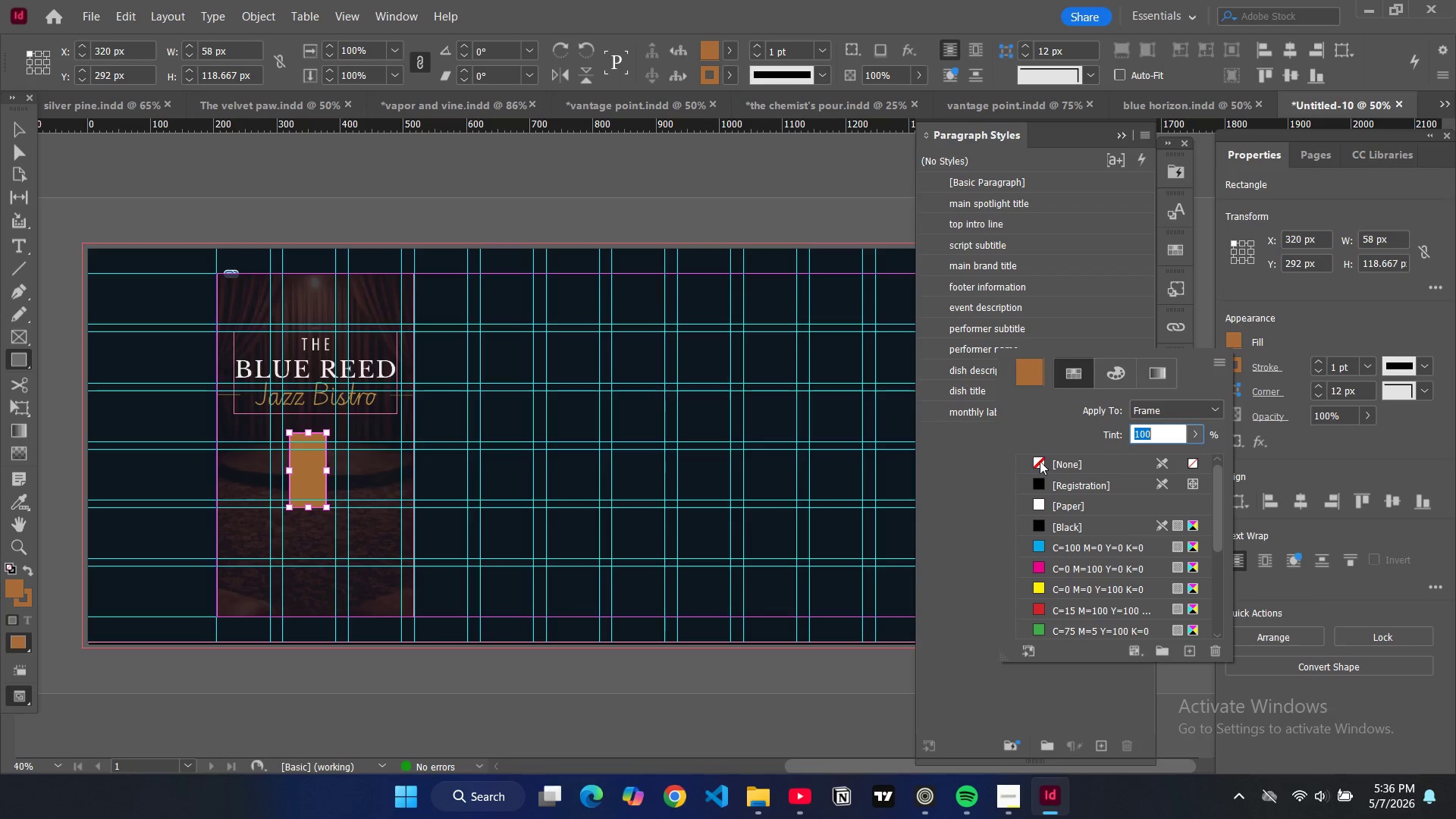 
left_click([1040, 461])
 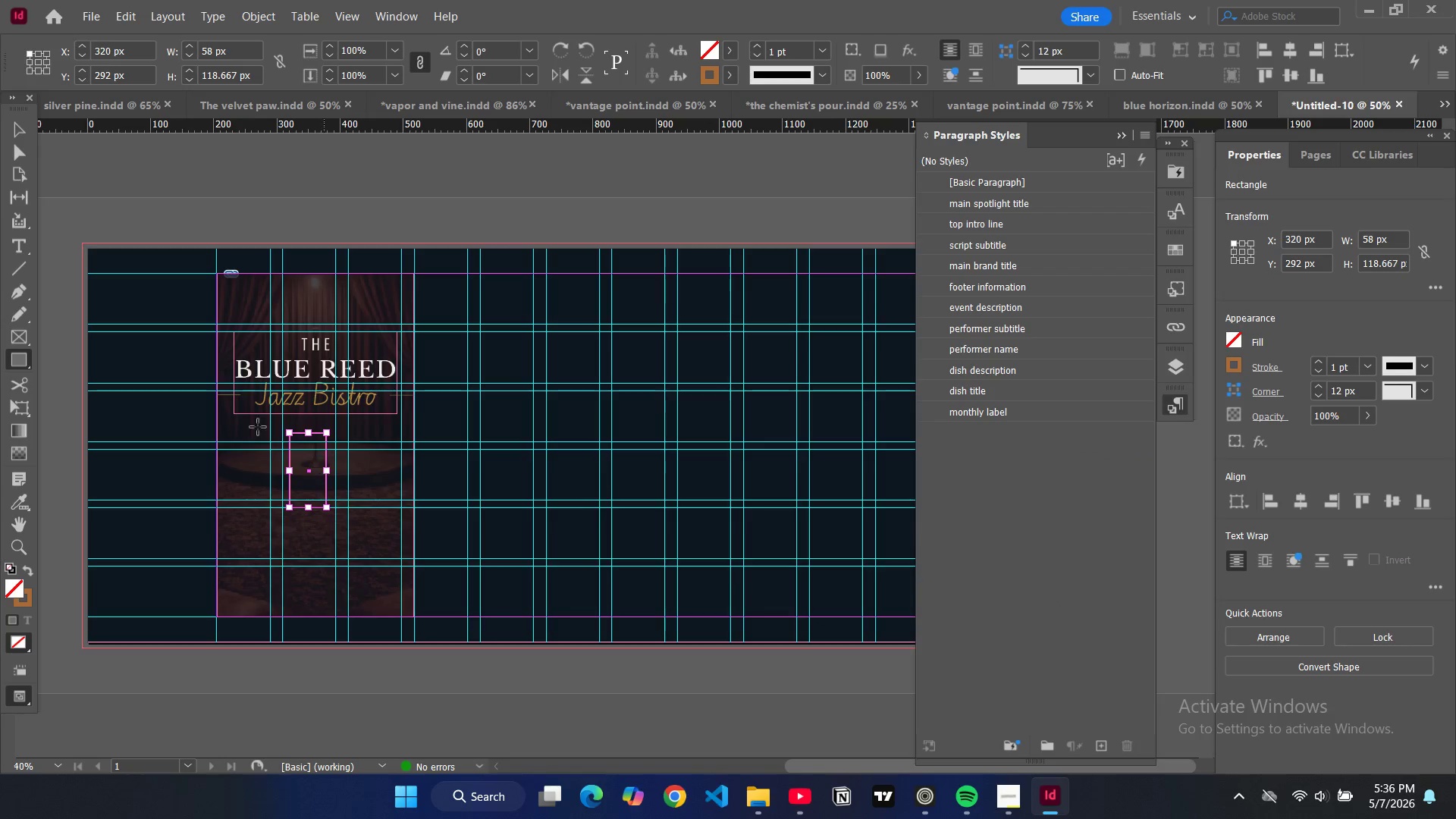 
left_click([22, 127])
 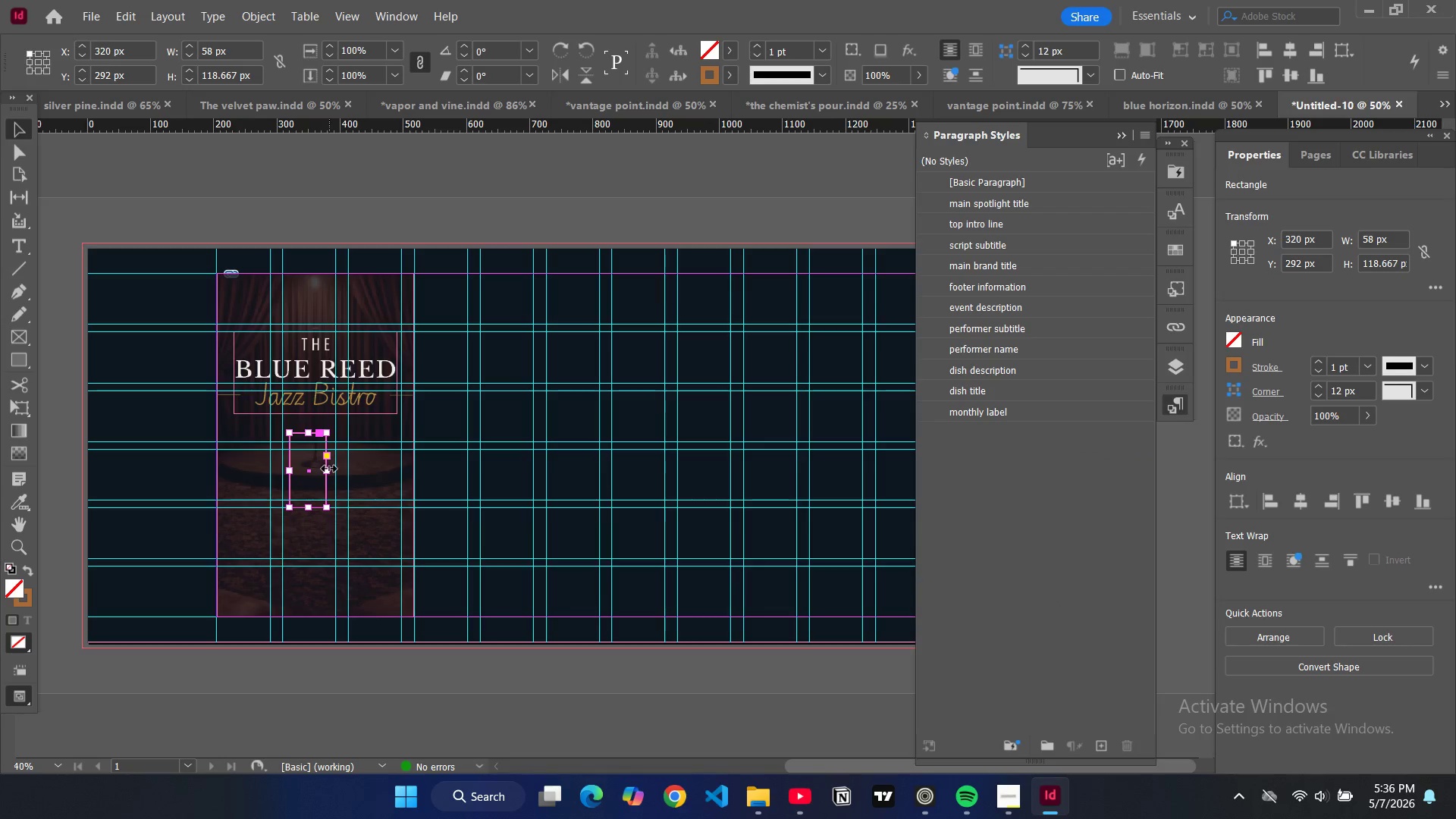 
left_click_drag(start_coordinate=[332, 469], to_coordinate=[337, 472])
 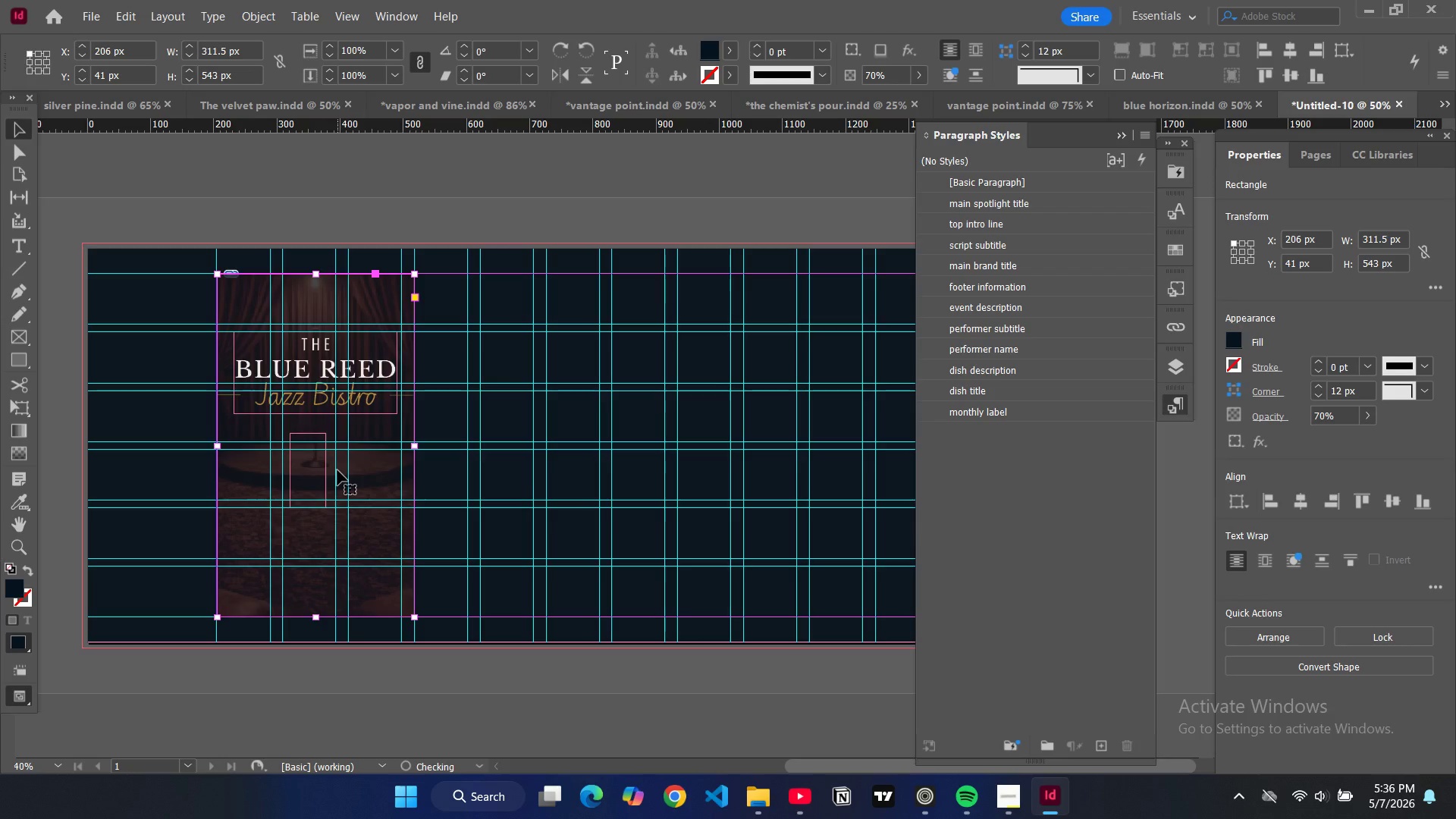 
key(Control+Z)
 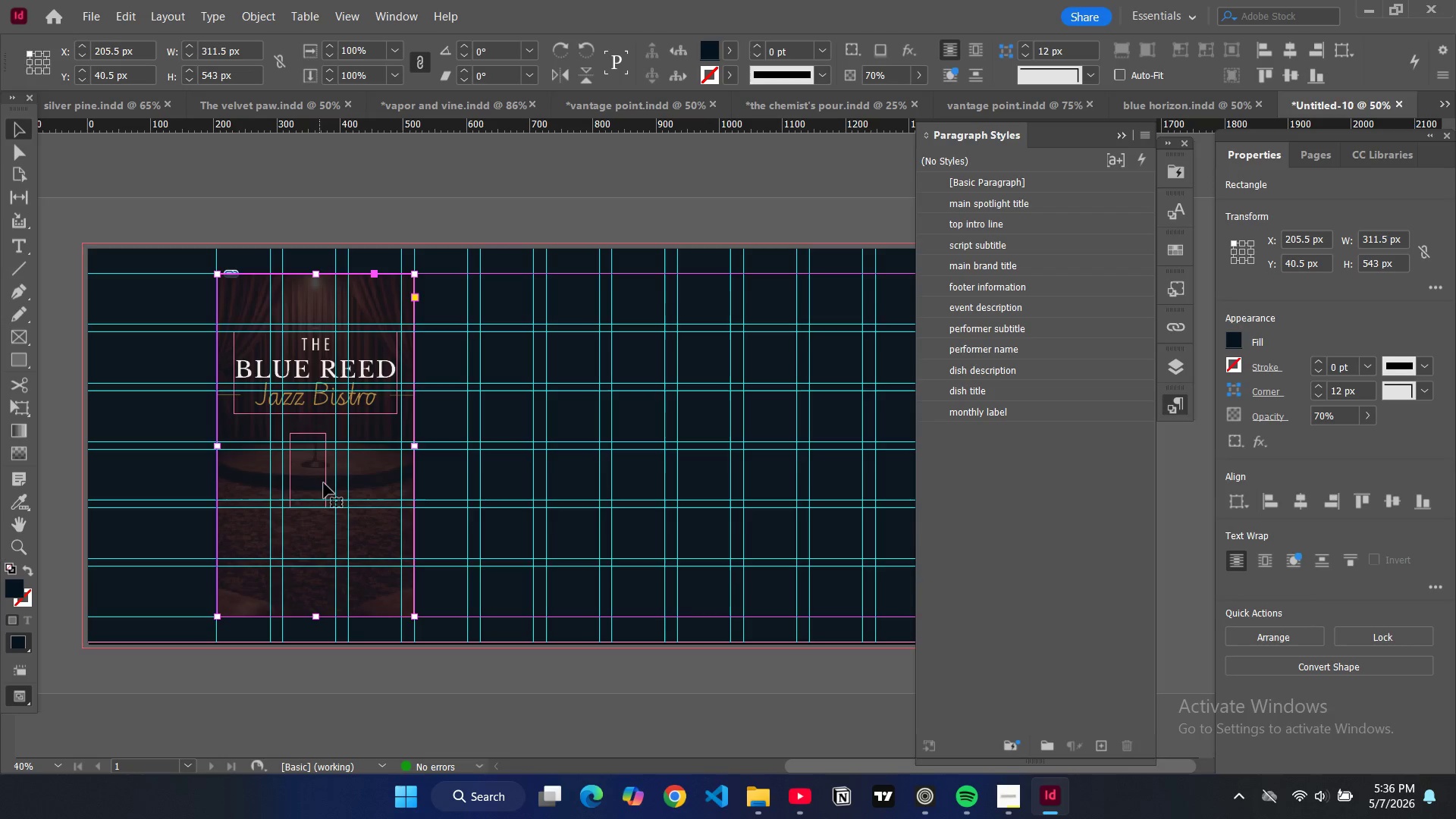 
key(Control+Z)
 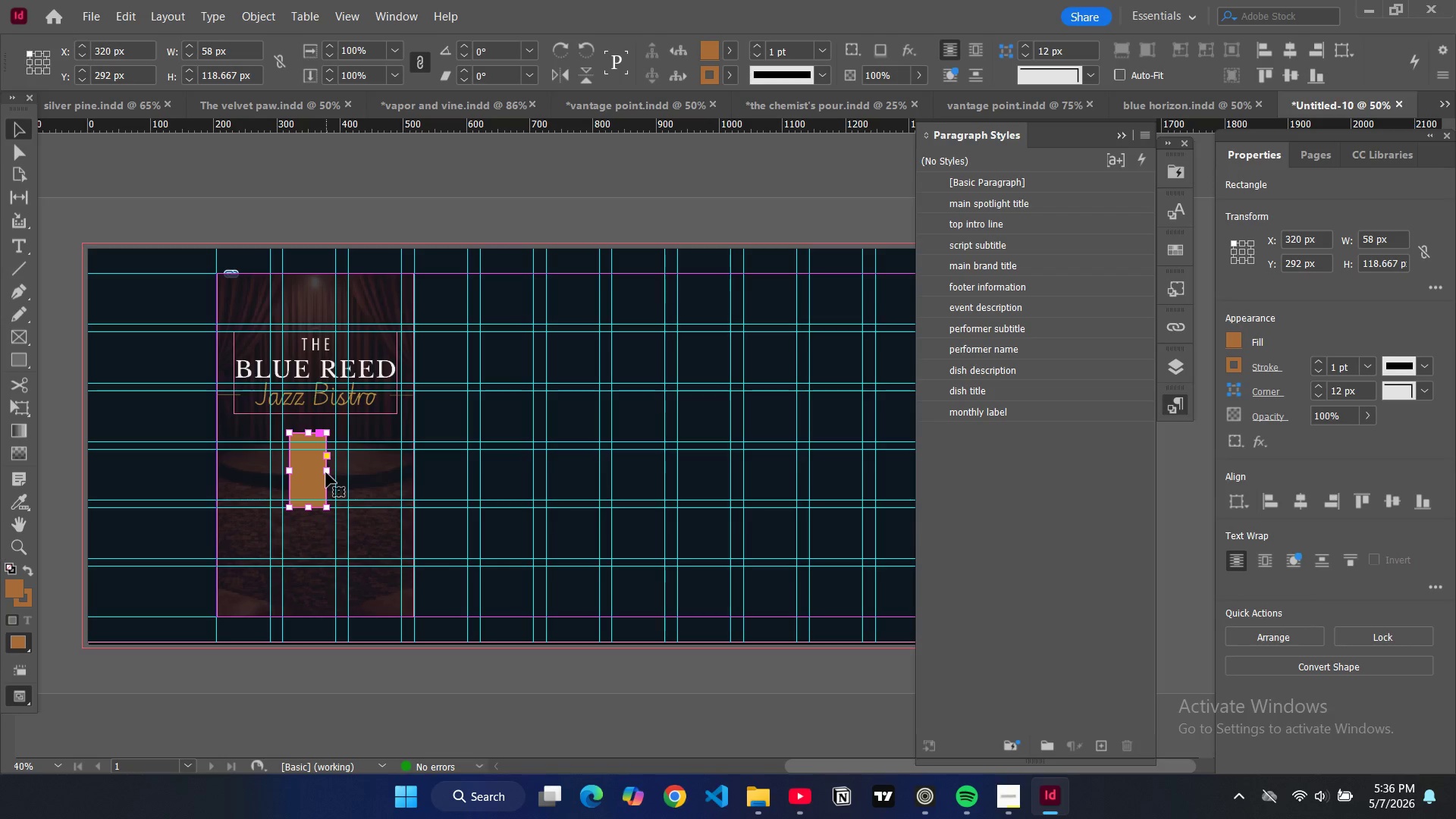 
left_click_drag(start_coordinate=[331, 472], to_coordinate=[337, 474])
 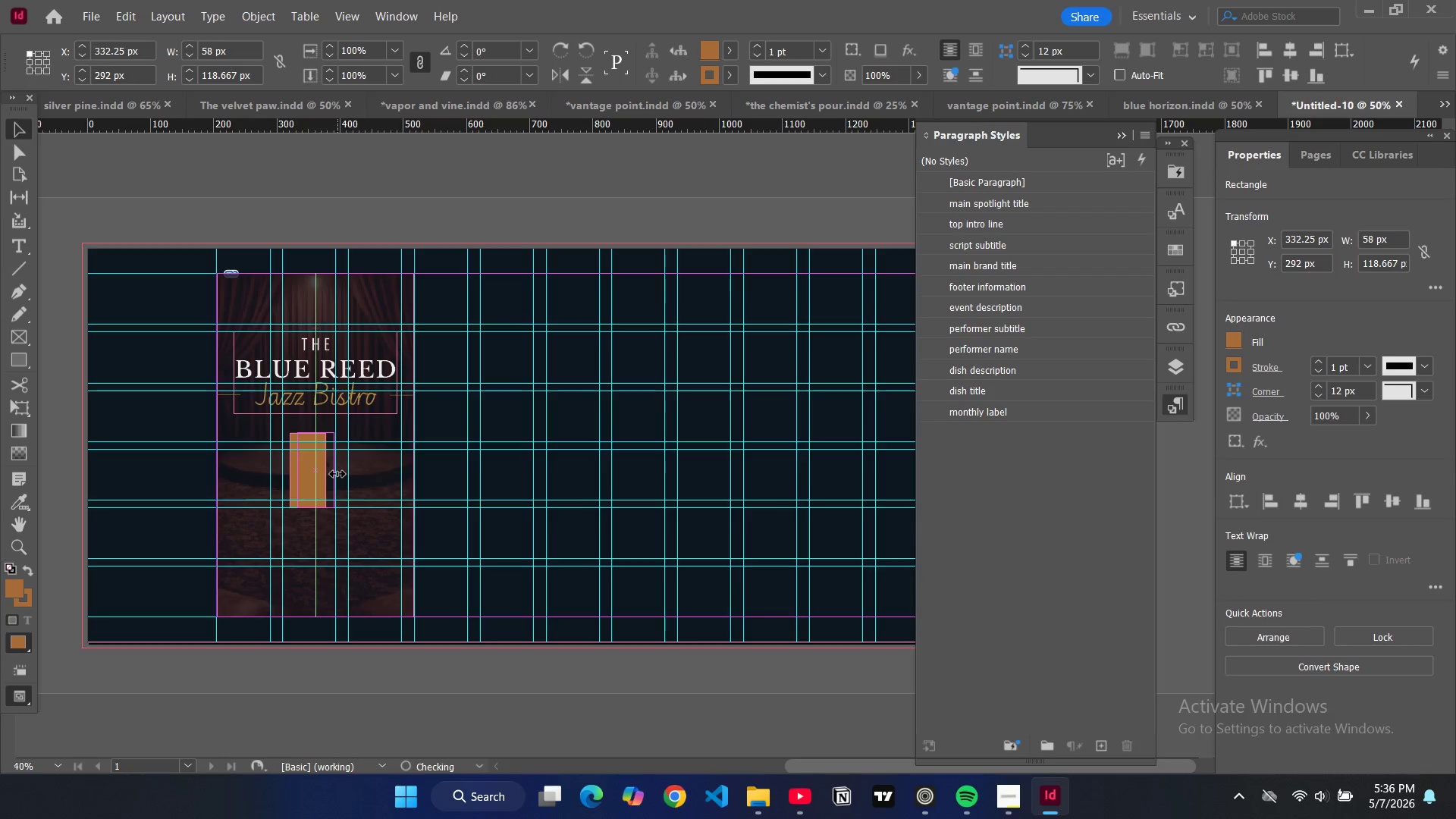 
hold_key(key=ControlLeft, duration=0.64)
 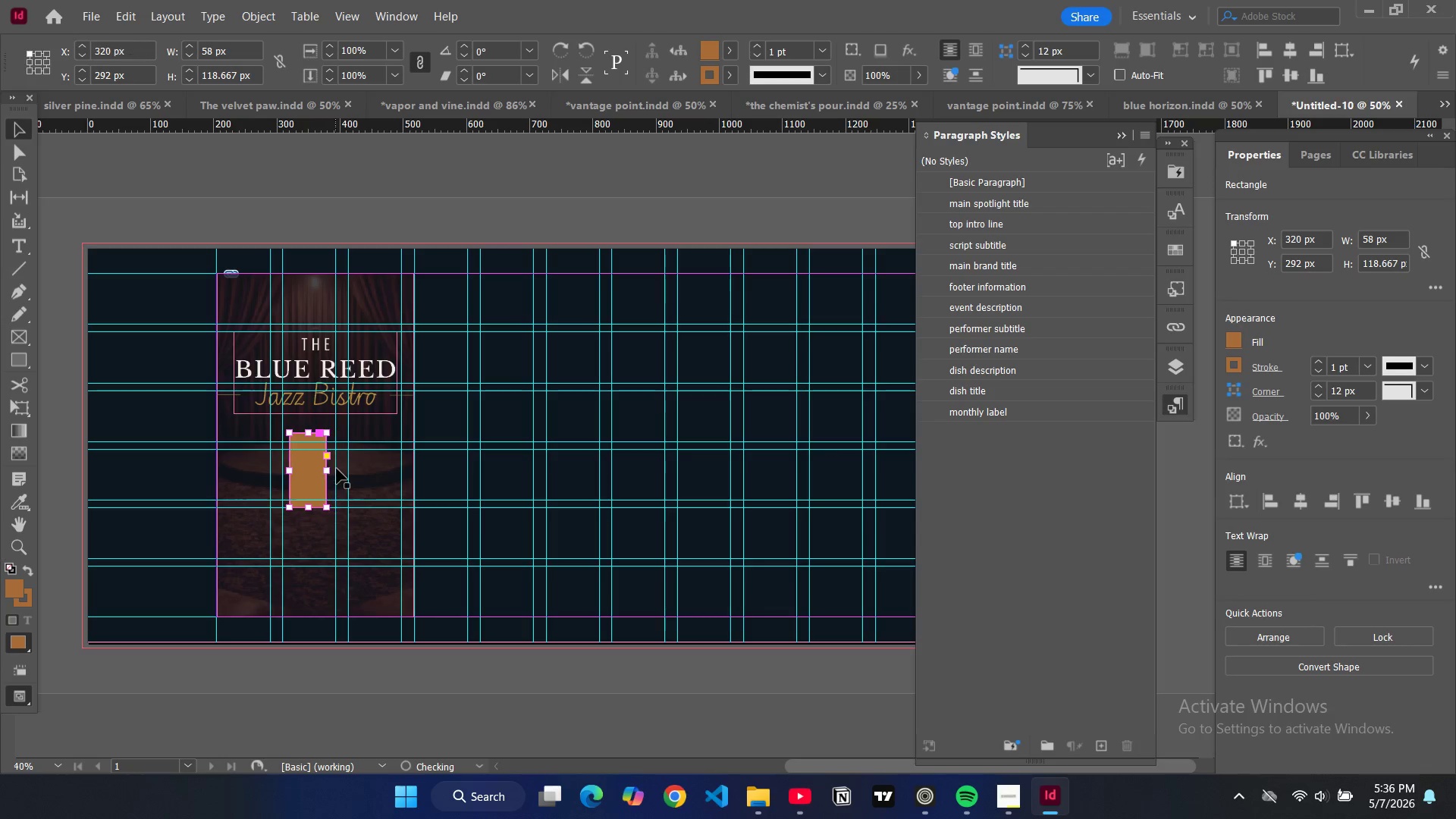 
key(Z)
 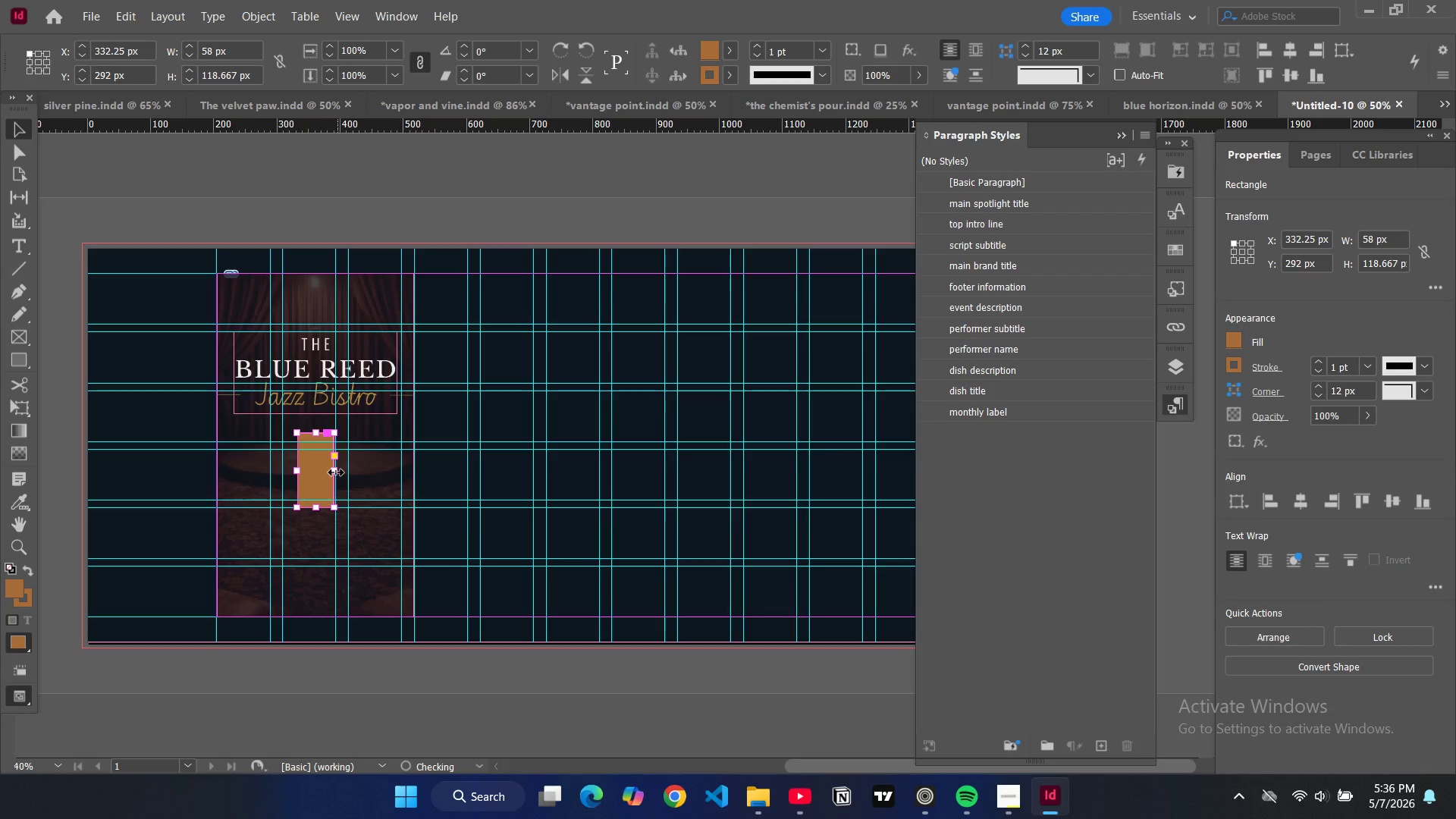 
key(Control+Shift+Z)
 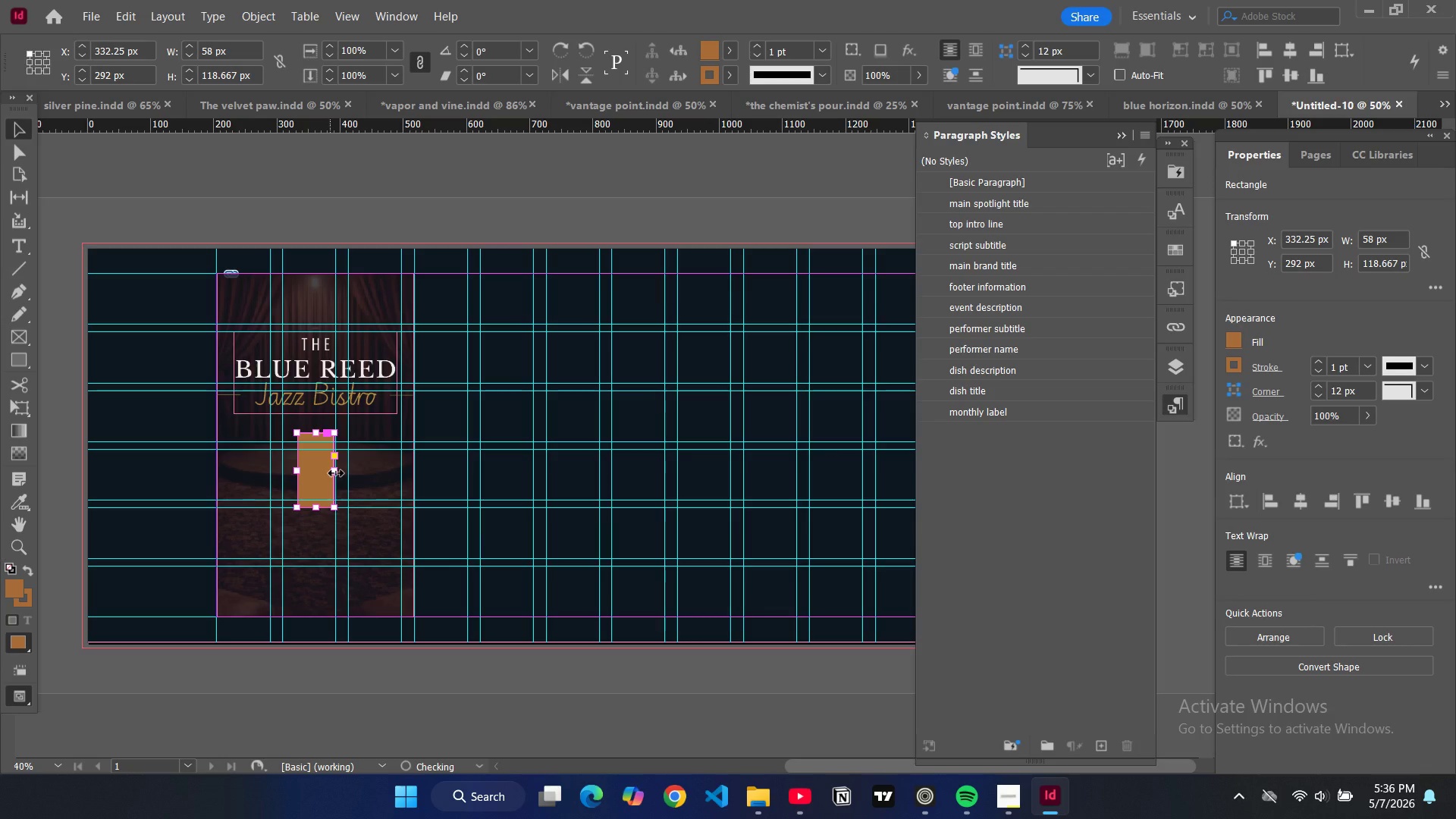 
key(Control+Shift+Z)
 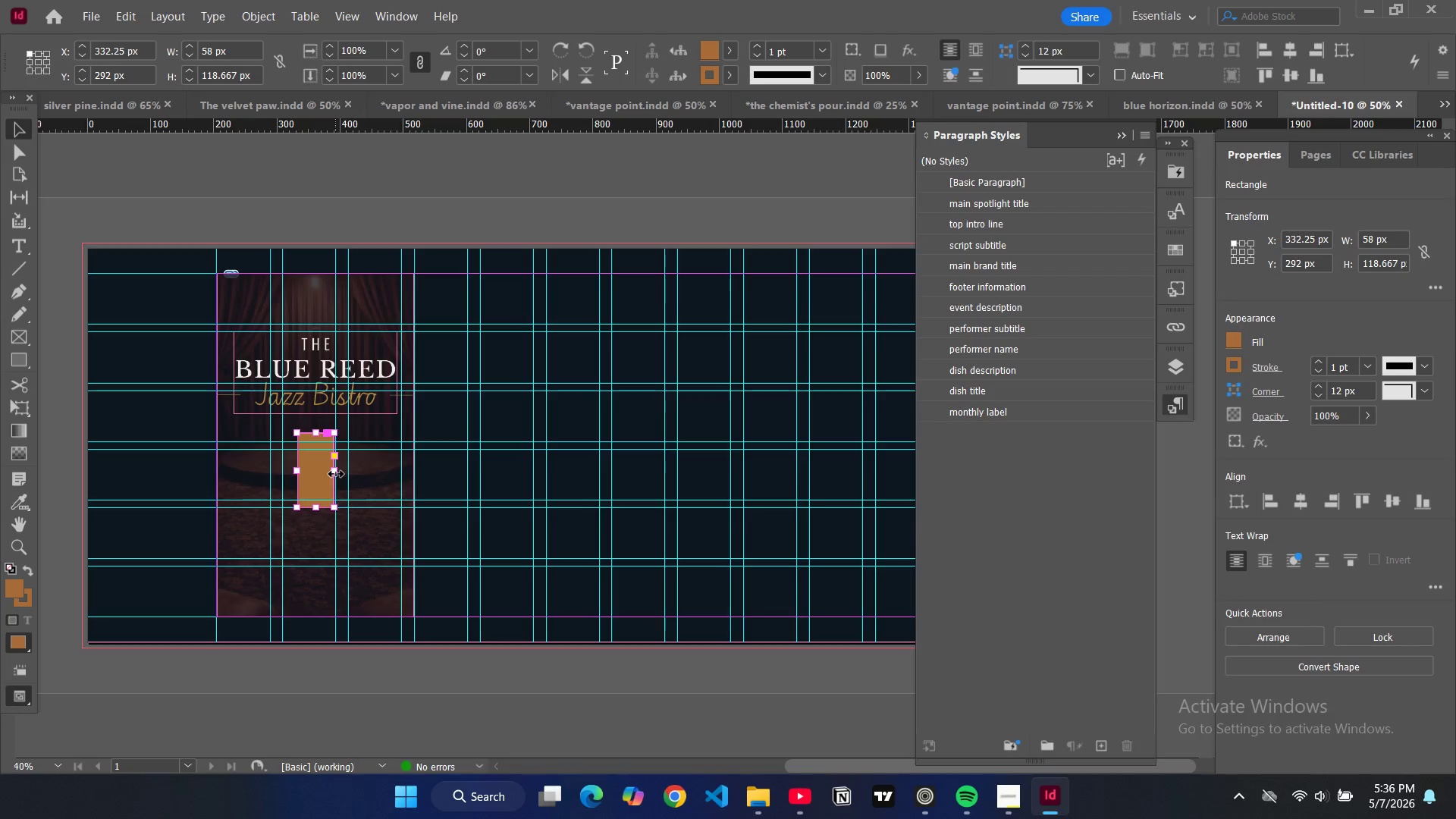 
key(Control+Shift+Z)
 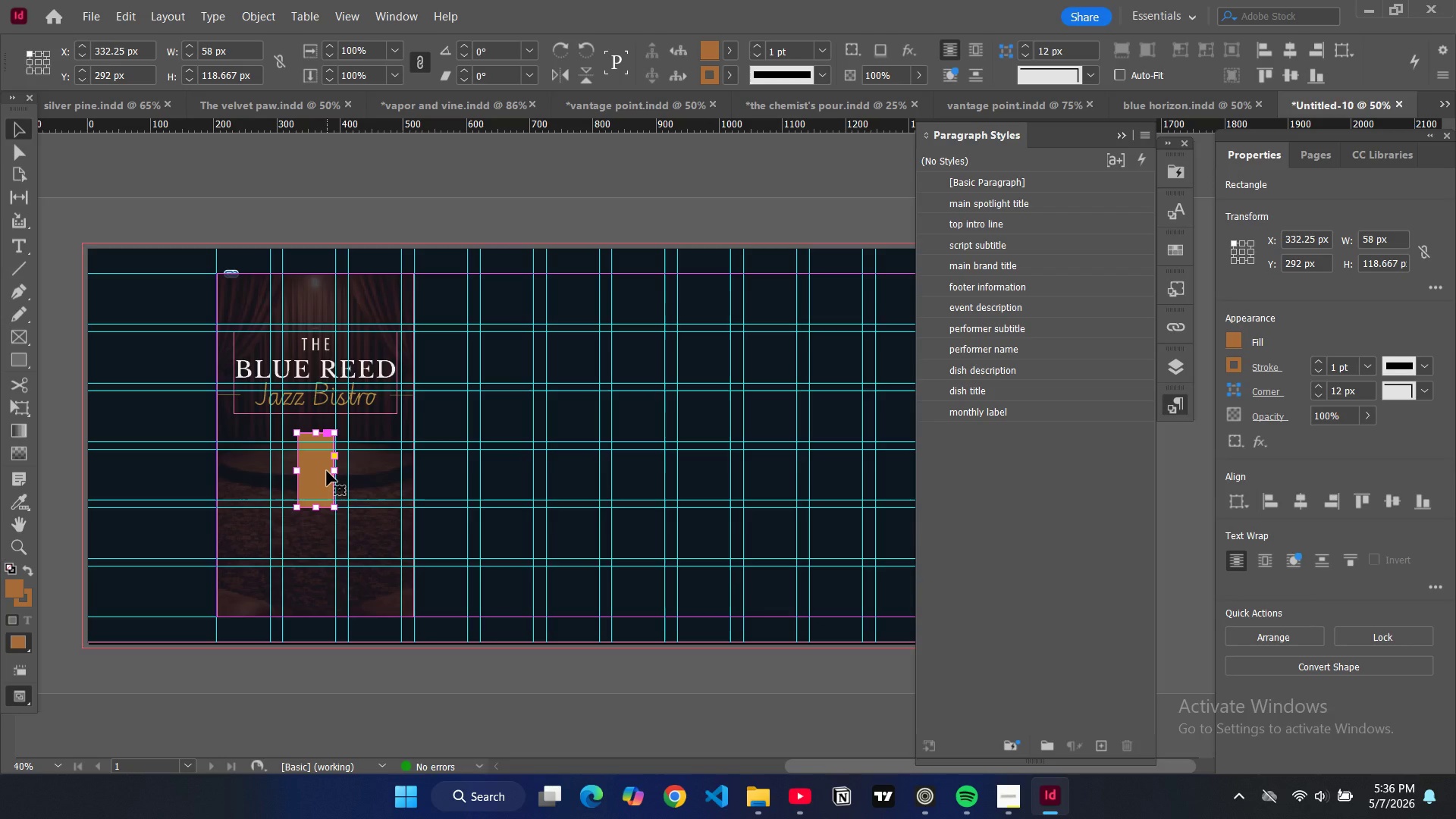 
key(Control+Z)
 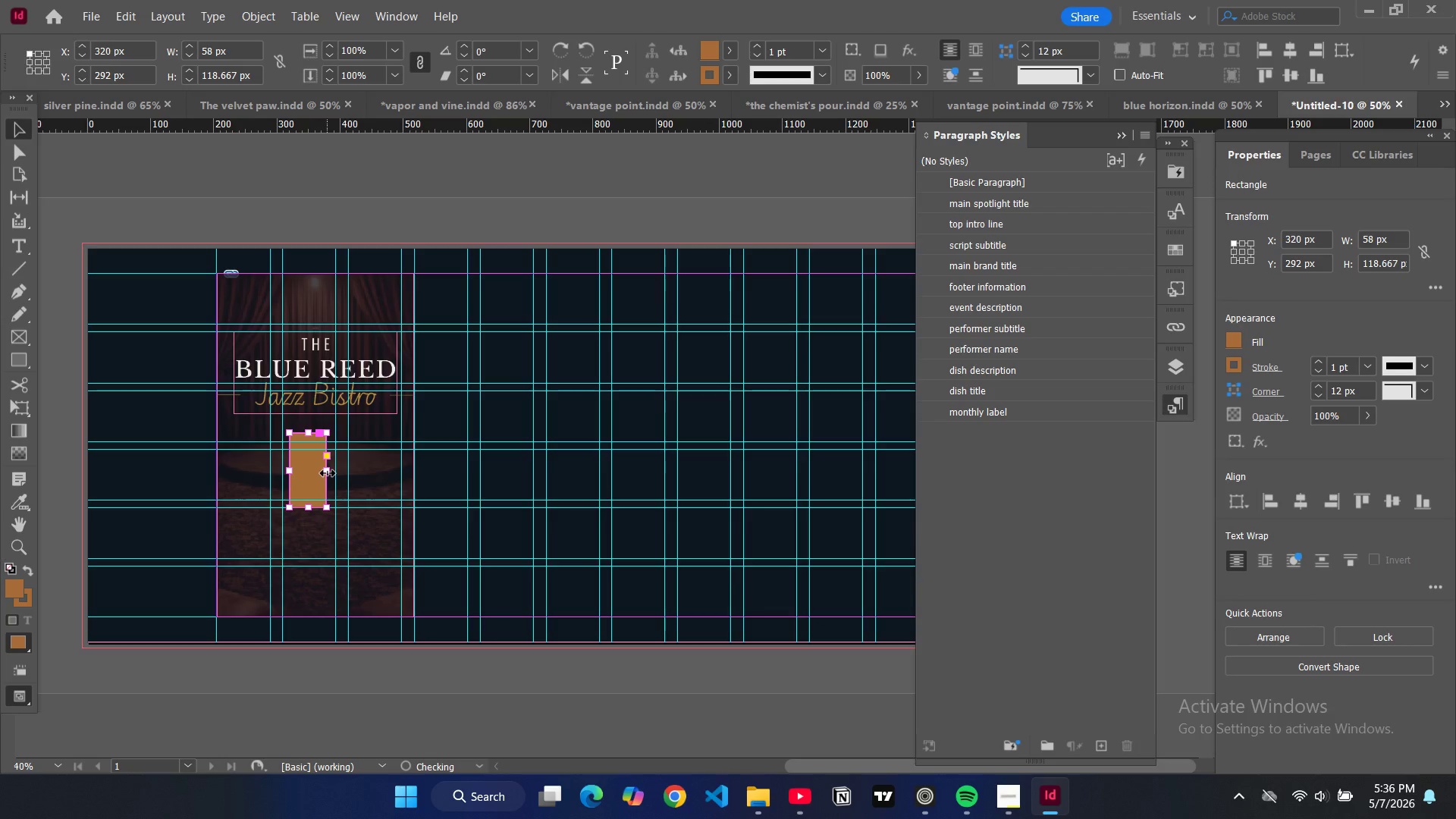 
left_click_drag(start_coordinate=[328, 473], to_coordinate=[336, 474])
 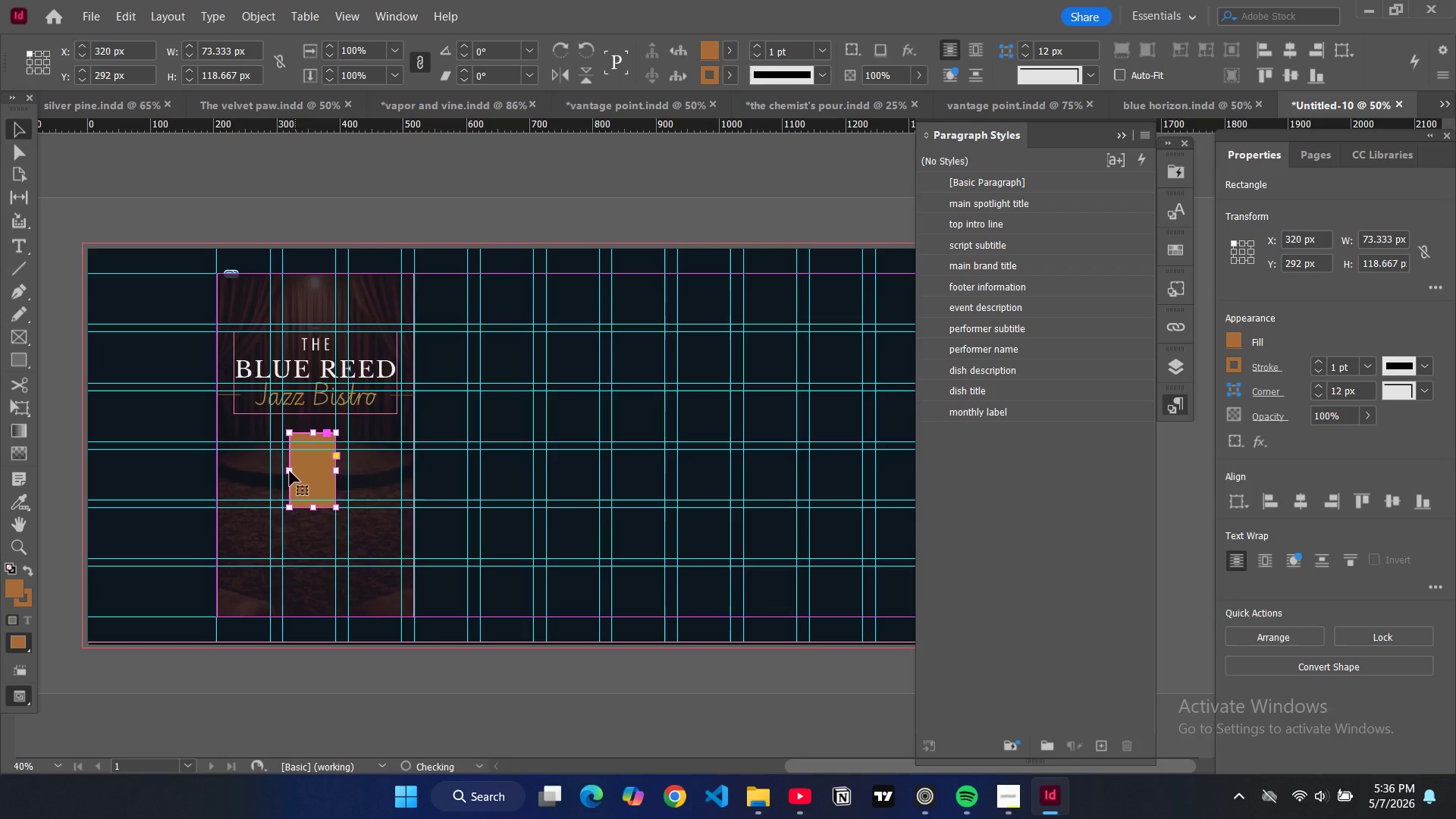 
left_click_drag(start_coordinate=[290, 471], to_coordinate=[284, 470])
 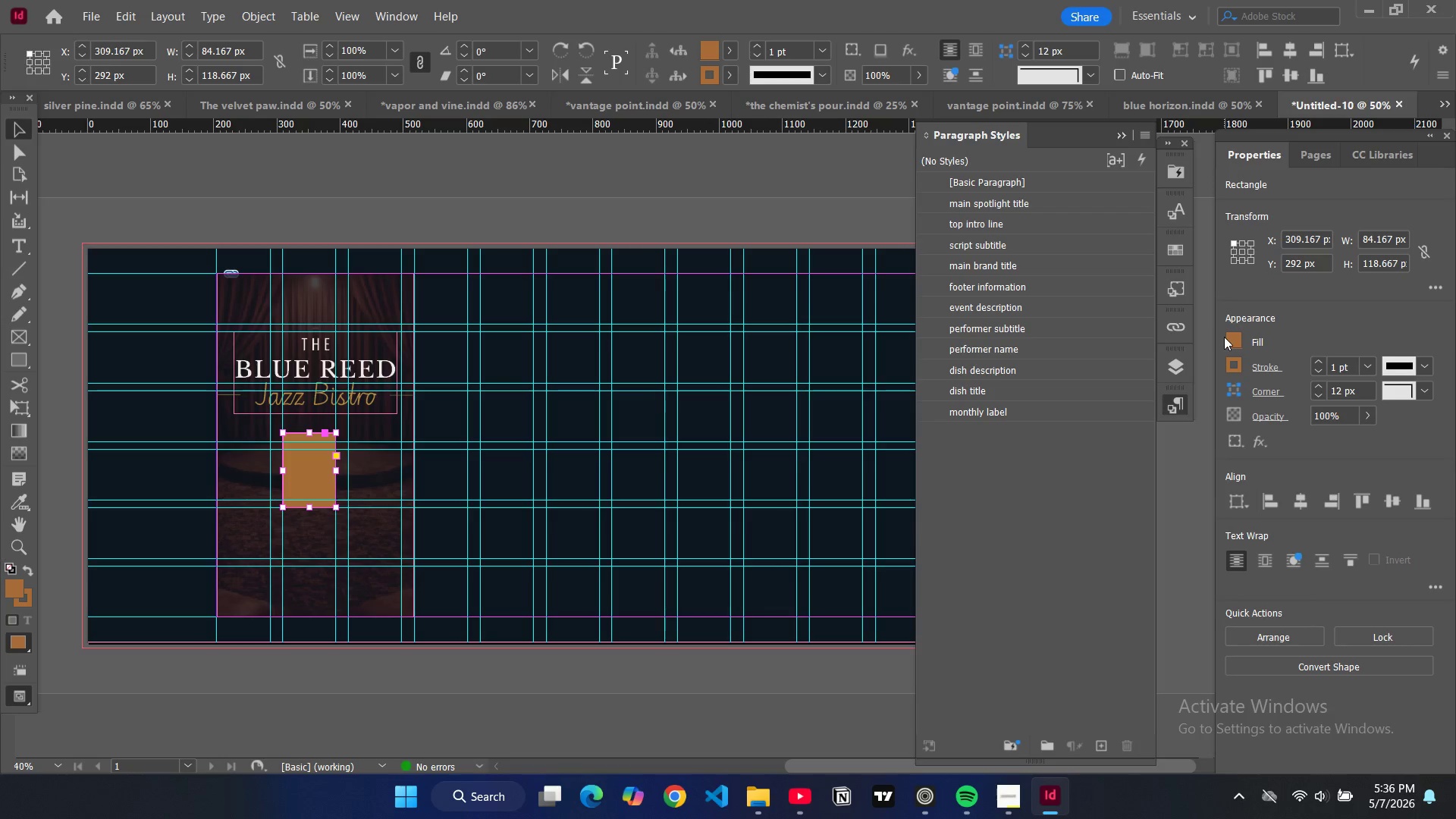 
double_click([1235, 340])
 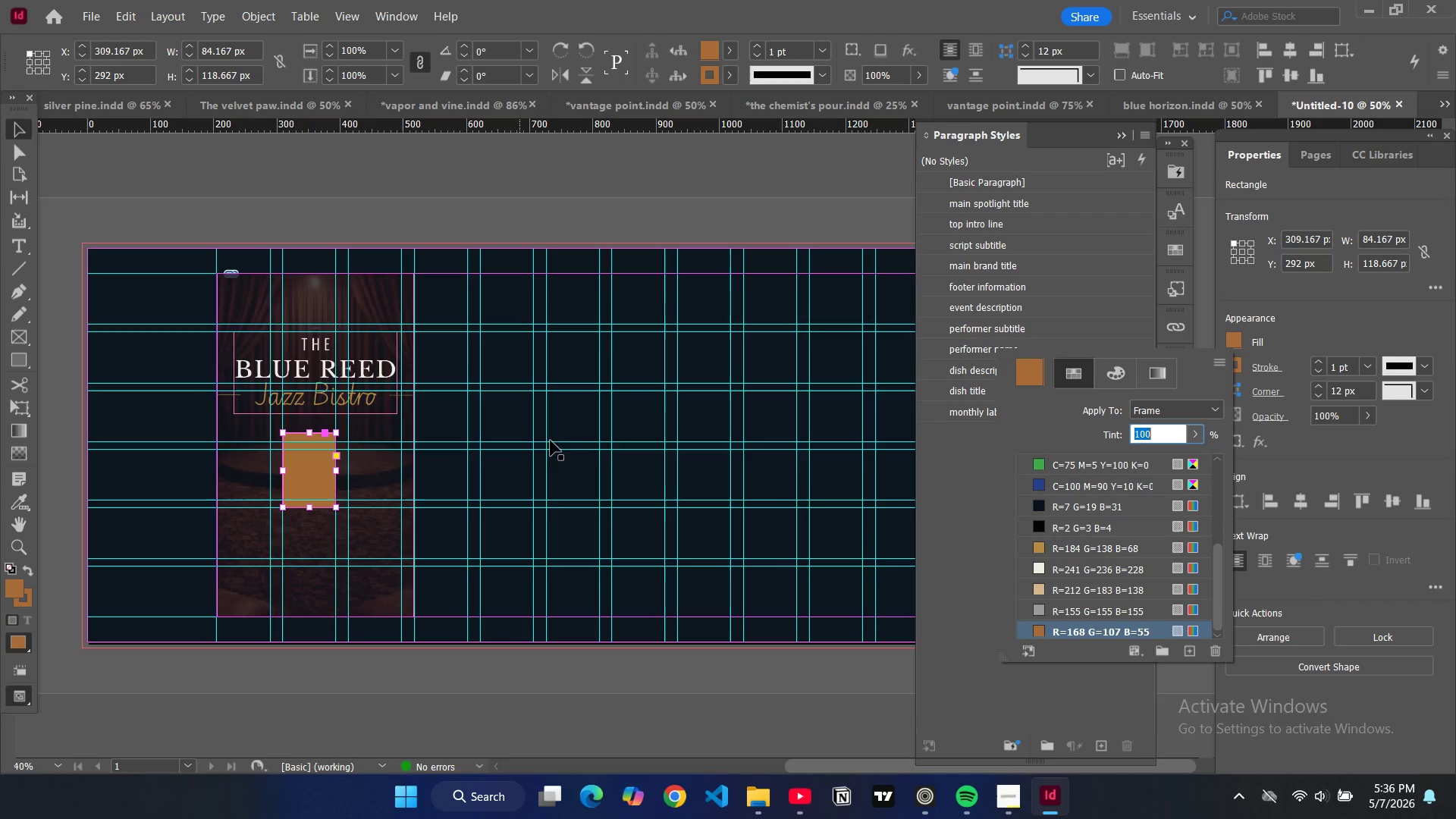 
scroll: coordinate [1058, 512], scroll_direction: up, amount: 1.0
 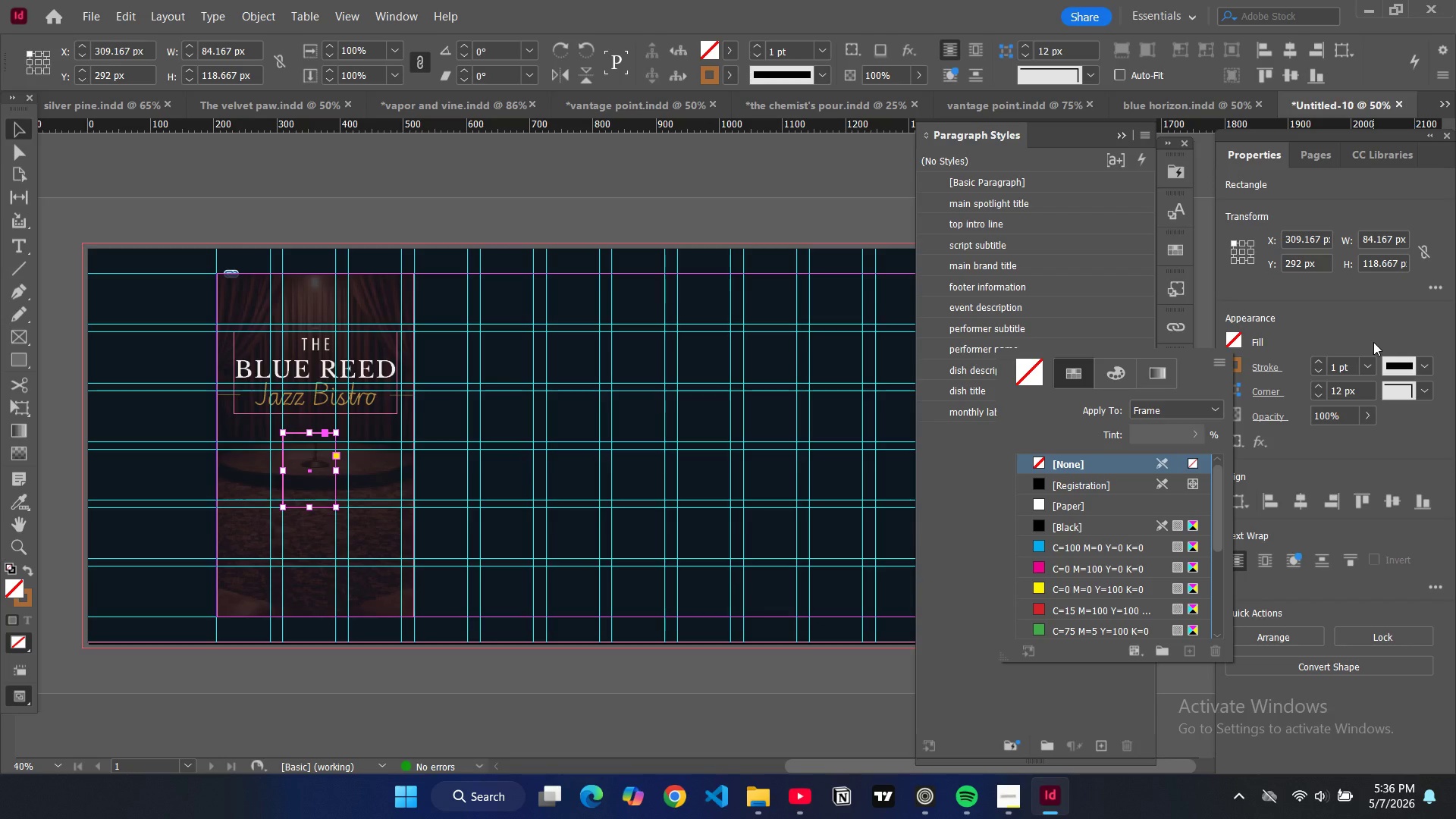 
wait(5.14)
 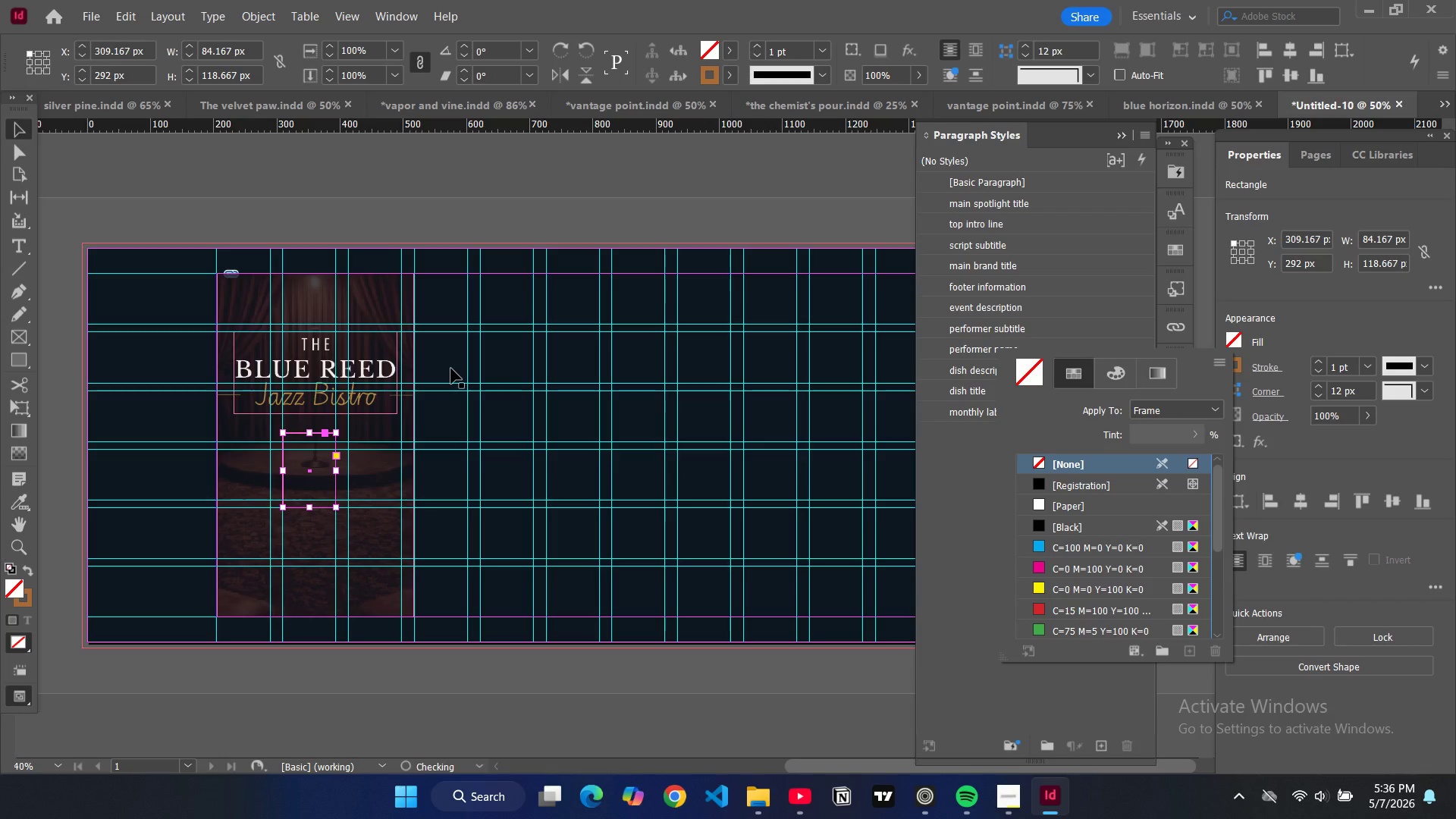 
left_click([1429, 388])
 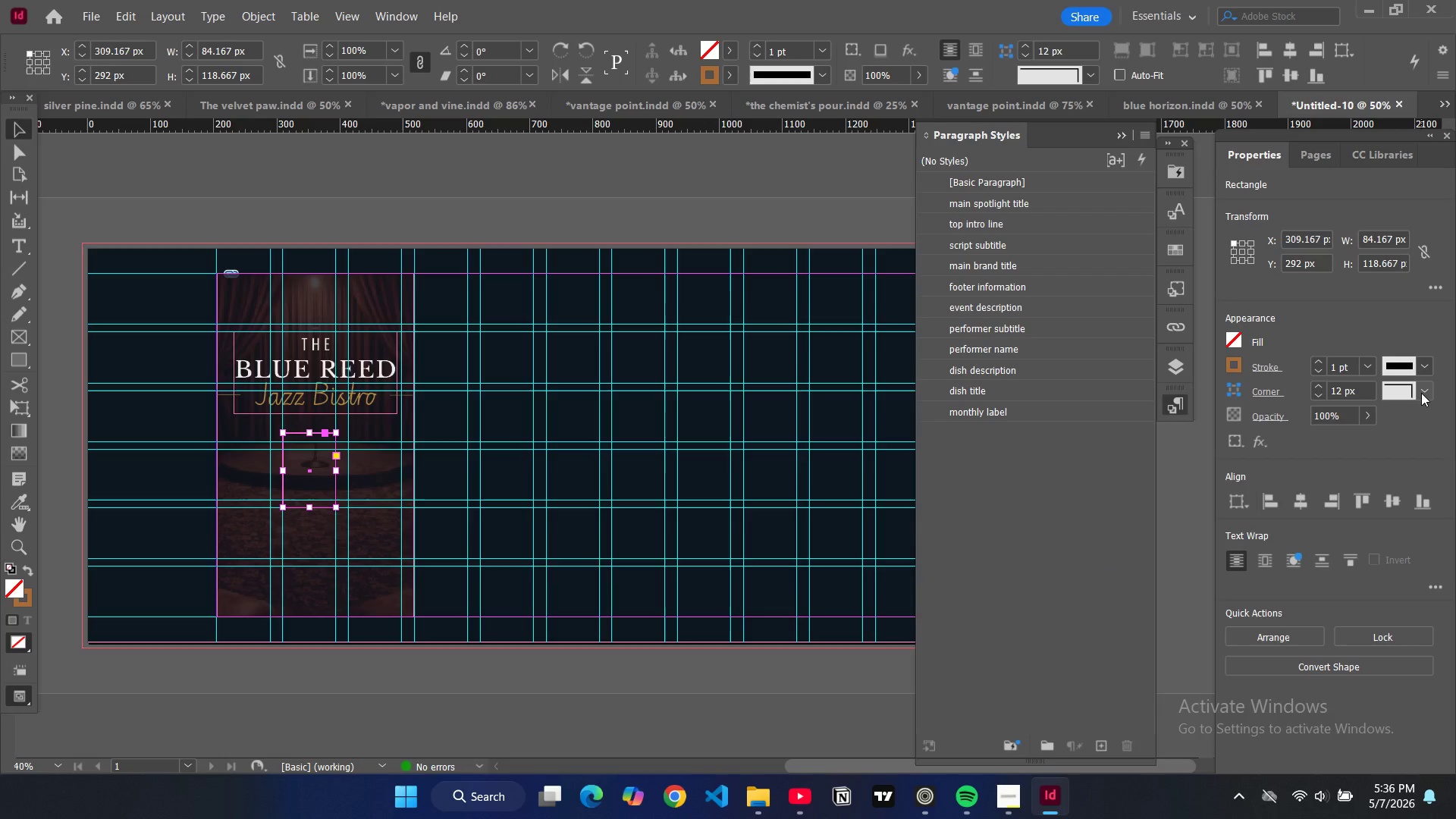 
left_click([1422, 392])
 